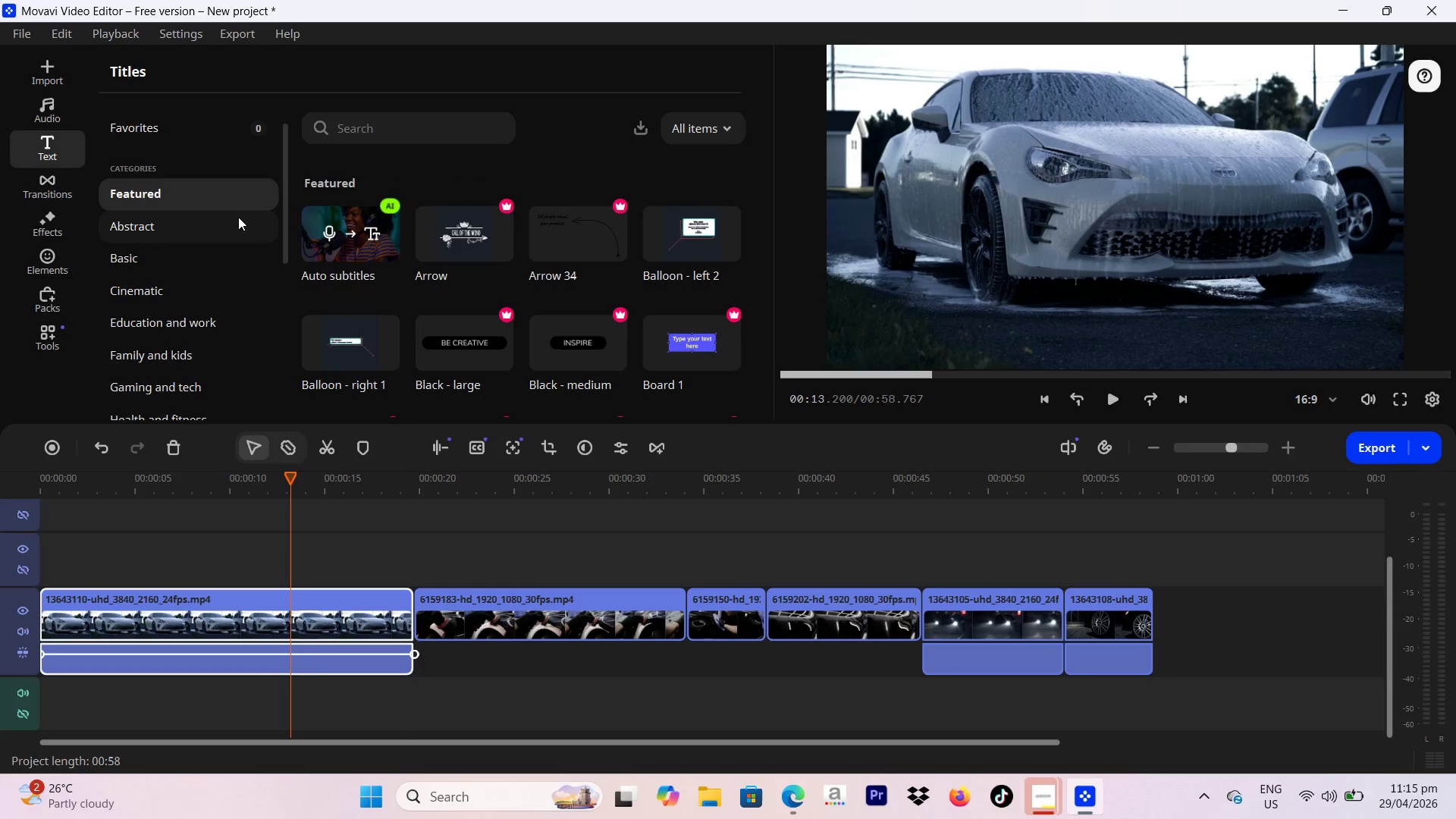 
scroll: coordinate [230, 219], scroll_direction: down, amount: 2.0
 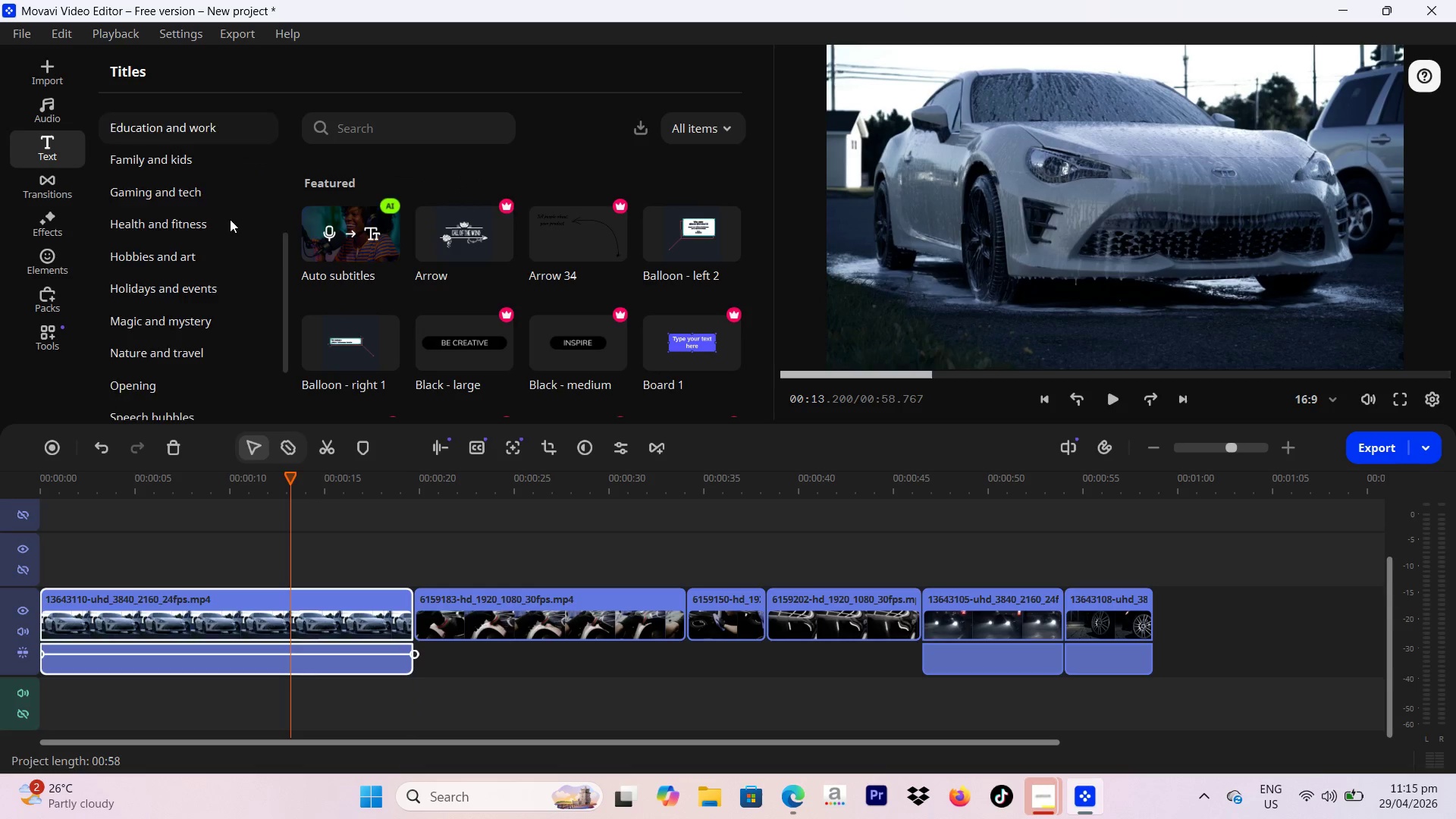 
scroll: coordinate [230, 219], scroll_direction: up, amount: 2.0
 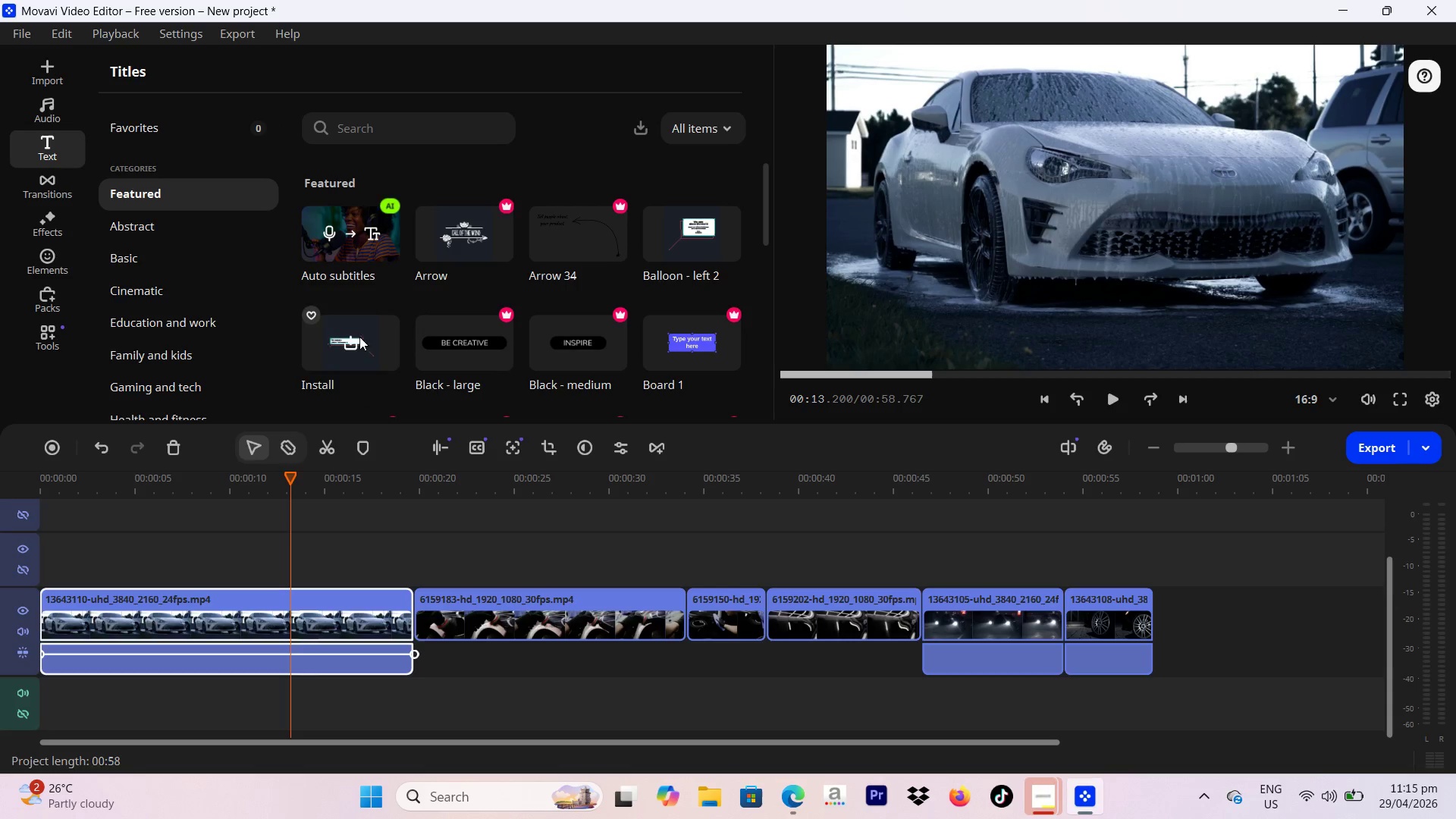 
wait(5.65)
 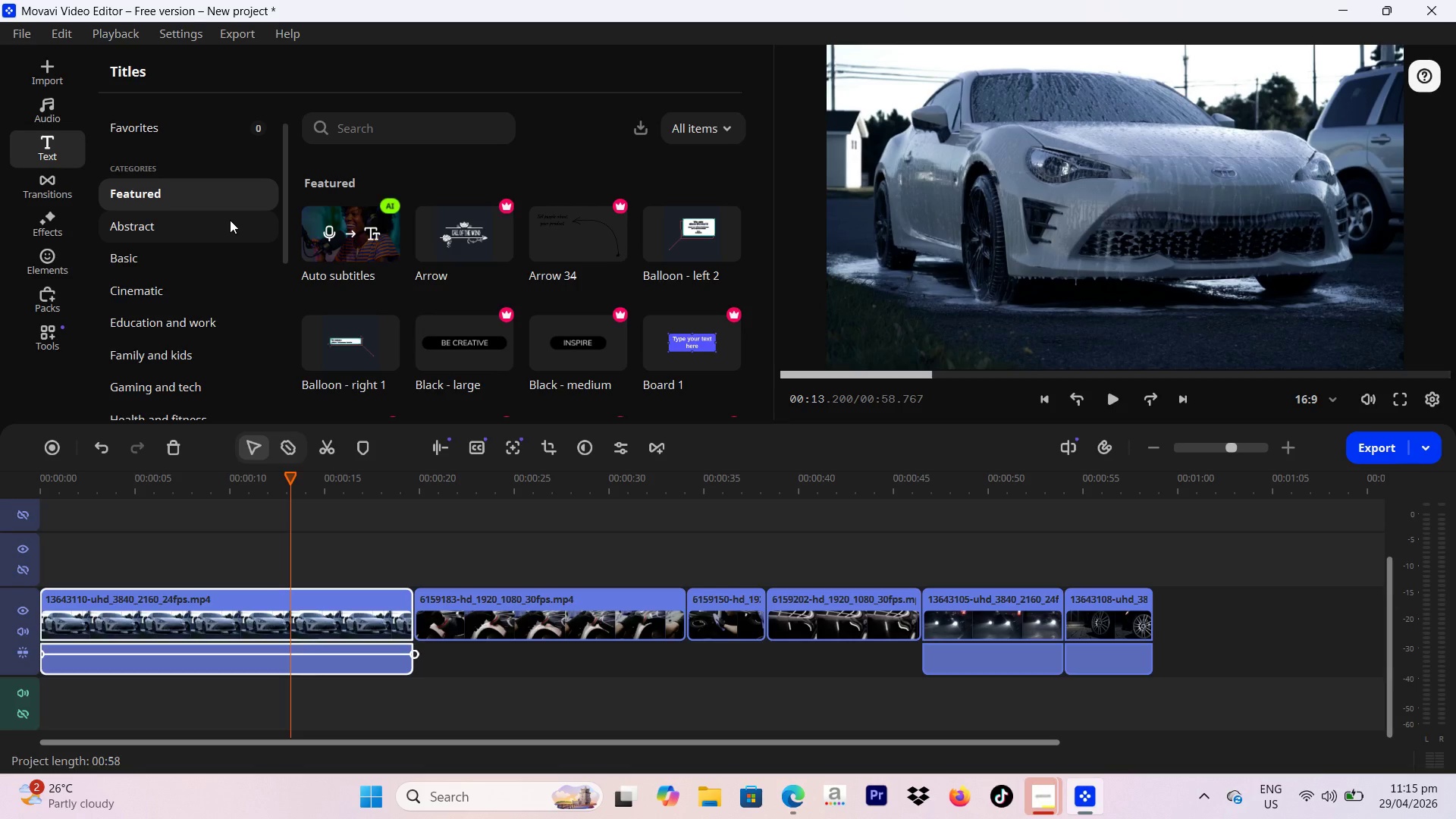 
left_click([42, 76])
 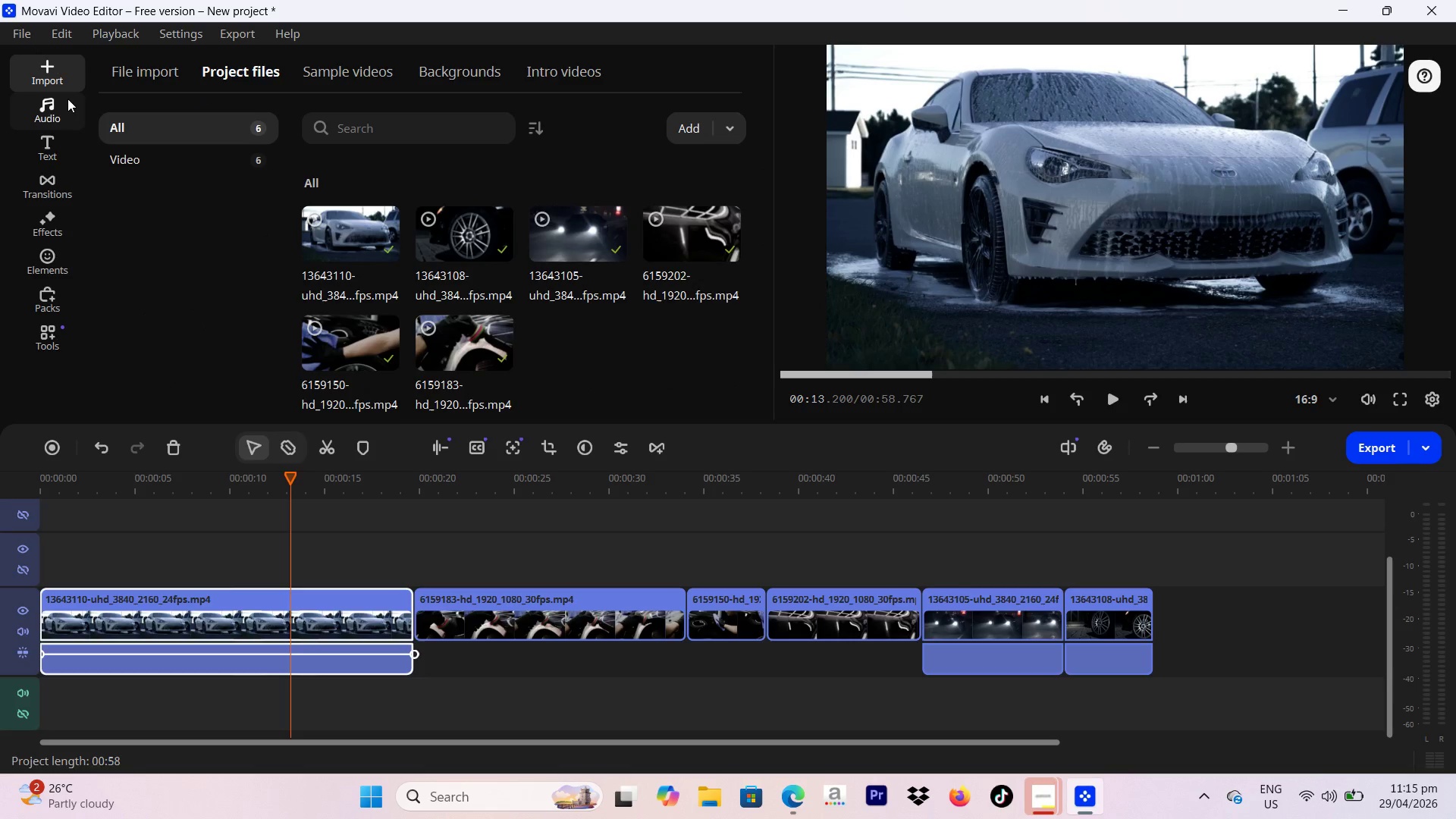 
left_click([67, 99])
 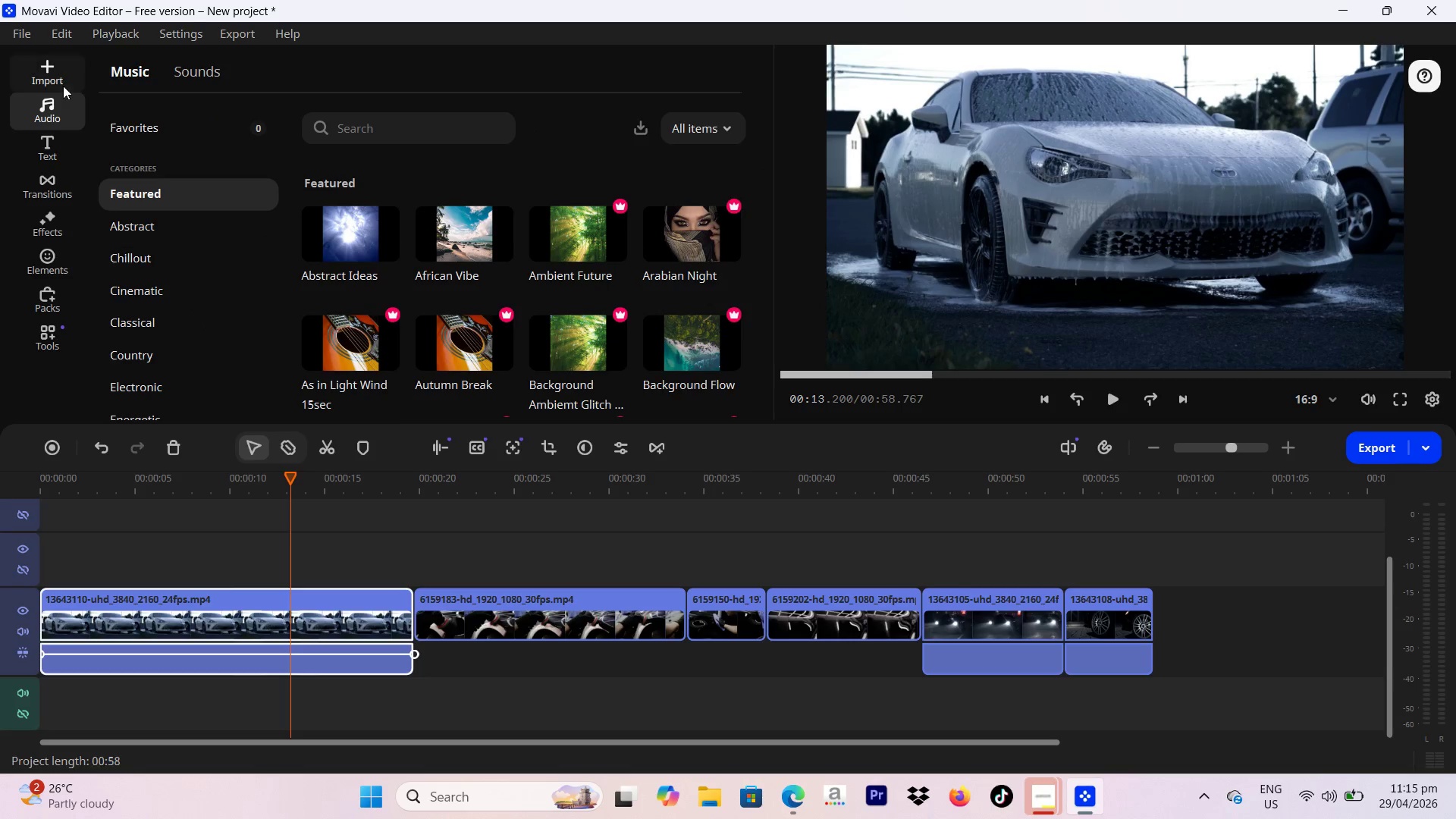 
left_click([63, 84])
 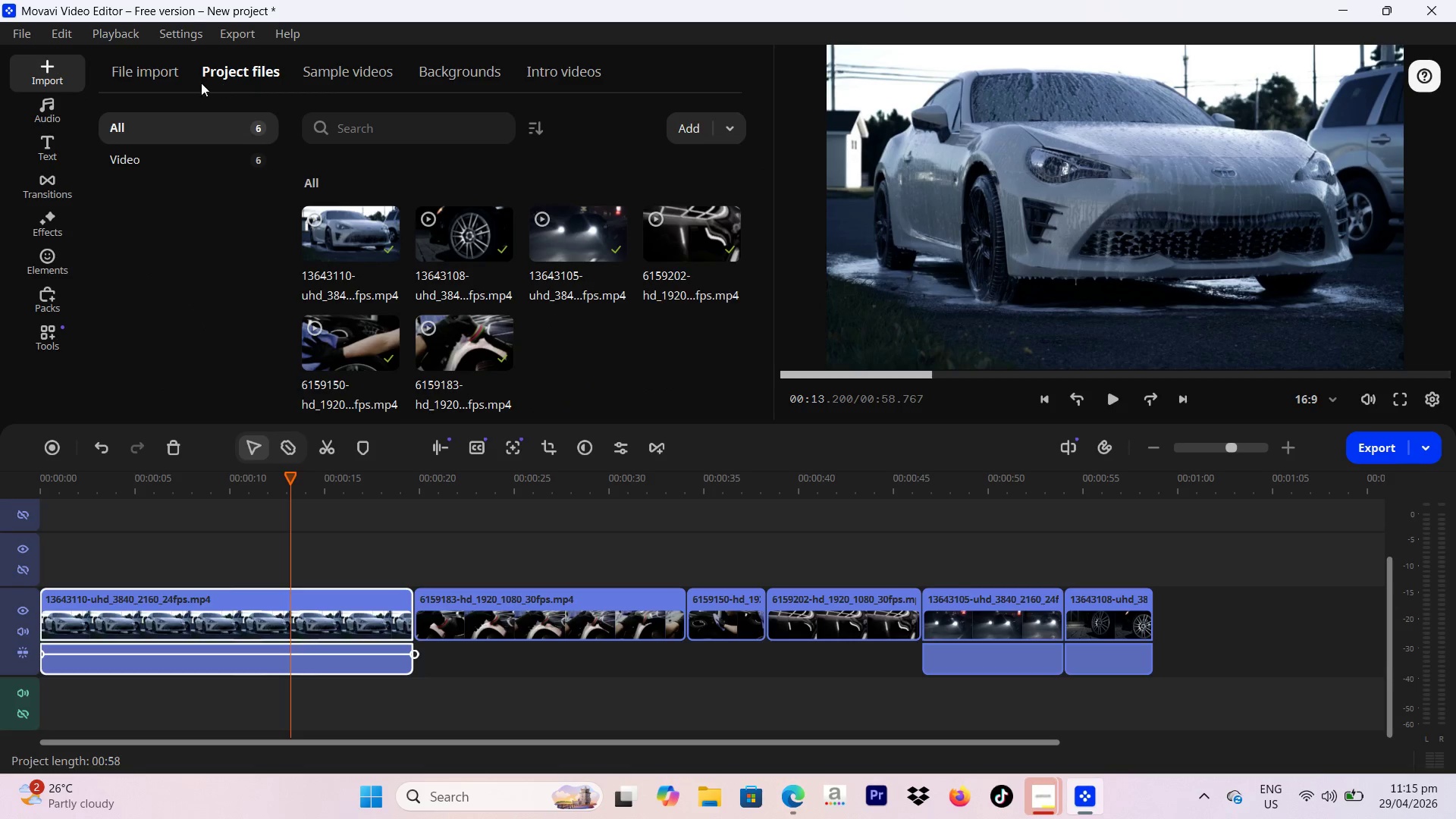 
left_click([162, 81])
 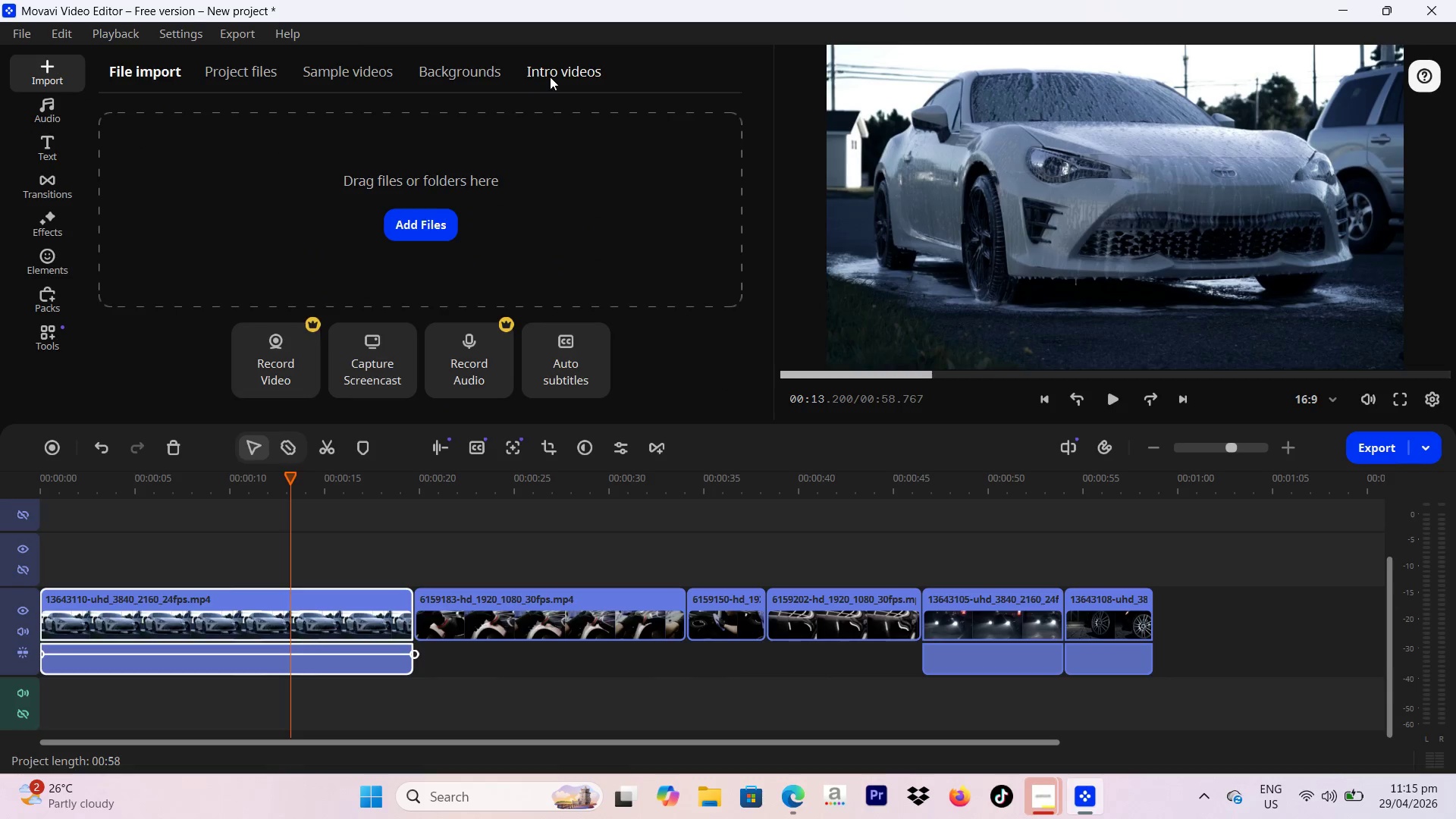 
left_click([579, 75])
 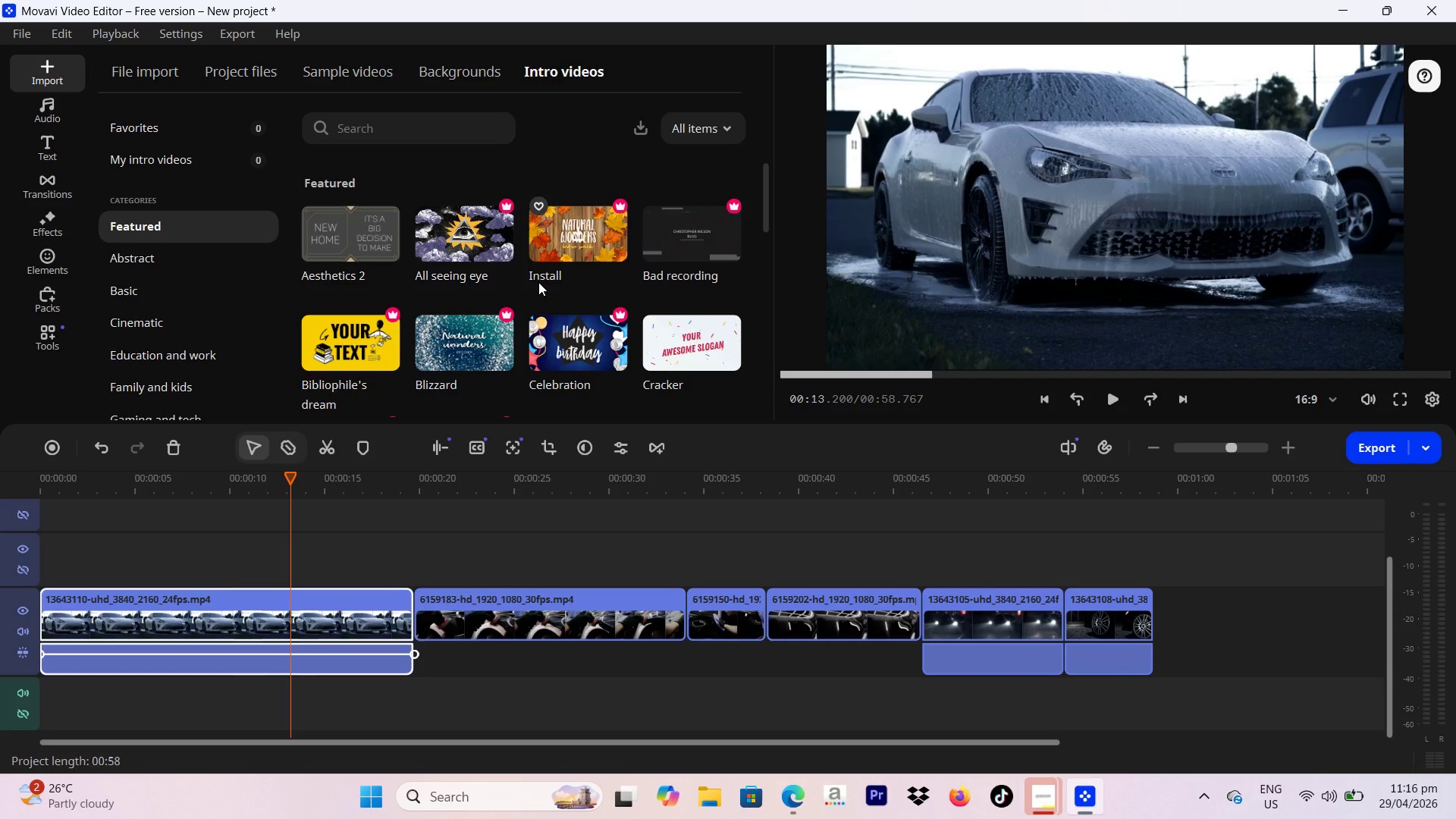 
wait(32.23)
 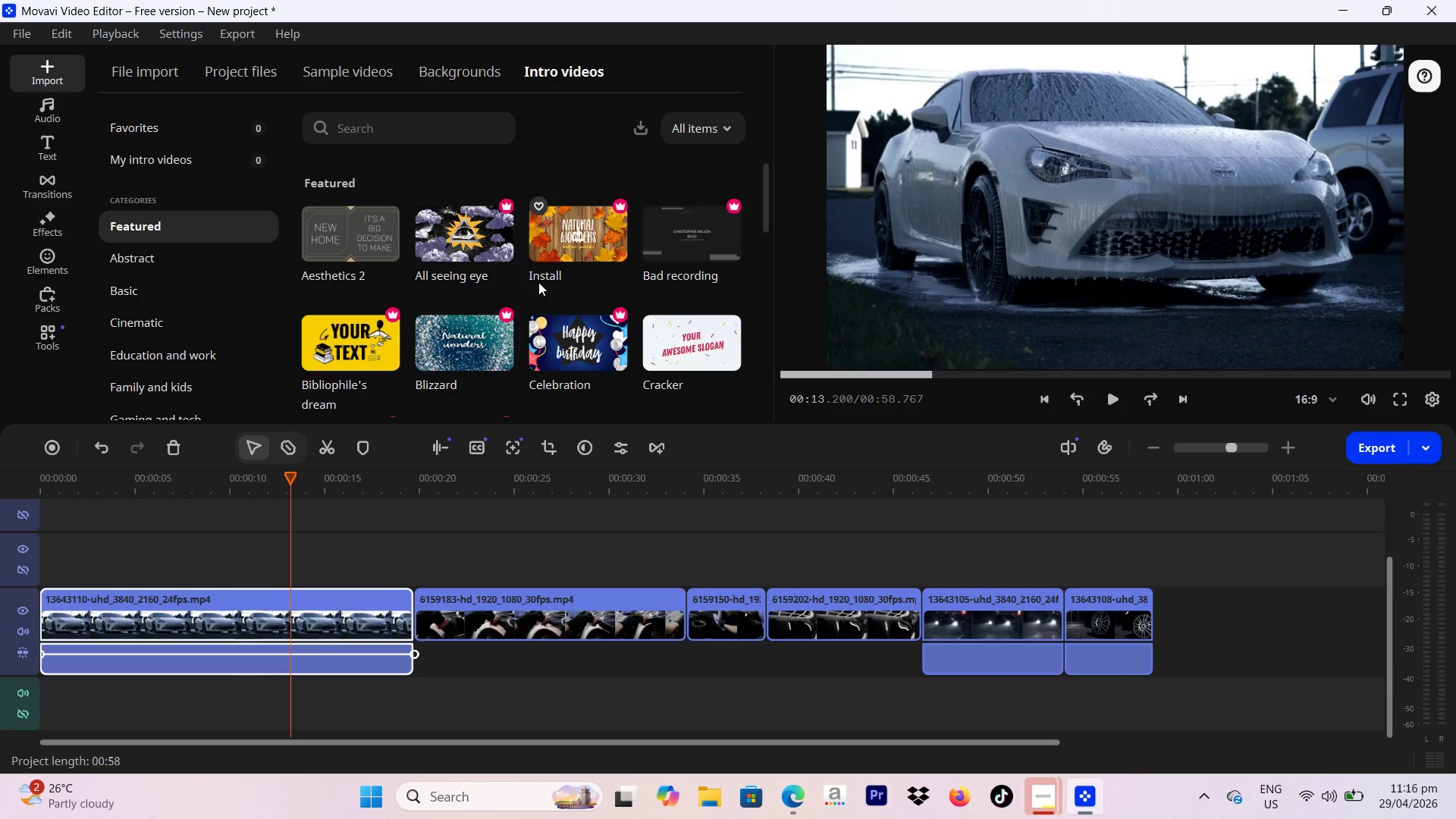 
left_click([35, 102])
 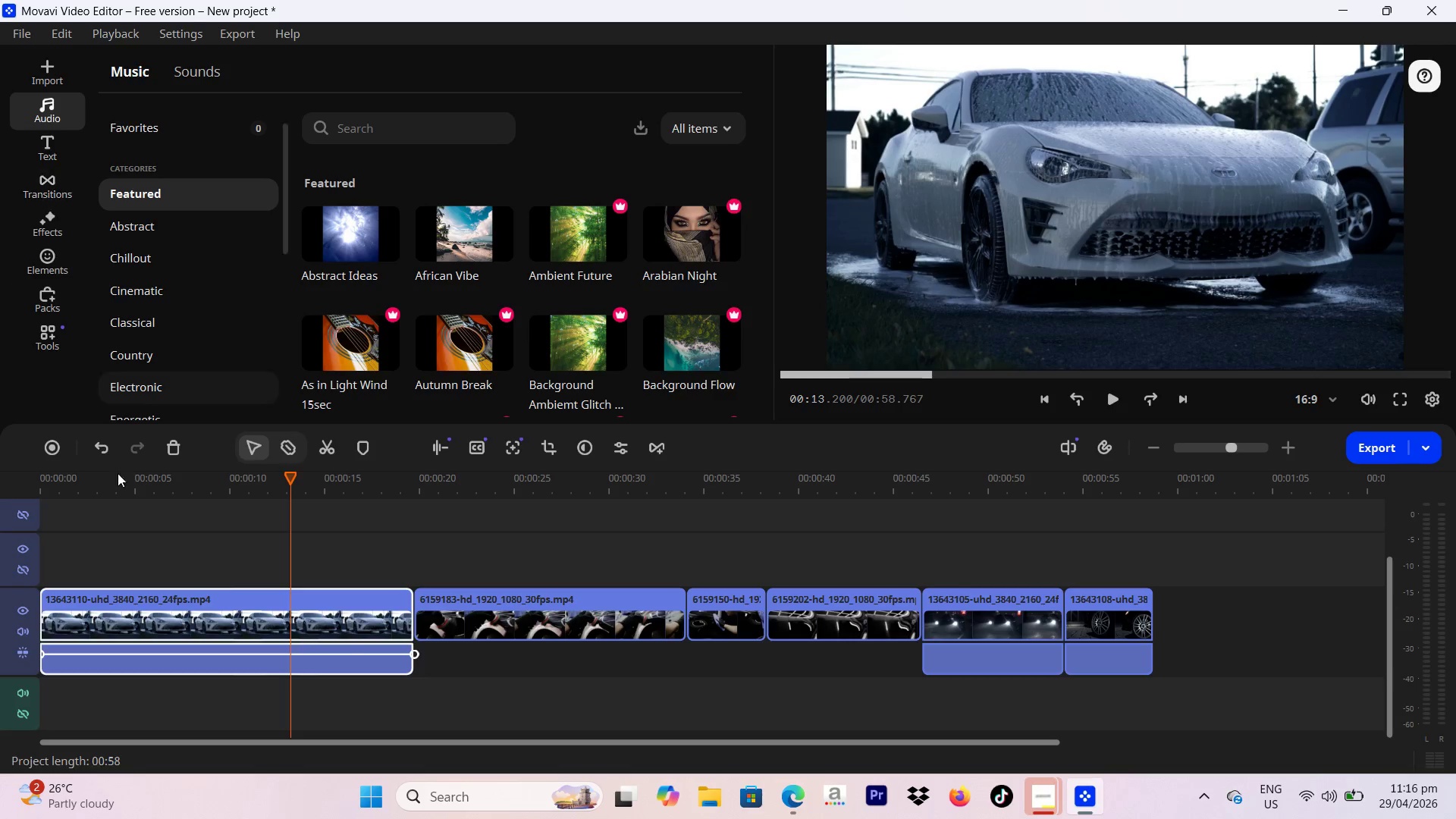 
left_click([494, 620])
 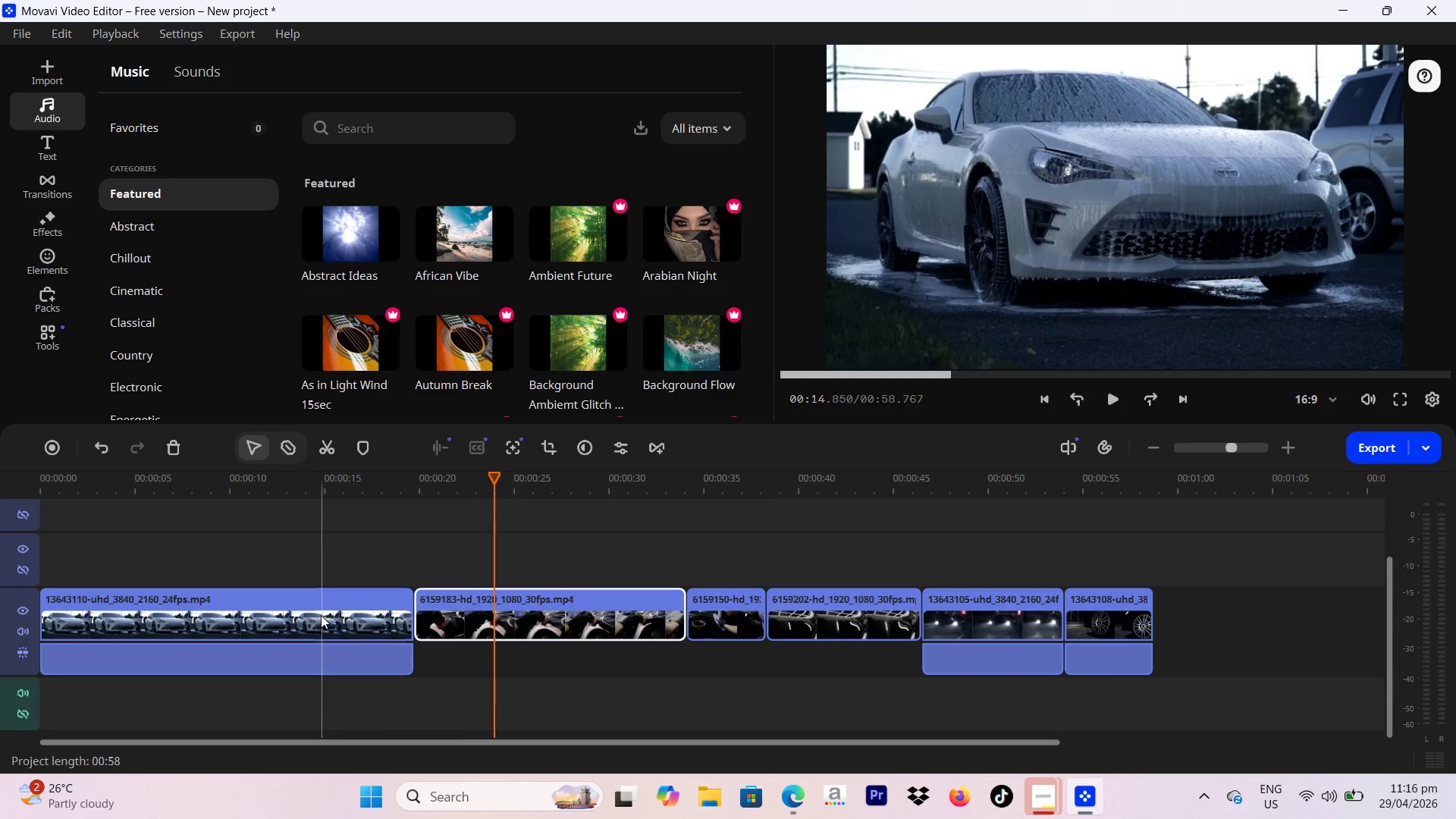 
left_click([319, 618])
 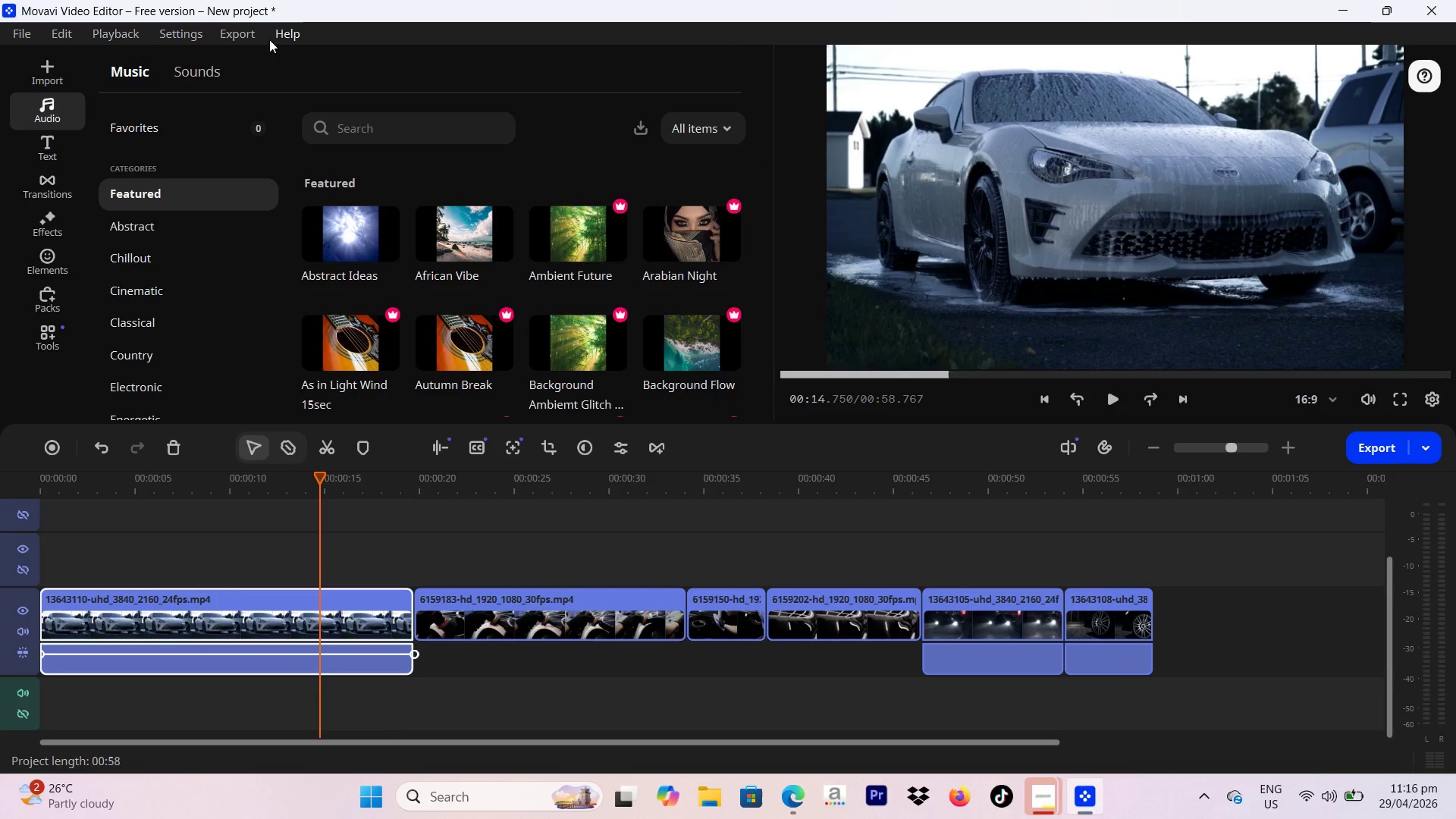 
wait(6.09)
 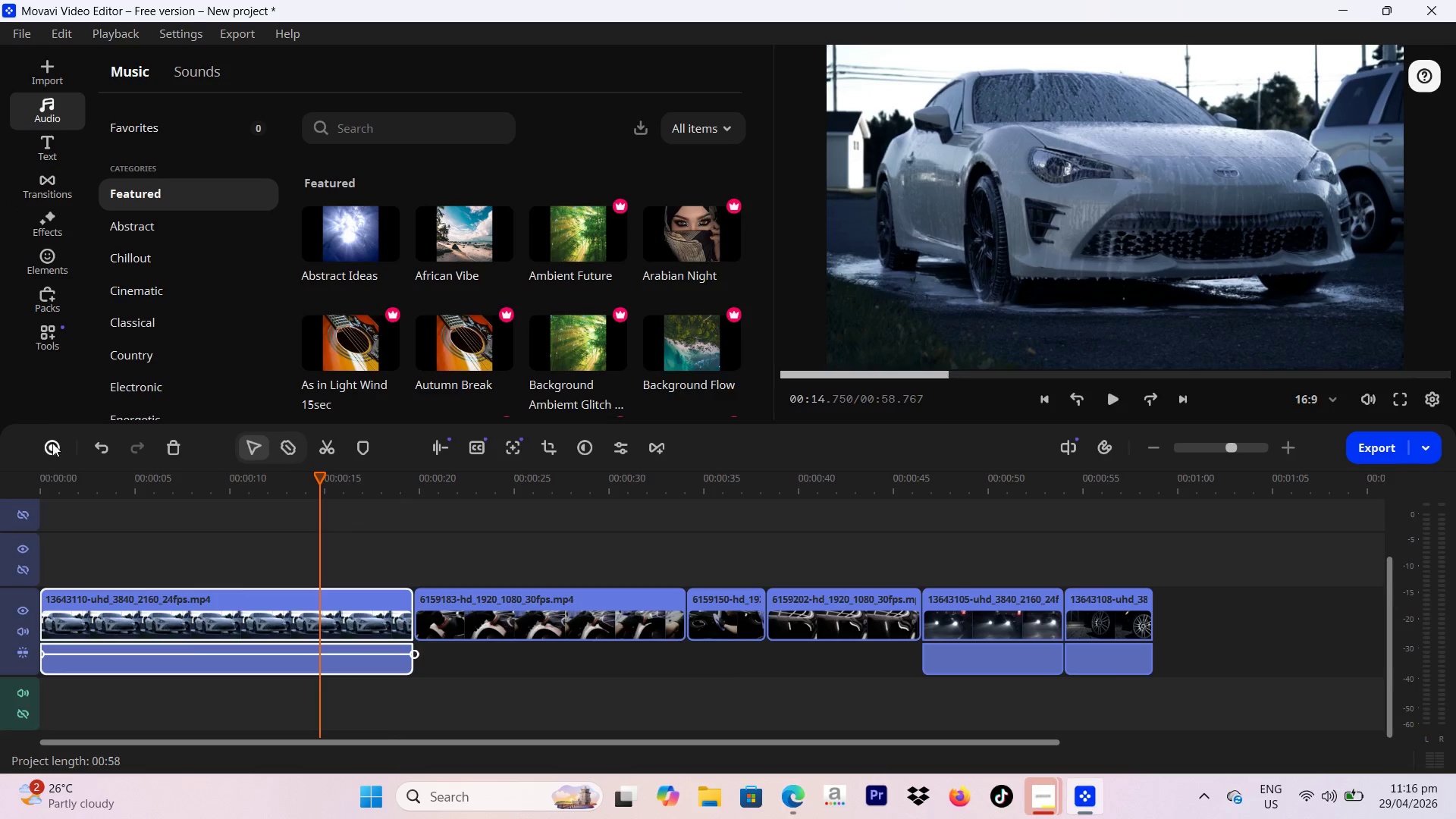 
left_click([190, 33])
 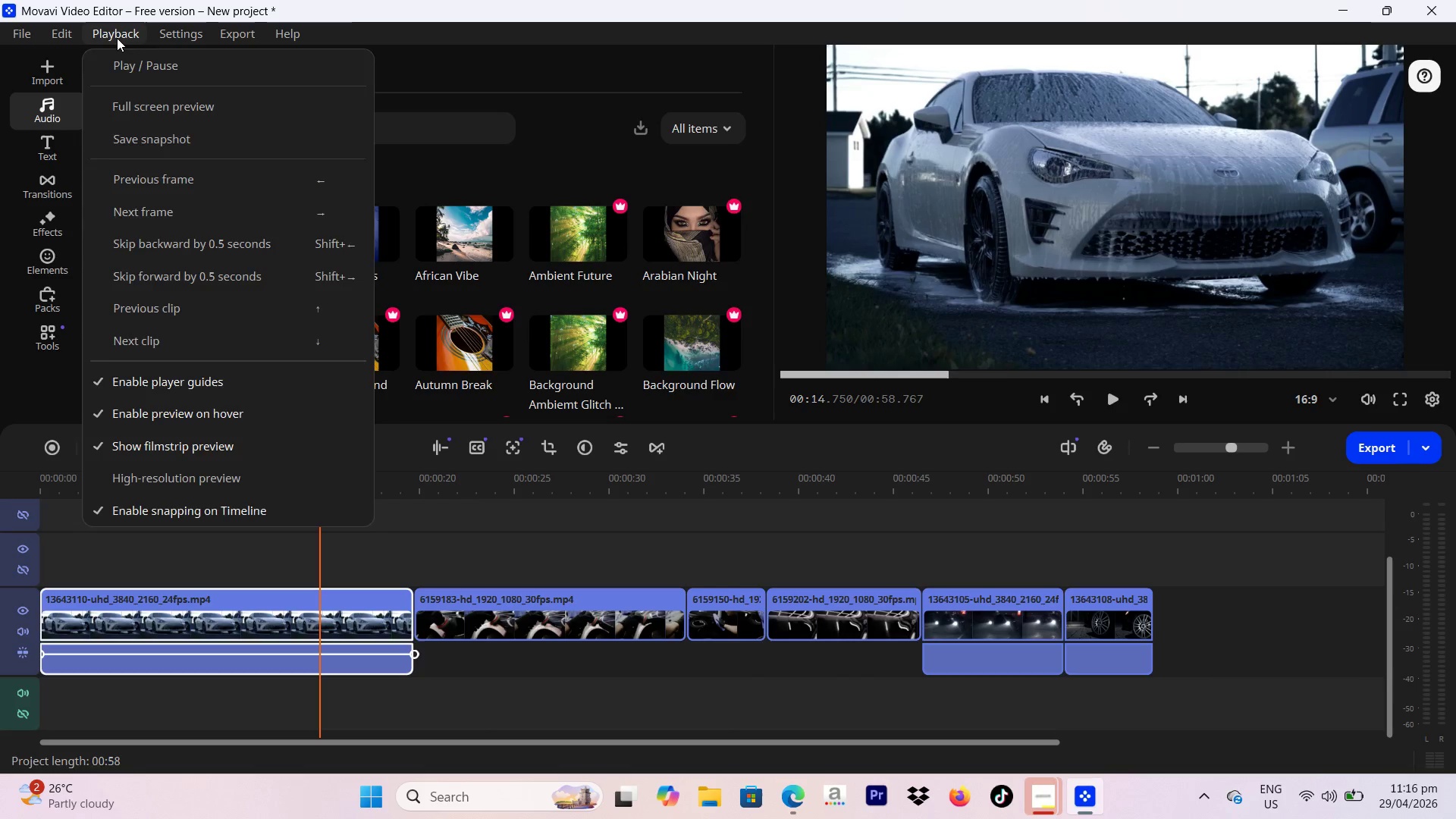 
left_click([117, 38])
 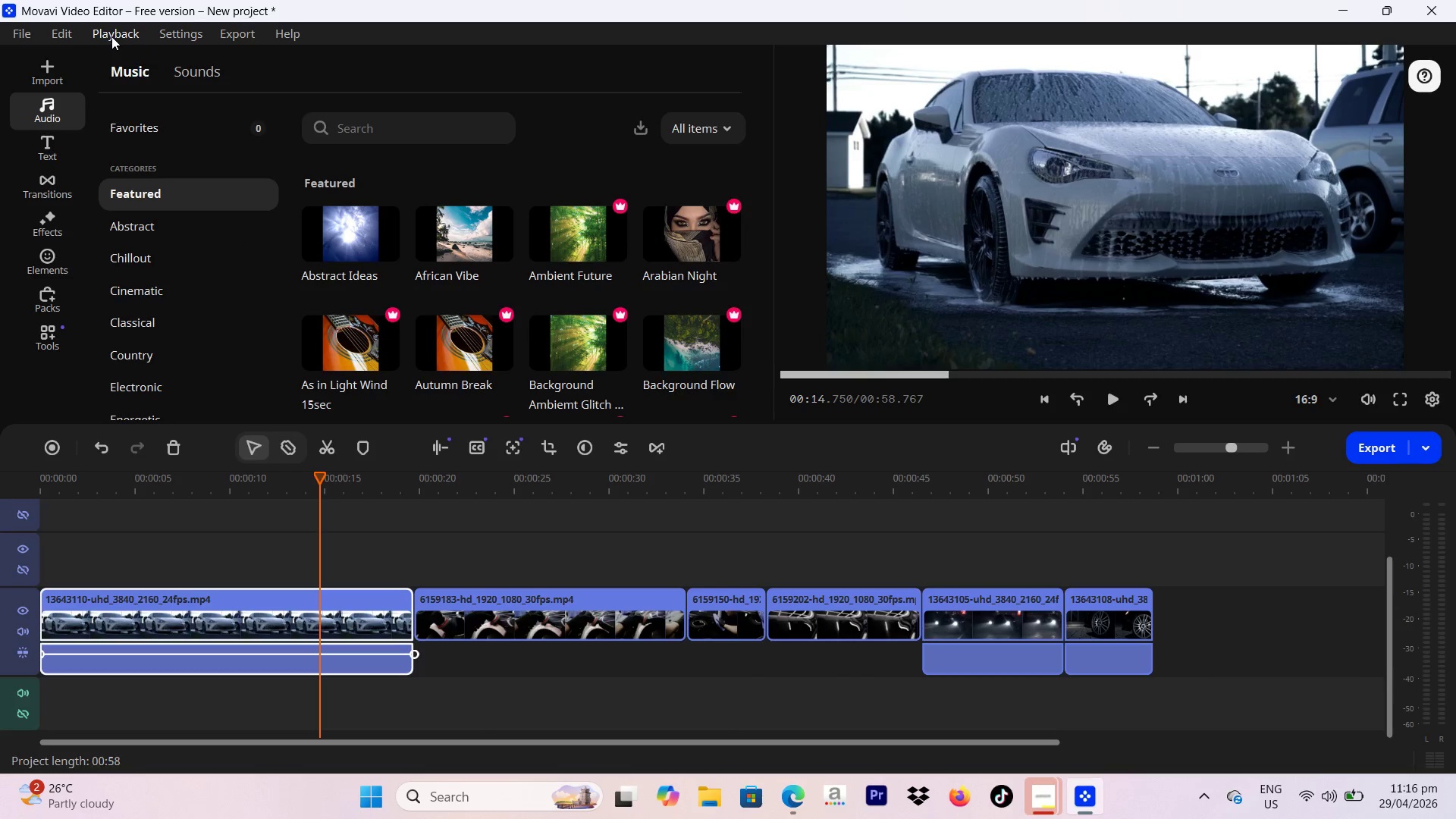 
left_click([111, 36])
 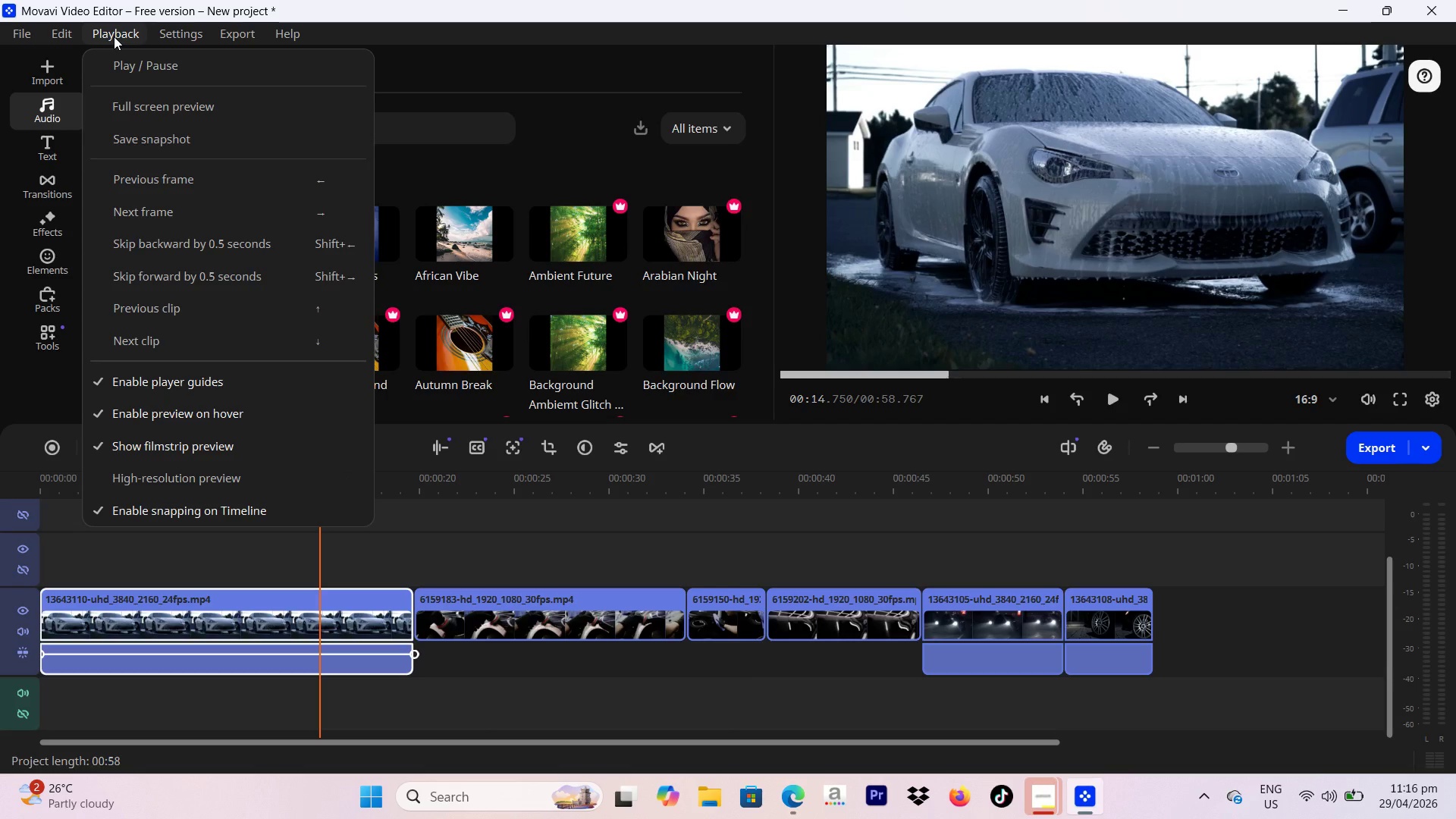 
left_click([41, 74])
 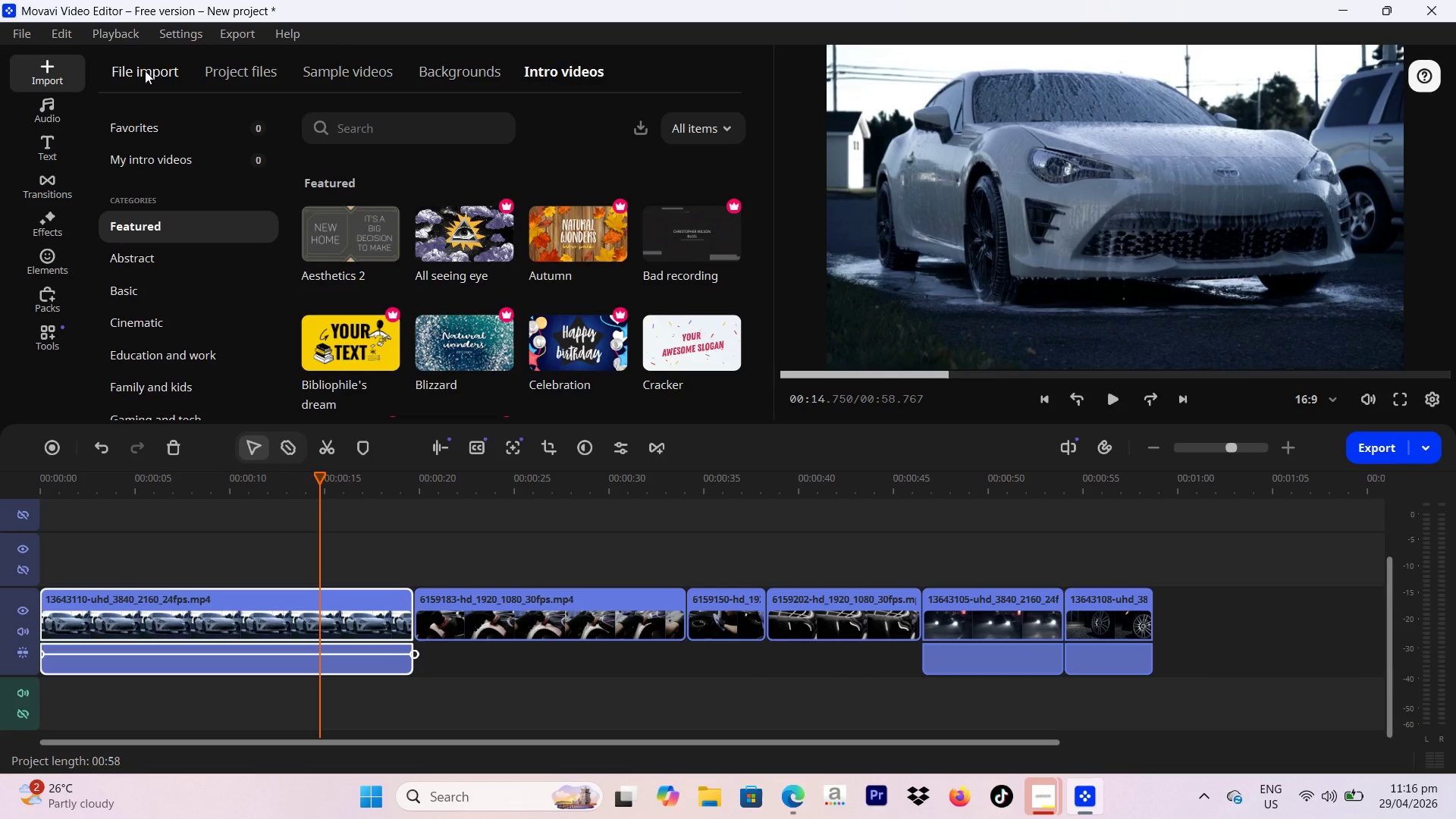 
left_click([145, 71])
 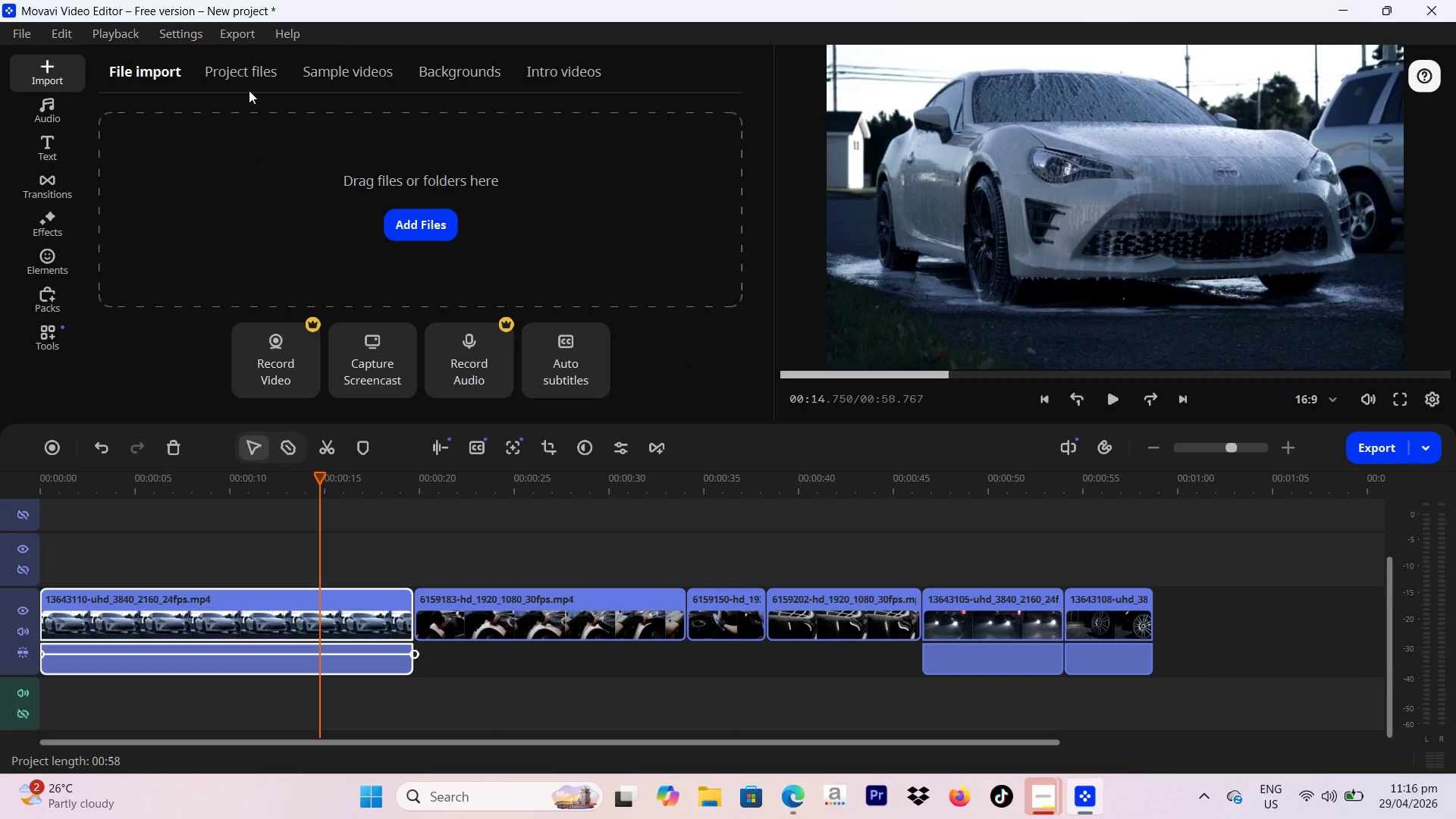 
left_click([253, 85])
 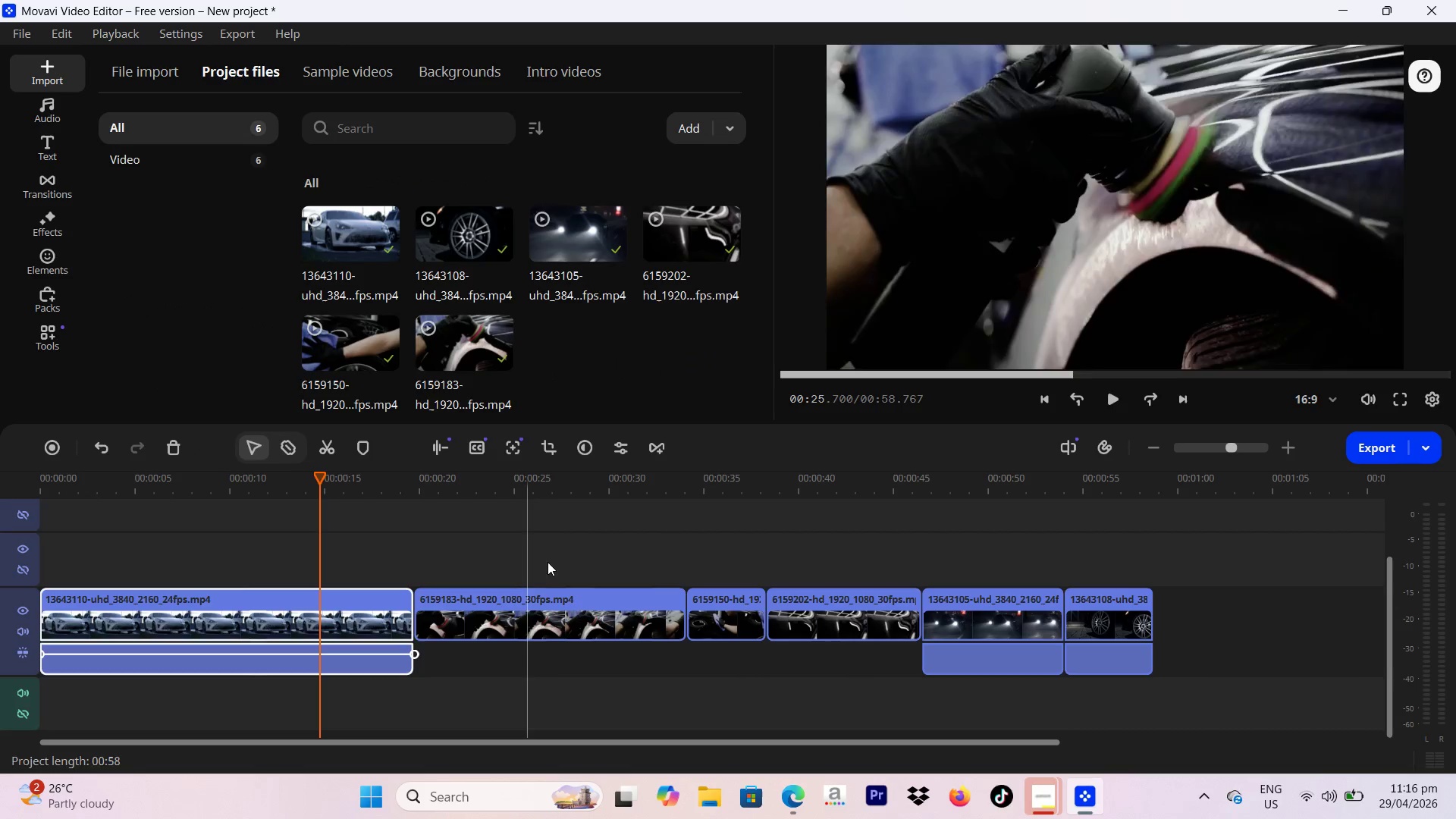 
left_click([579, 565])
 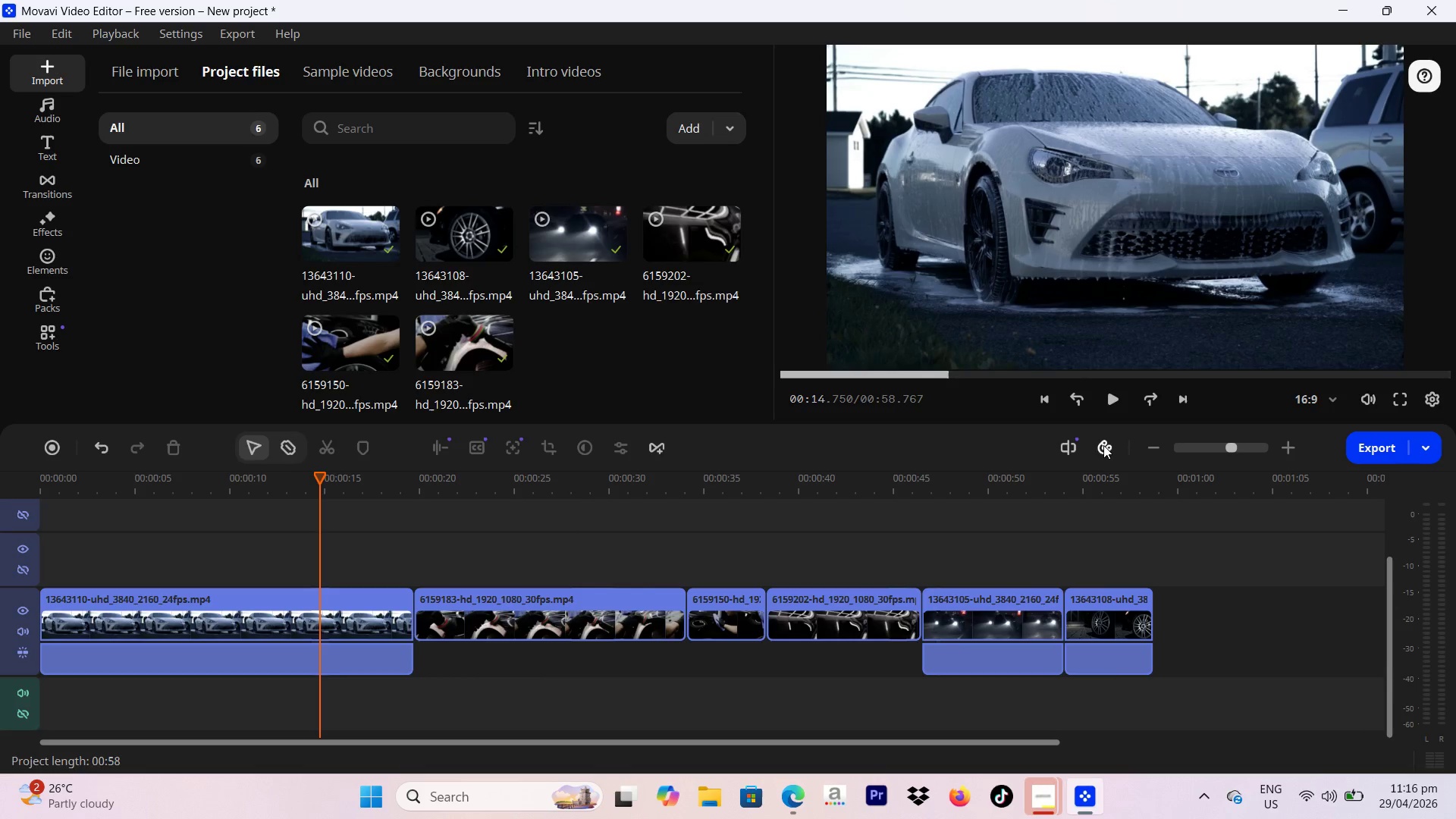 
left_click([1104, 444])
 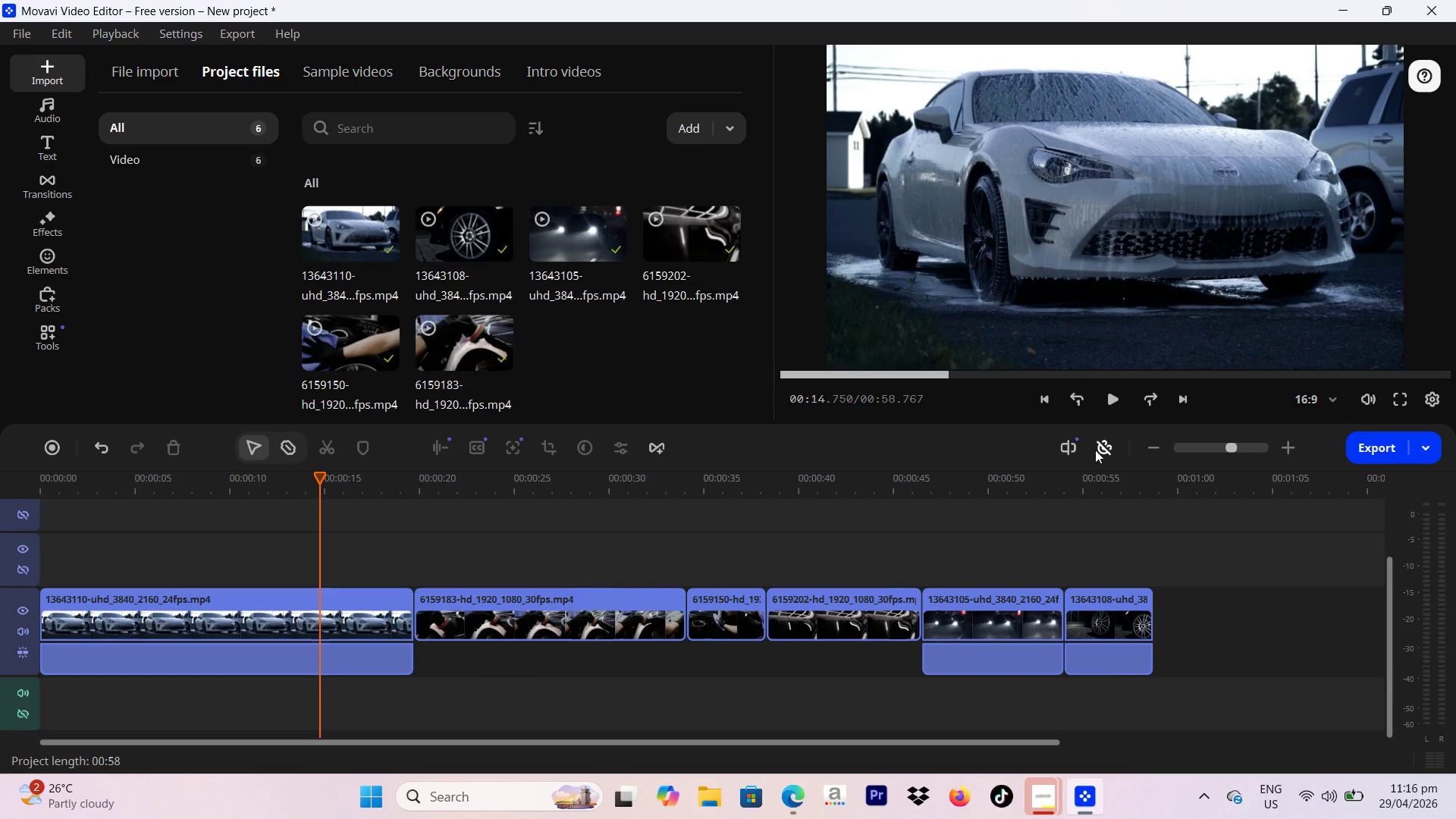 
left_click([1100, 444])
 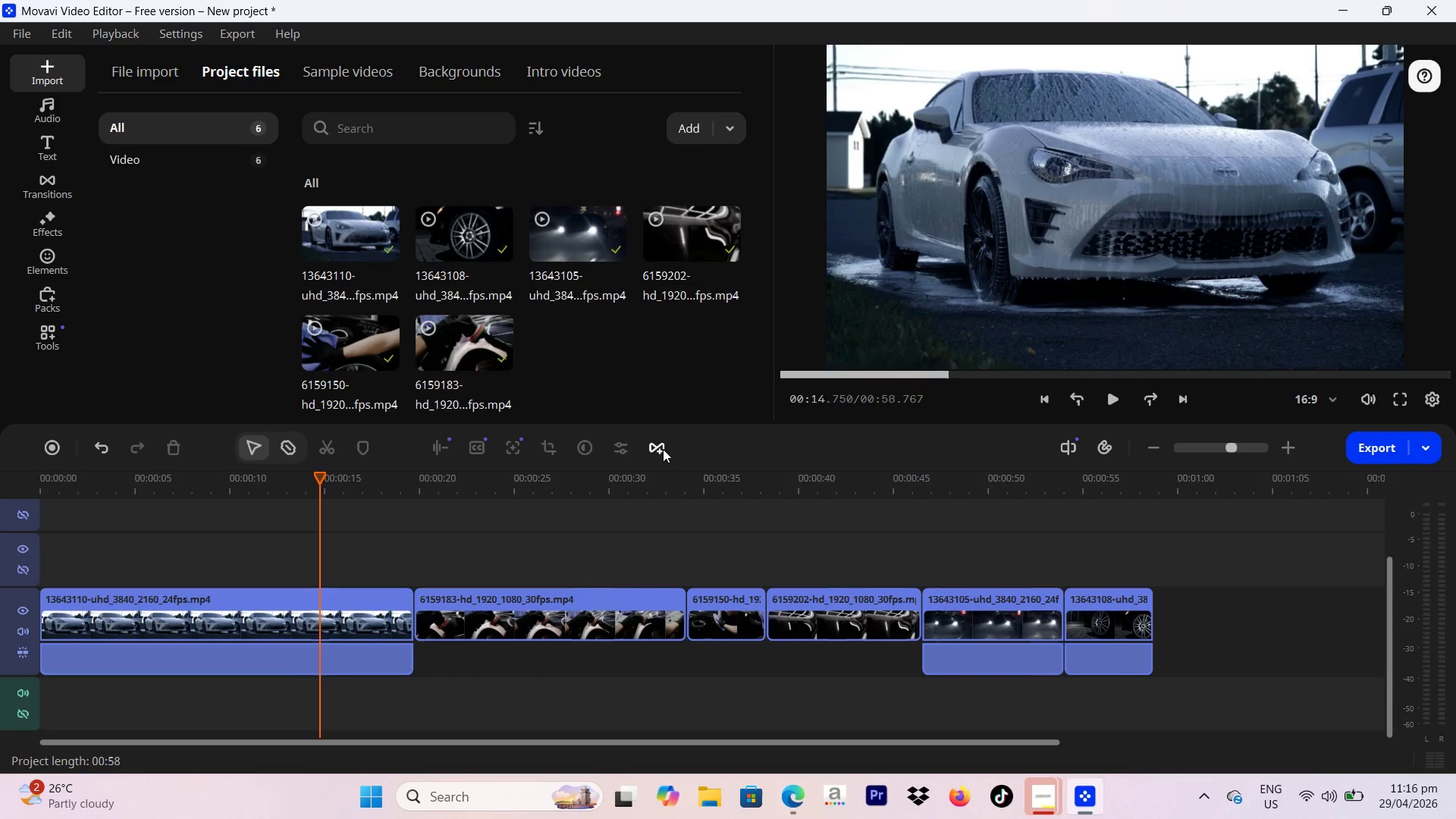 
left_click([663, 447])
 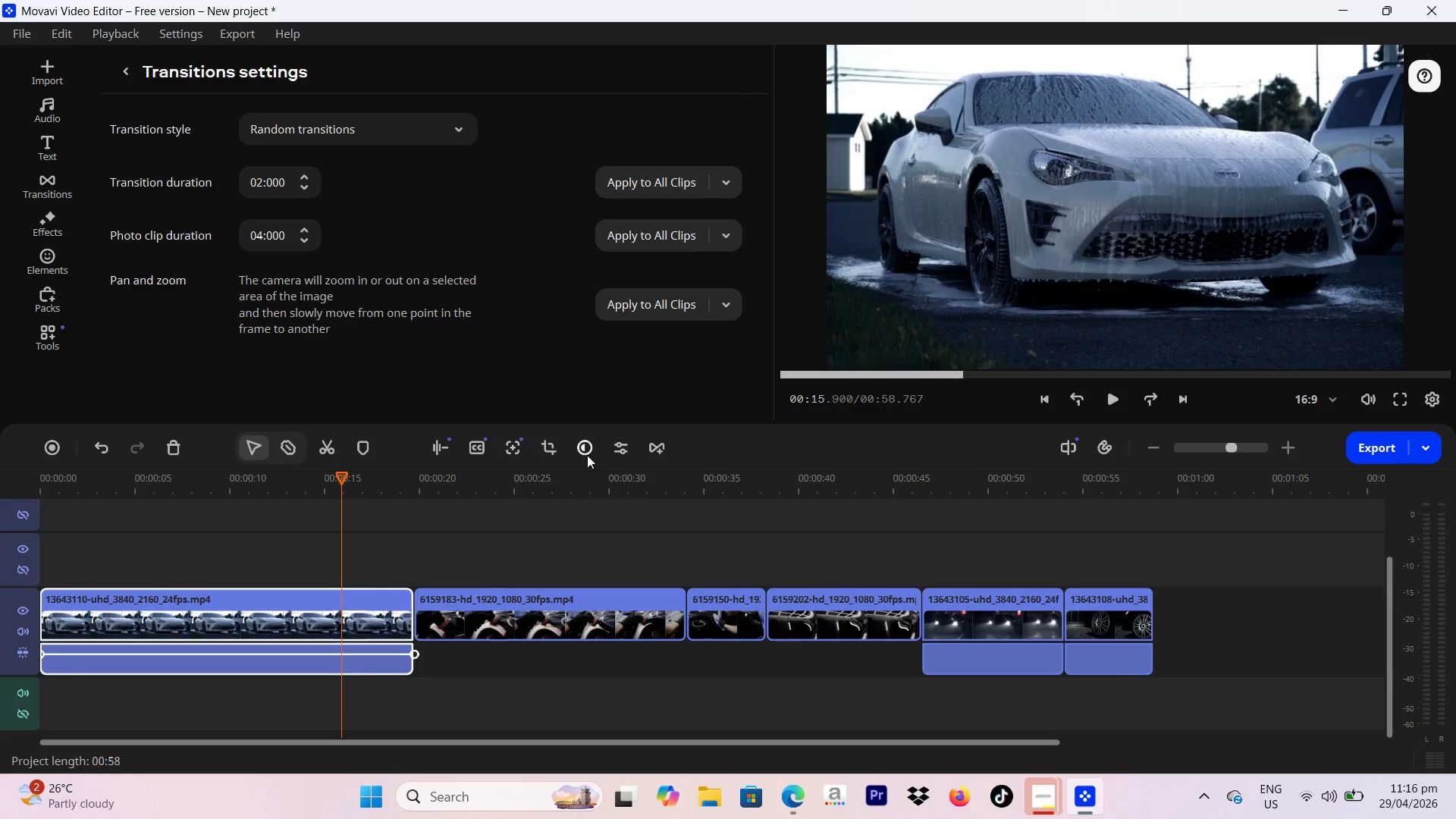 
left_click([585, 444])
 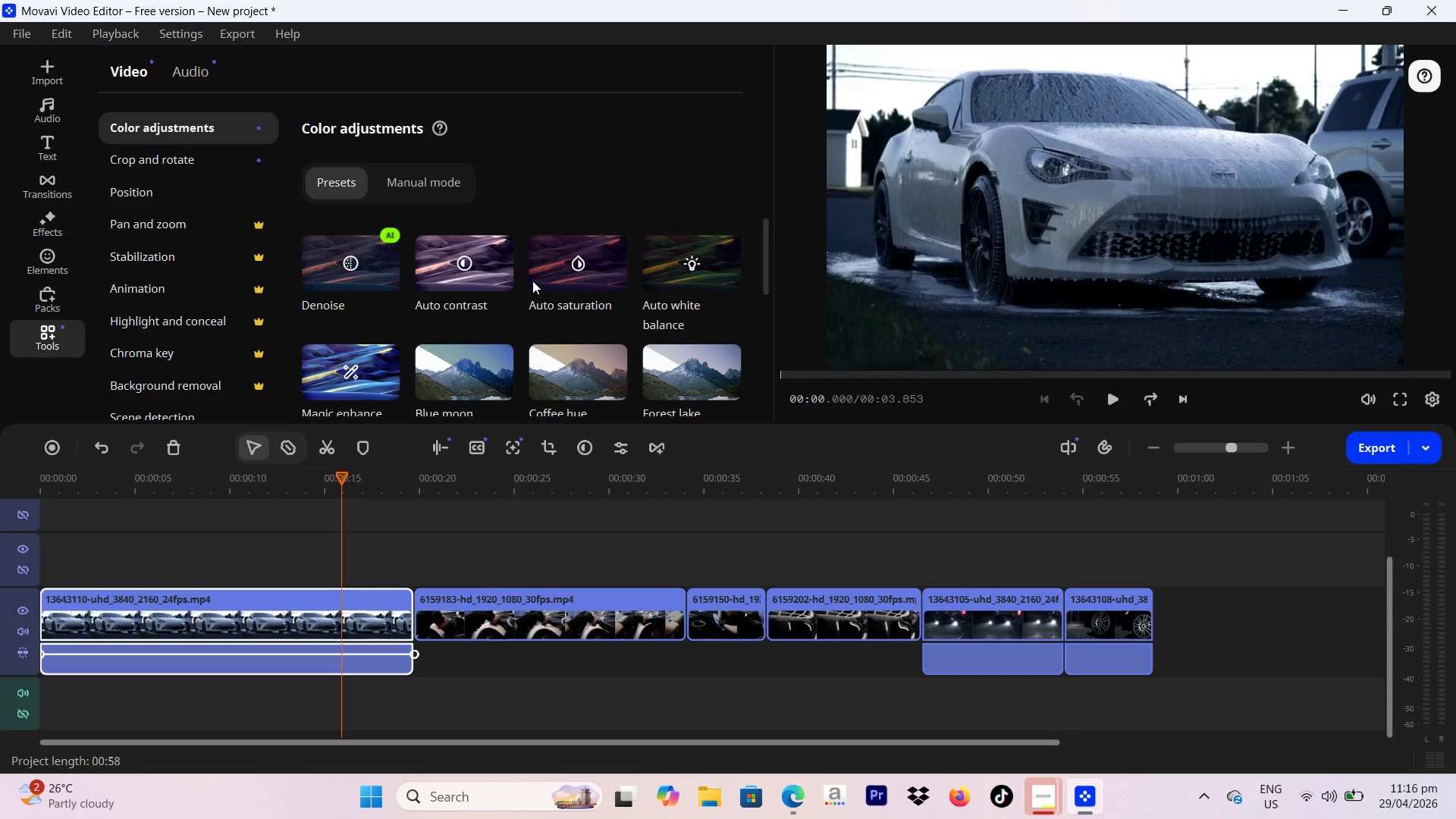 
scroll: coordinate [531, 278], scroll_direction: down, amount: 1.0
 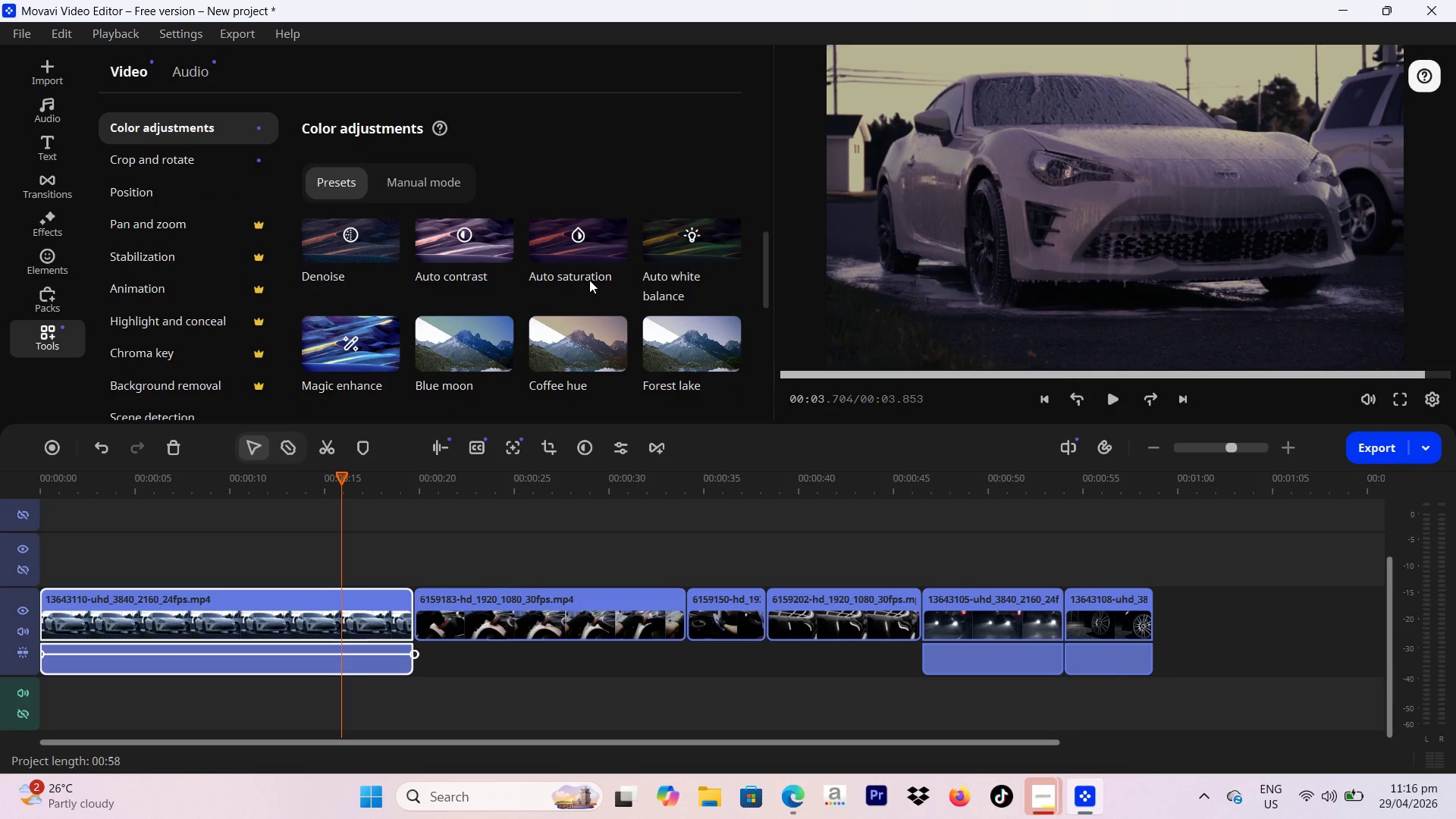 
wait(11.62)
 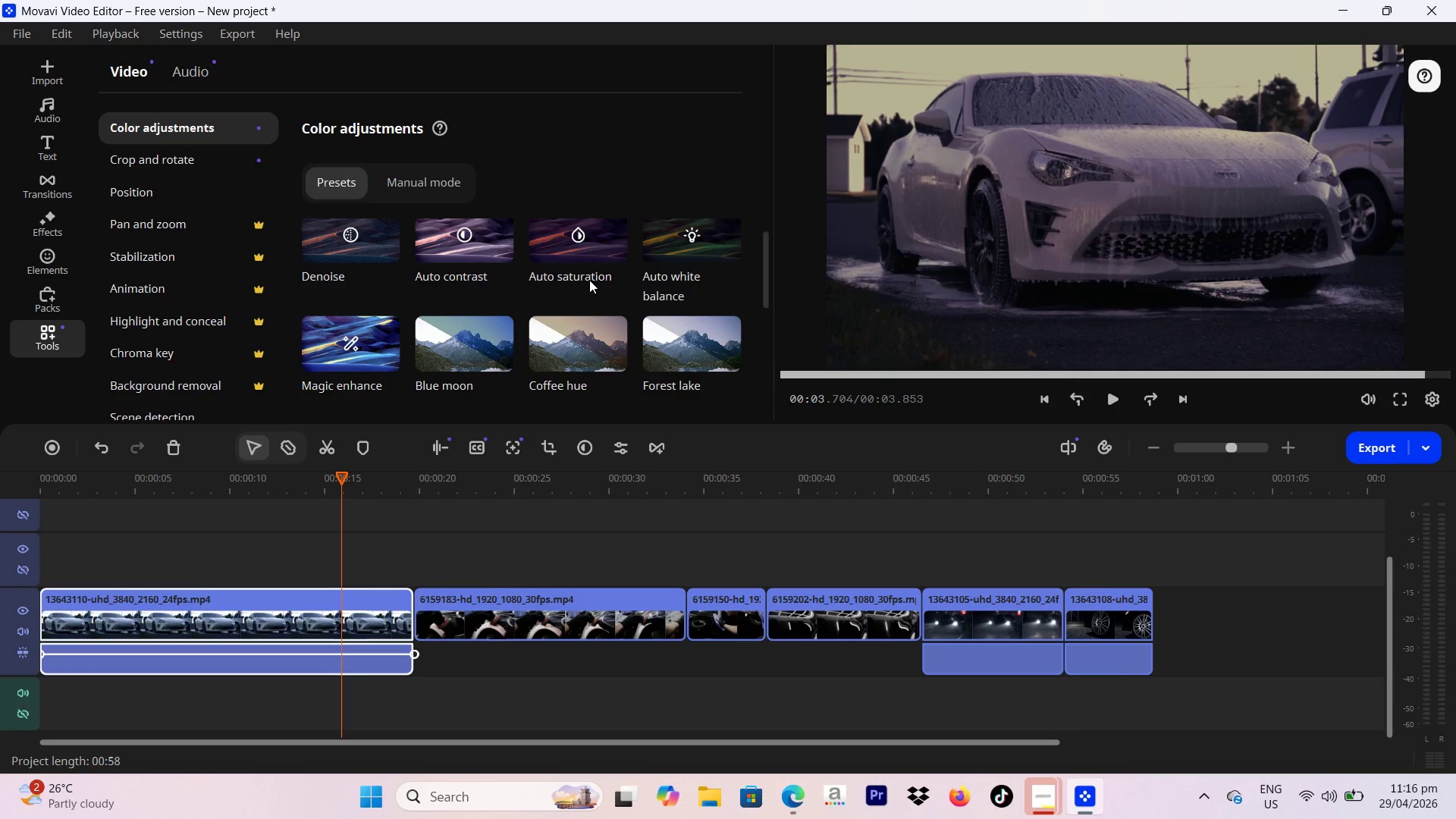 
scroll: coordinate [530, 300], scroll_direction: down, amount: 6.0
 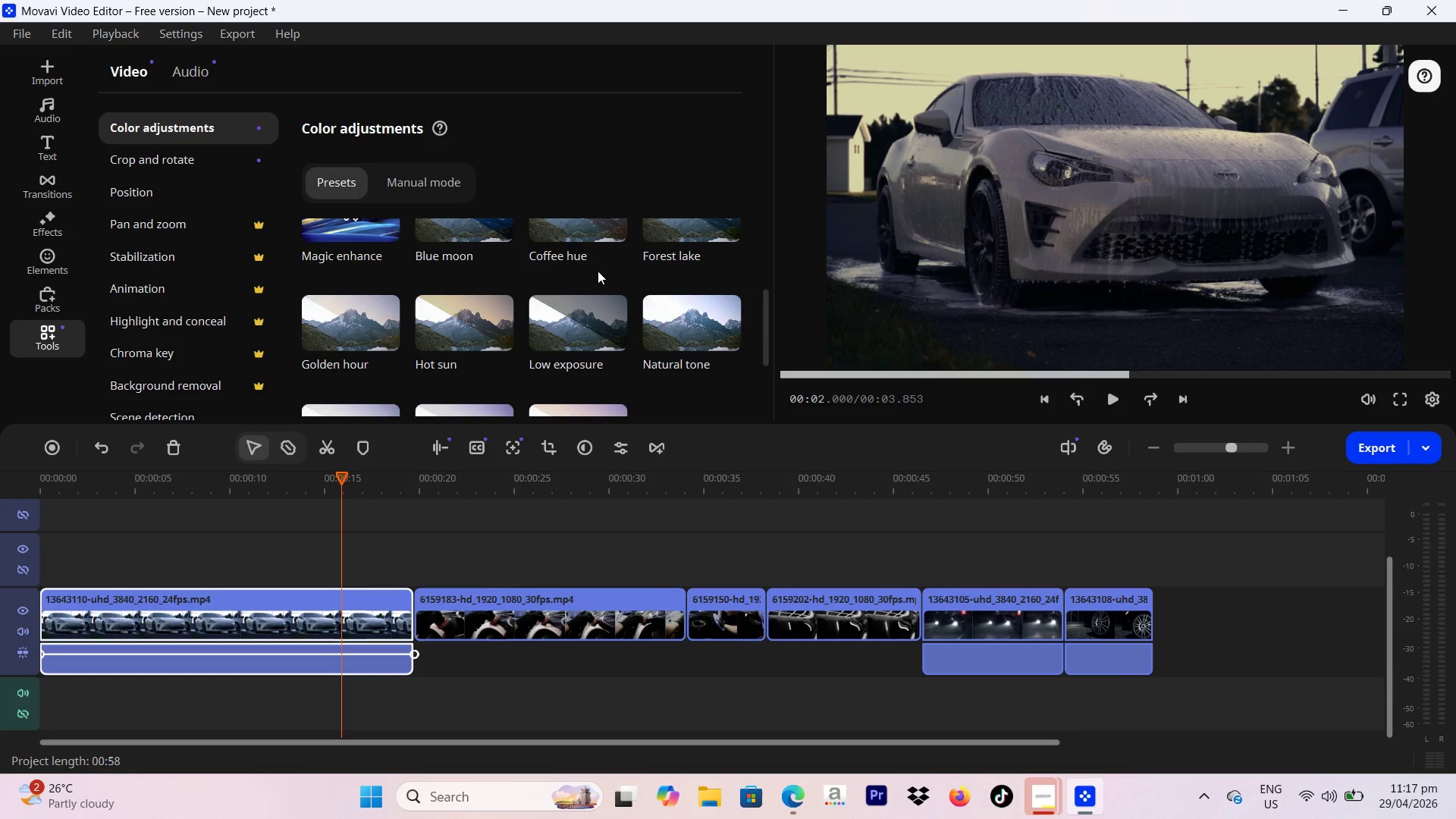 
scroll: coordinate [620, 286], scroll_direction: up, amount: 11.0
 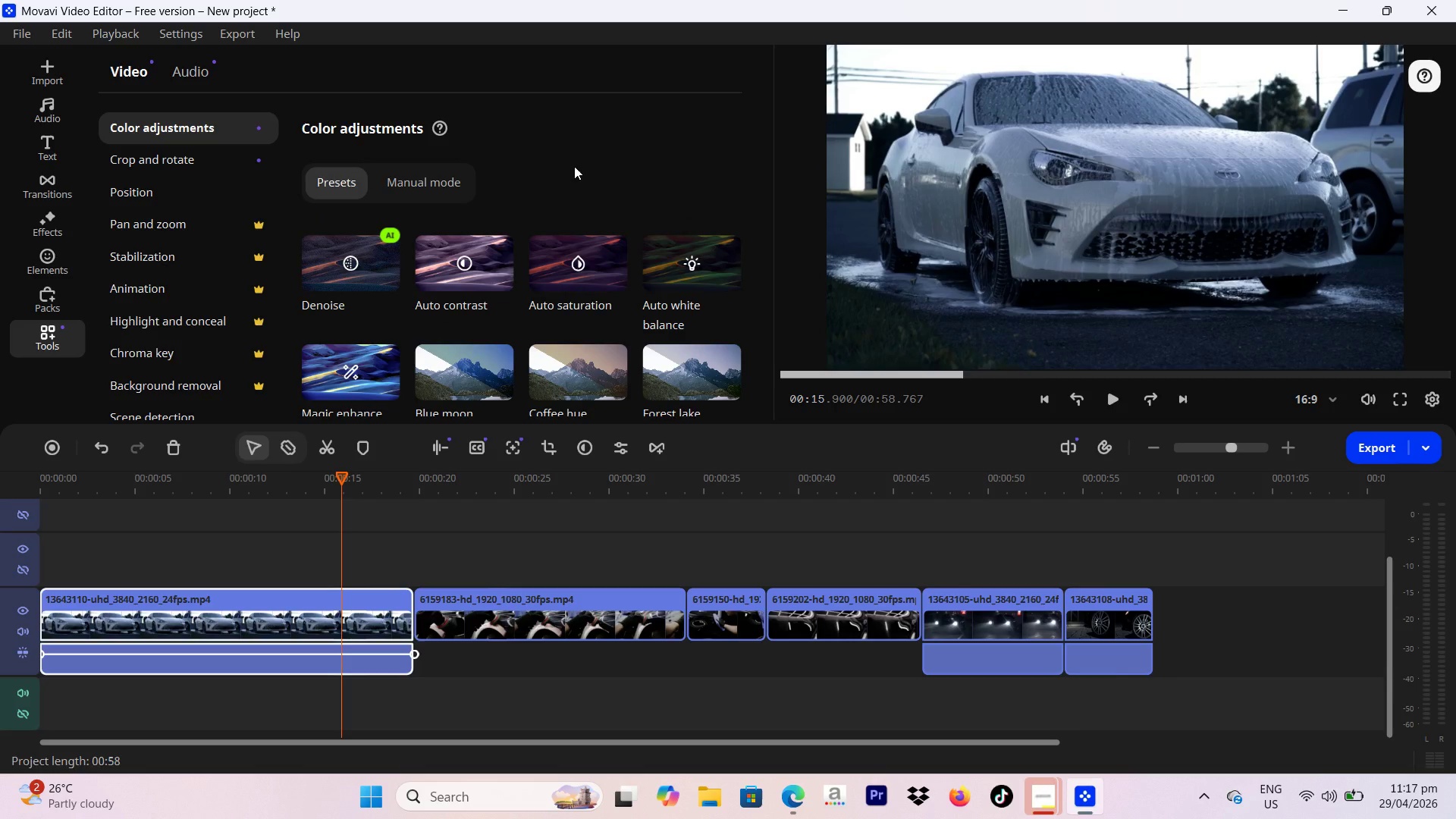 
left_click([574, 166])
 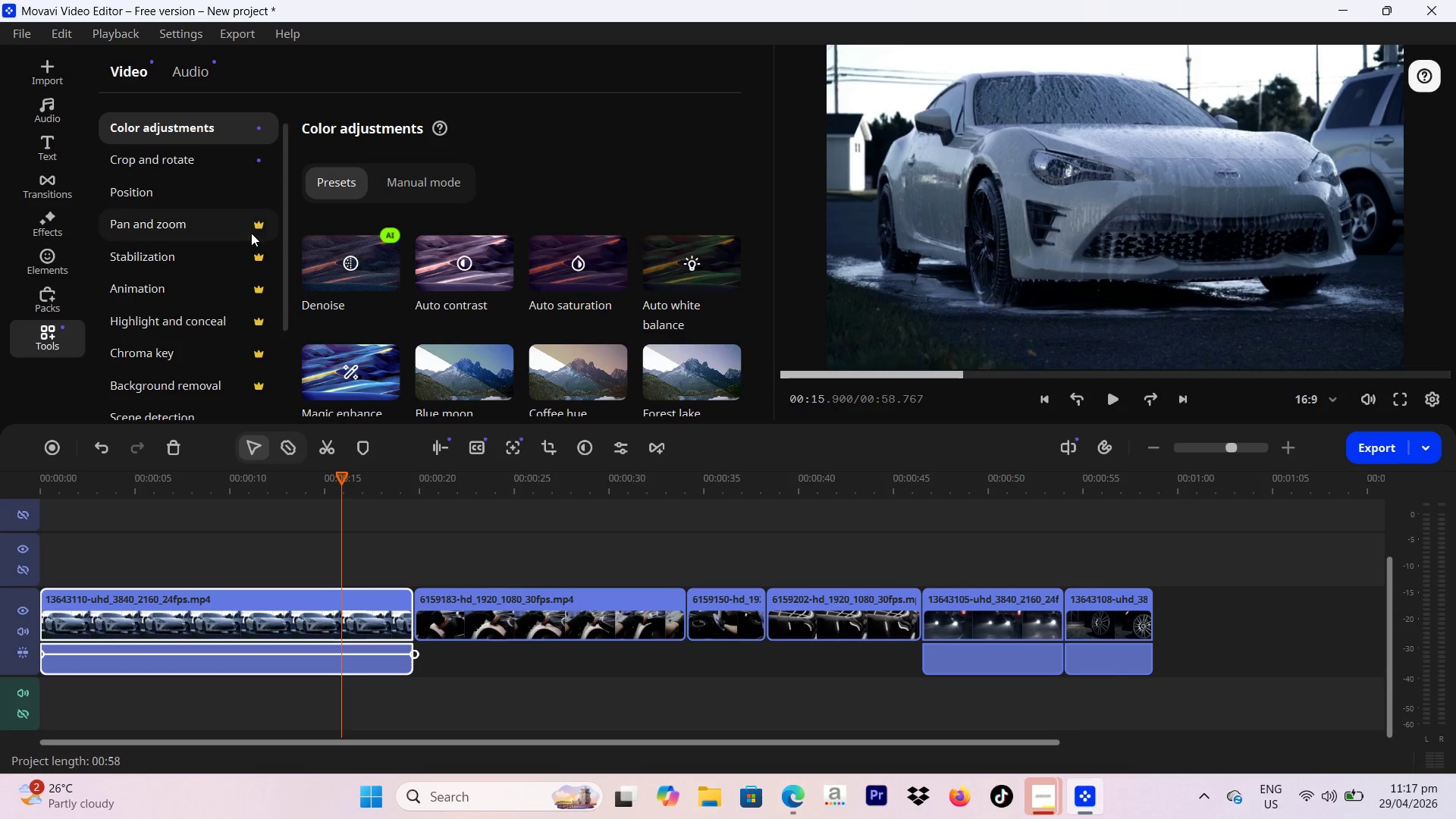 
scroll: coordinate [228, 241], scroll_direction: down, amount: 3.0
 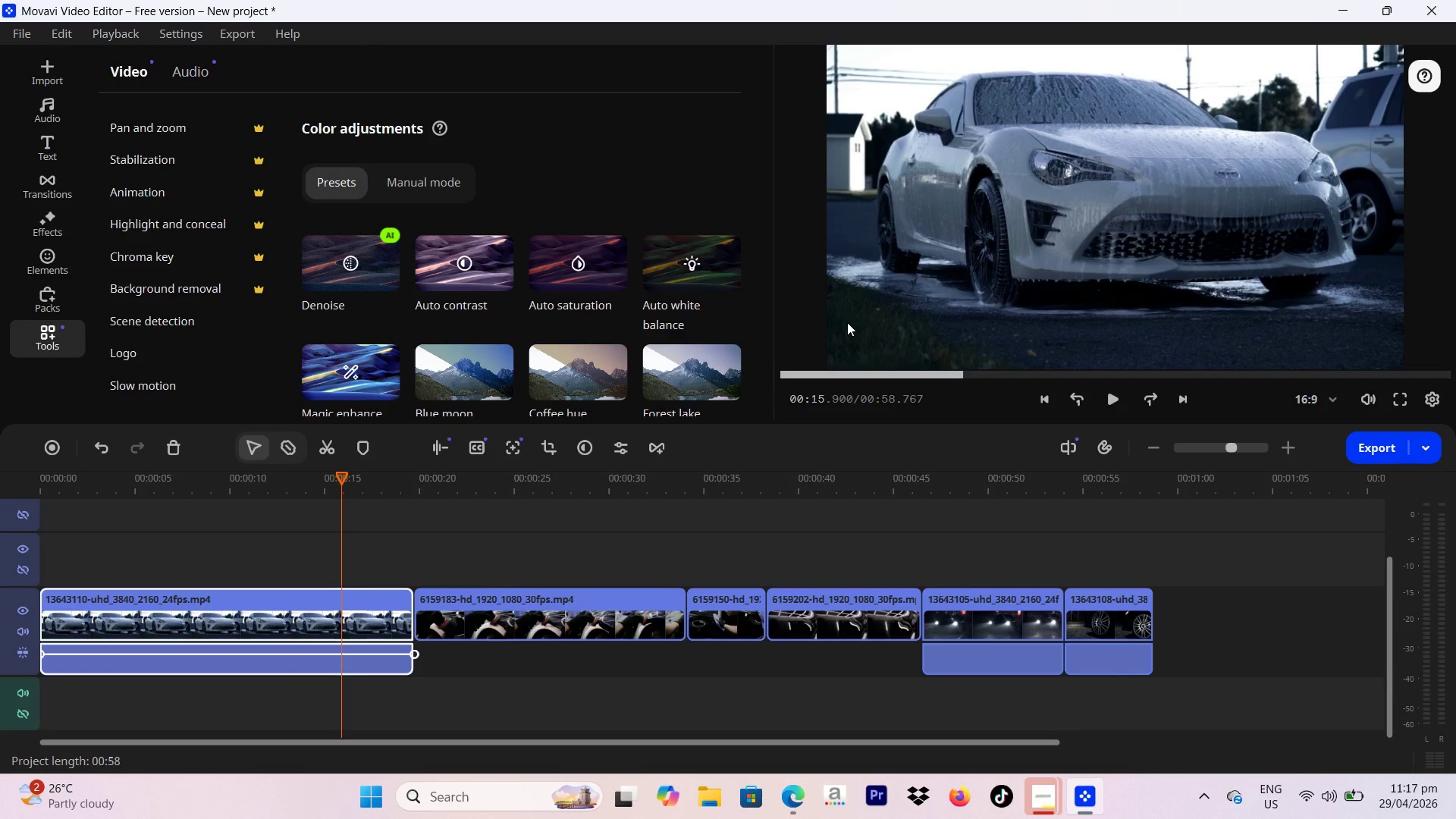 
wait(25.02)
 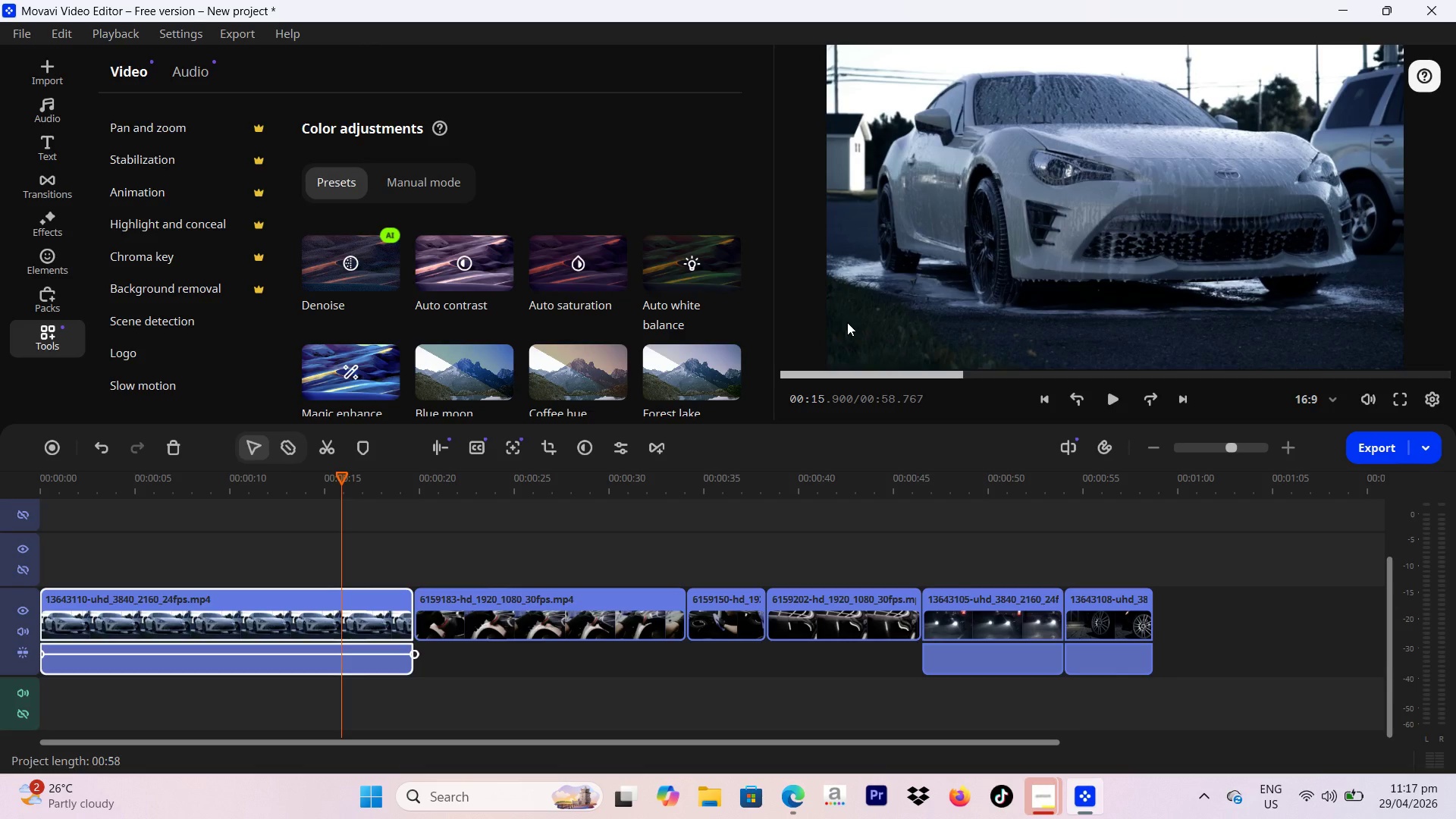 
mouse_move([49, 127])
 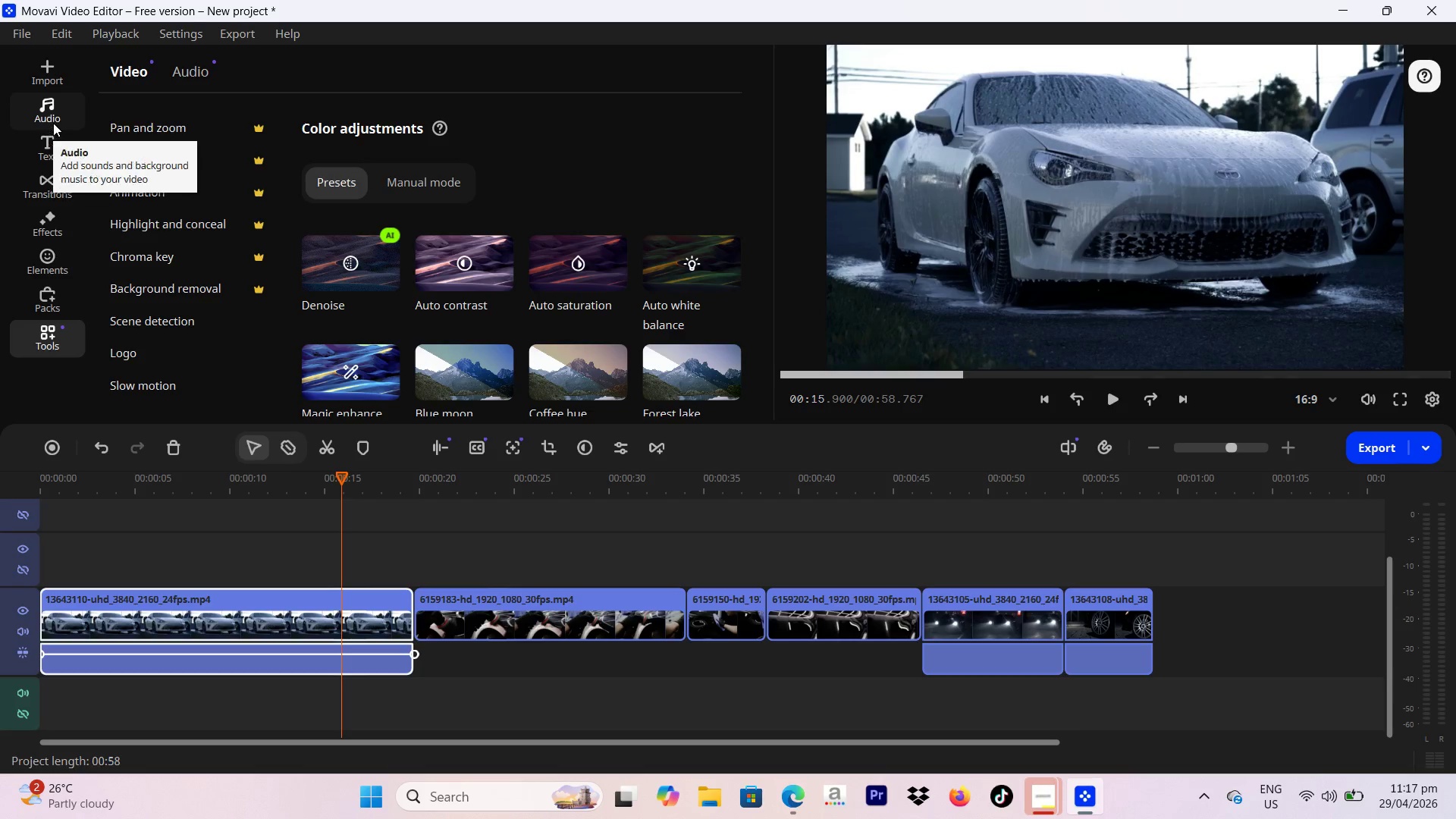 
left_click([53, 123])
 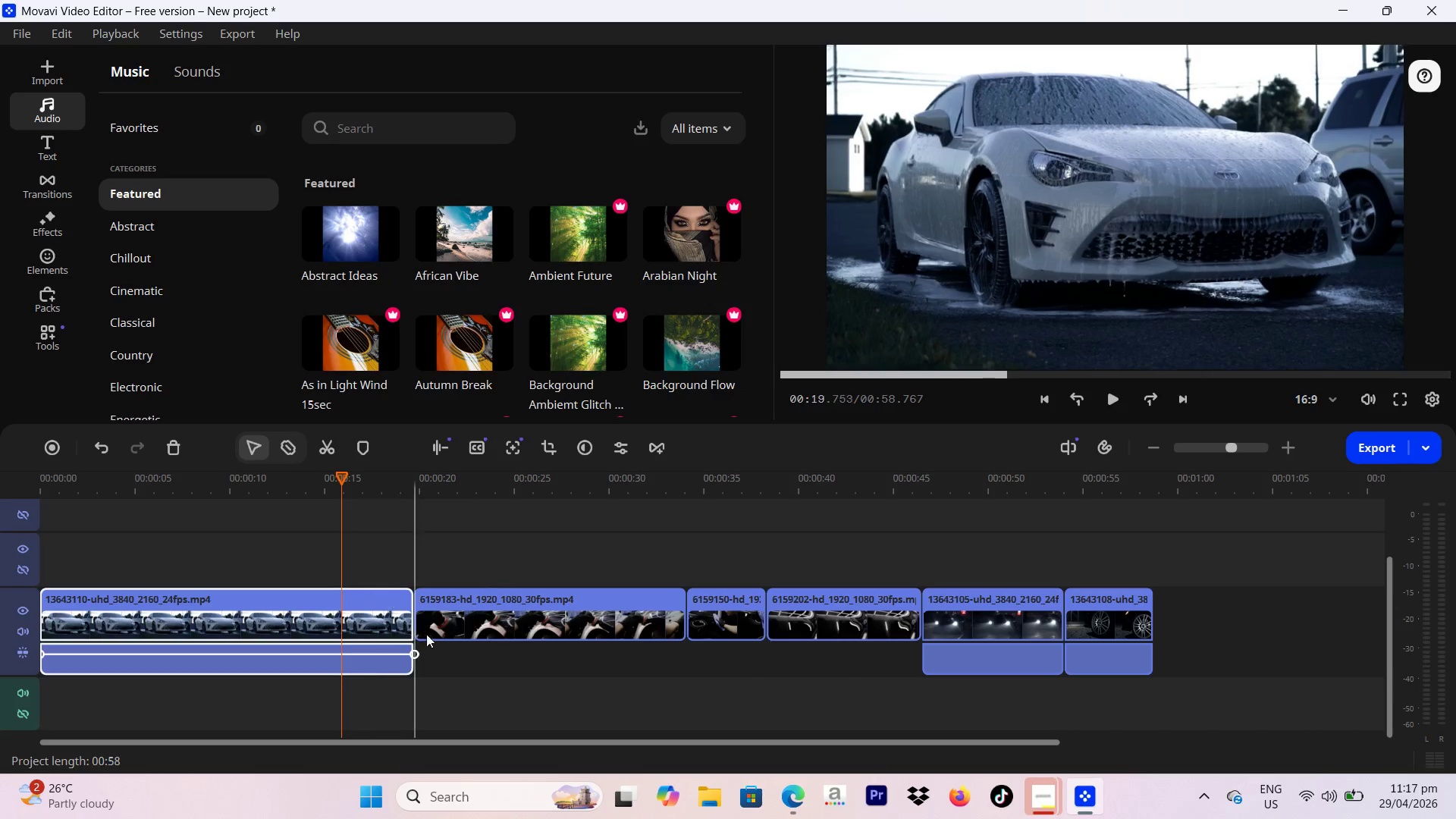 
left_click([421, 553])
 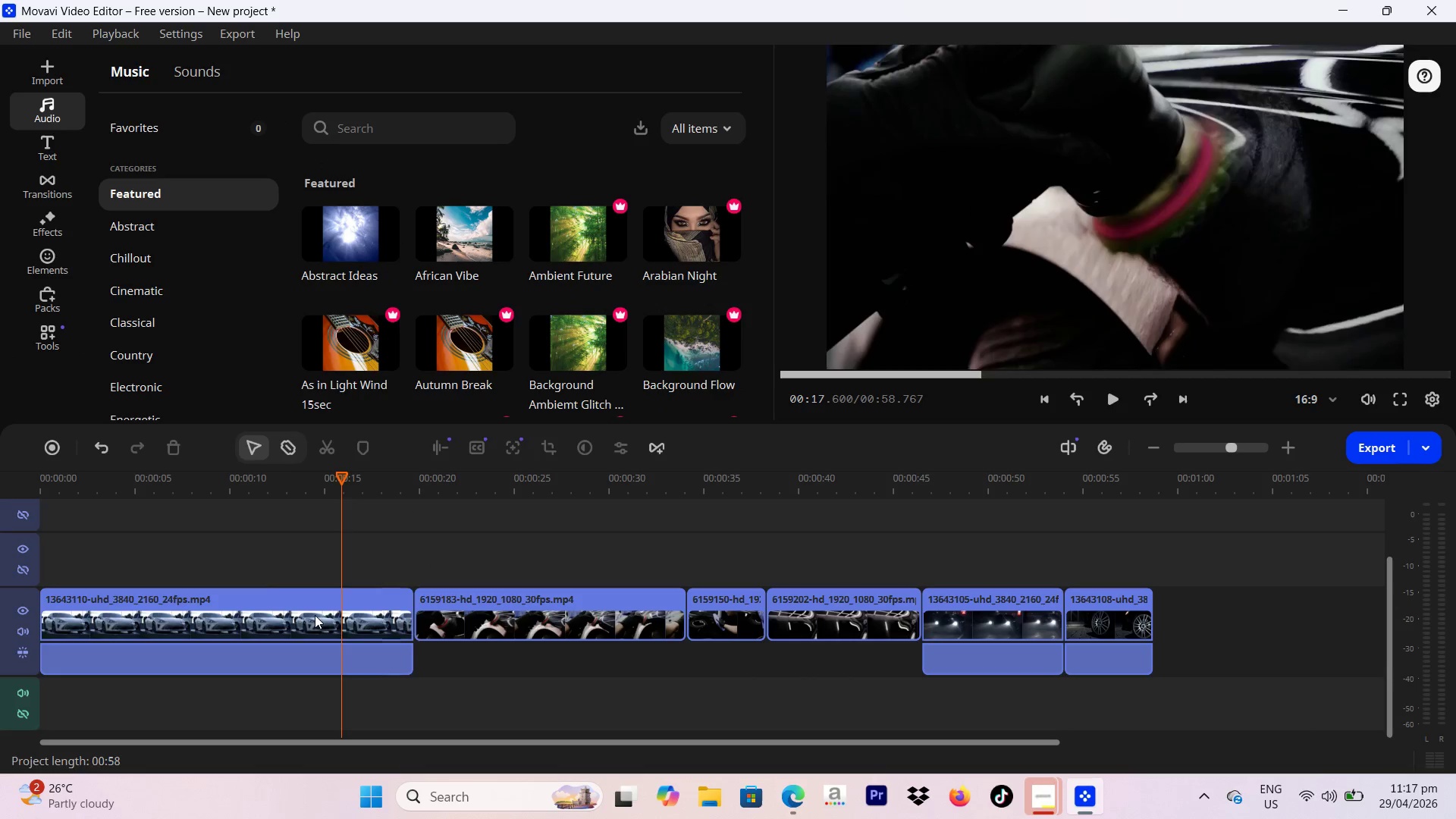 
left_click([275, 615])
 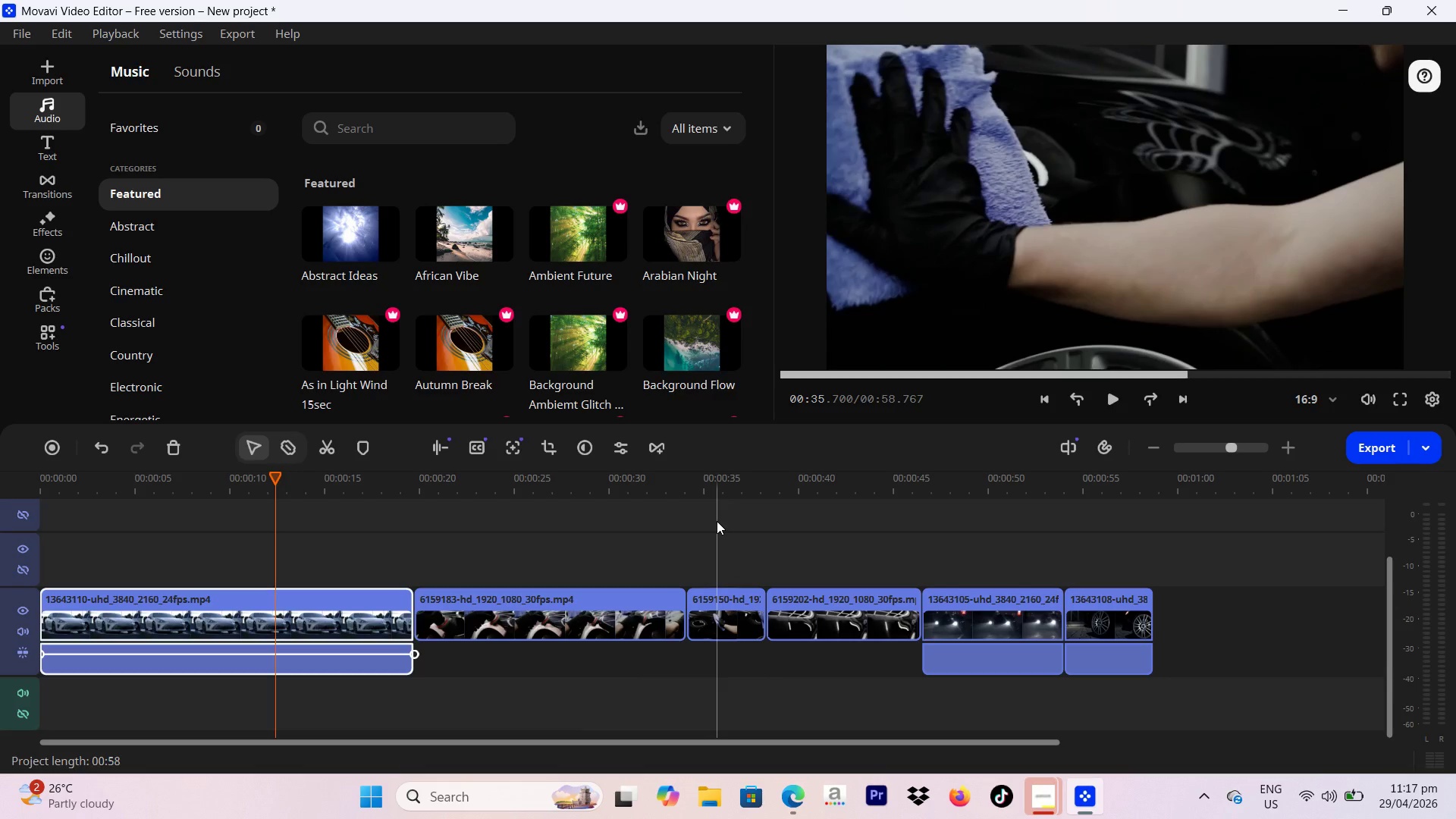 
wait(9.36)
 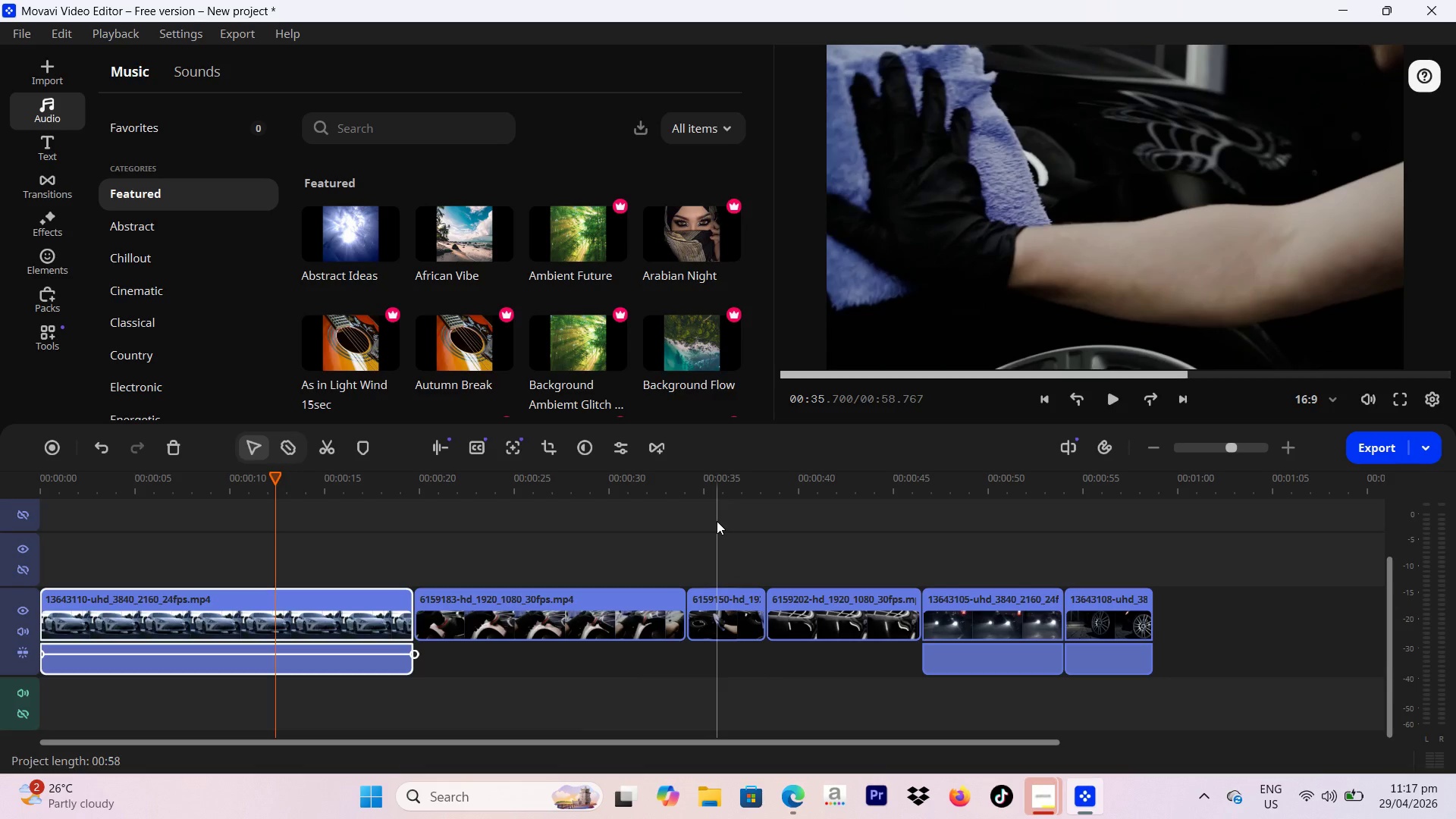 
mouse_move([522, 447])
 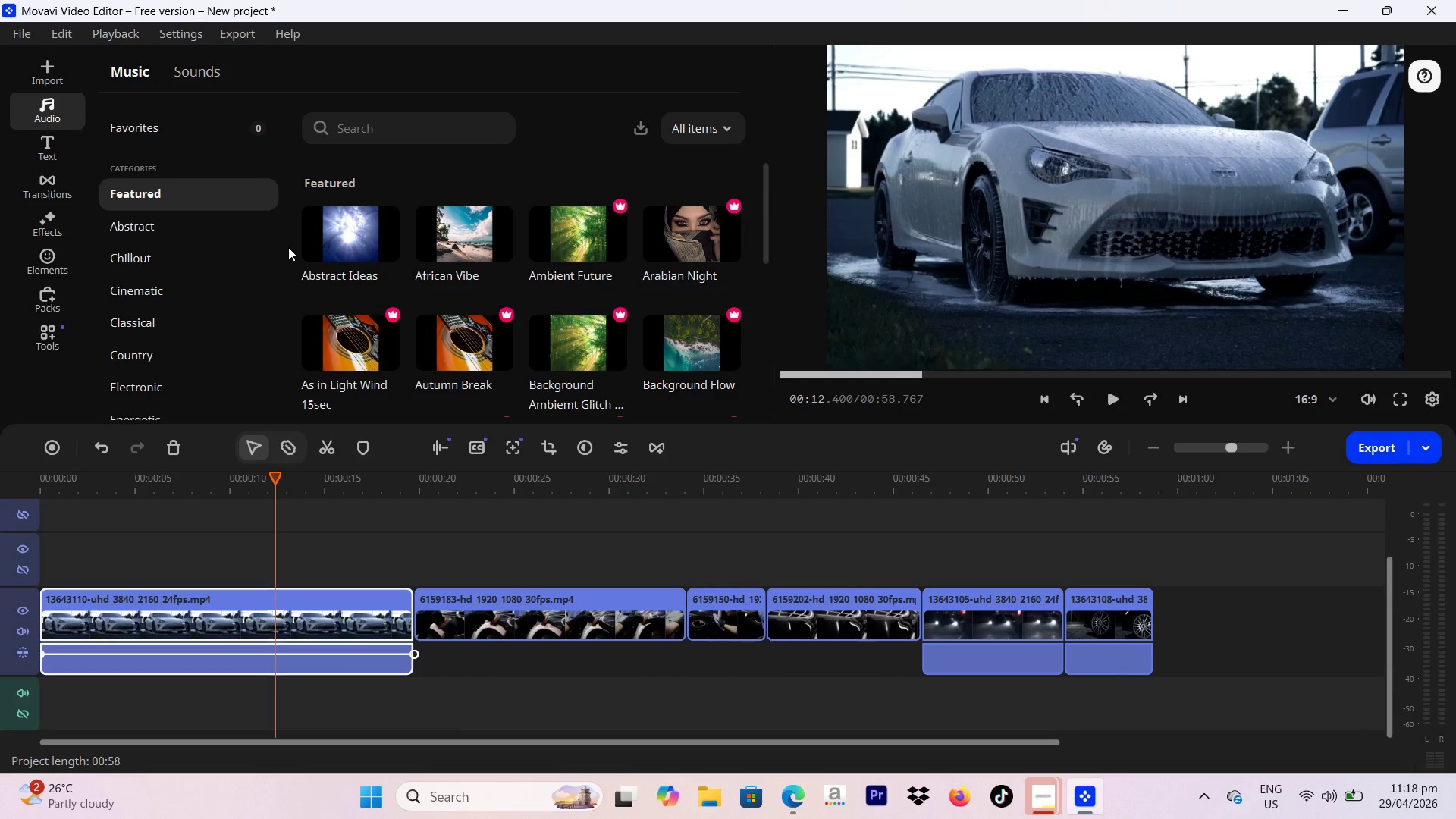 
wait(18.97)
 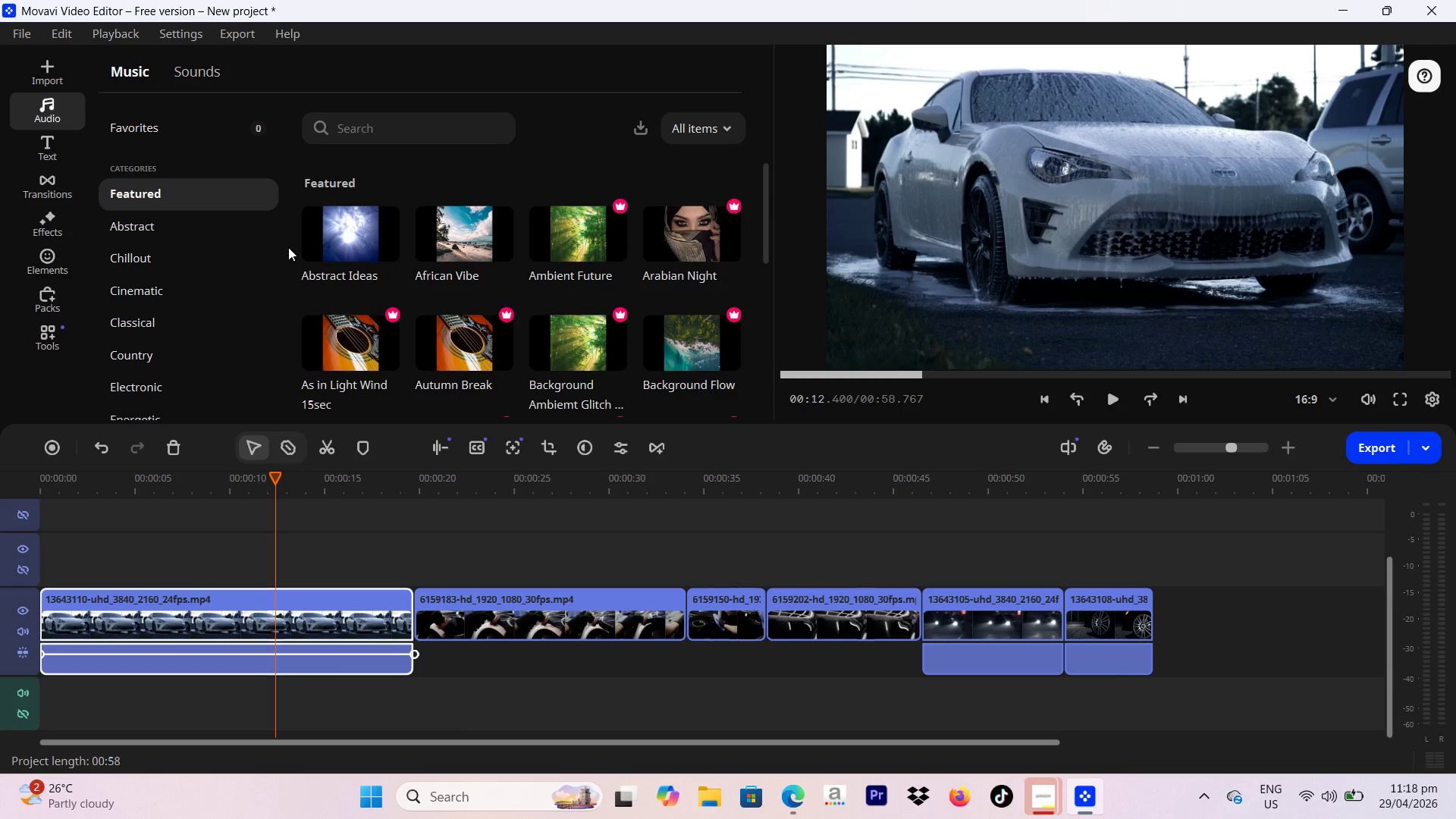 
mouse_move([552, 381])
 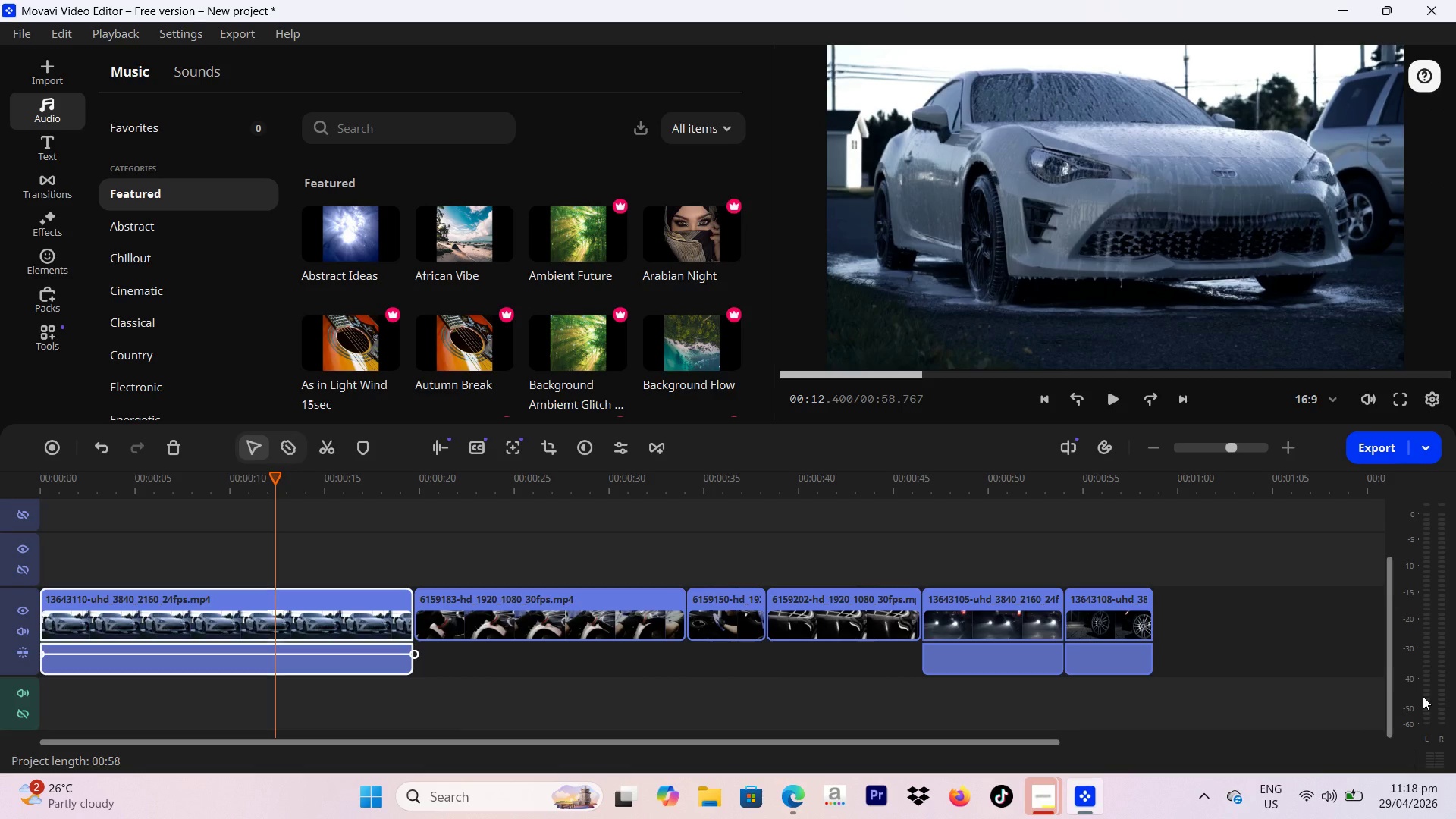 
wait(14.58)
 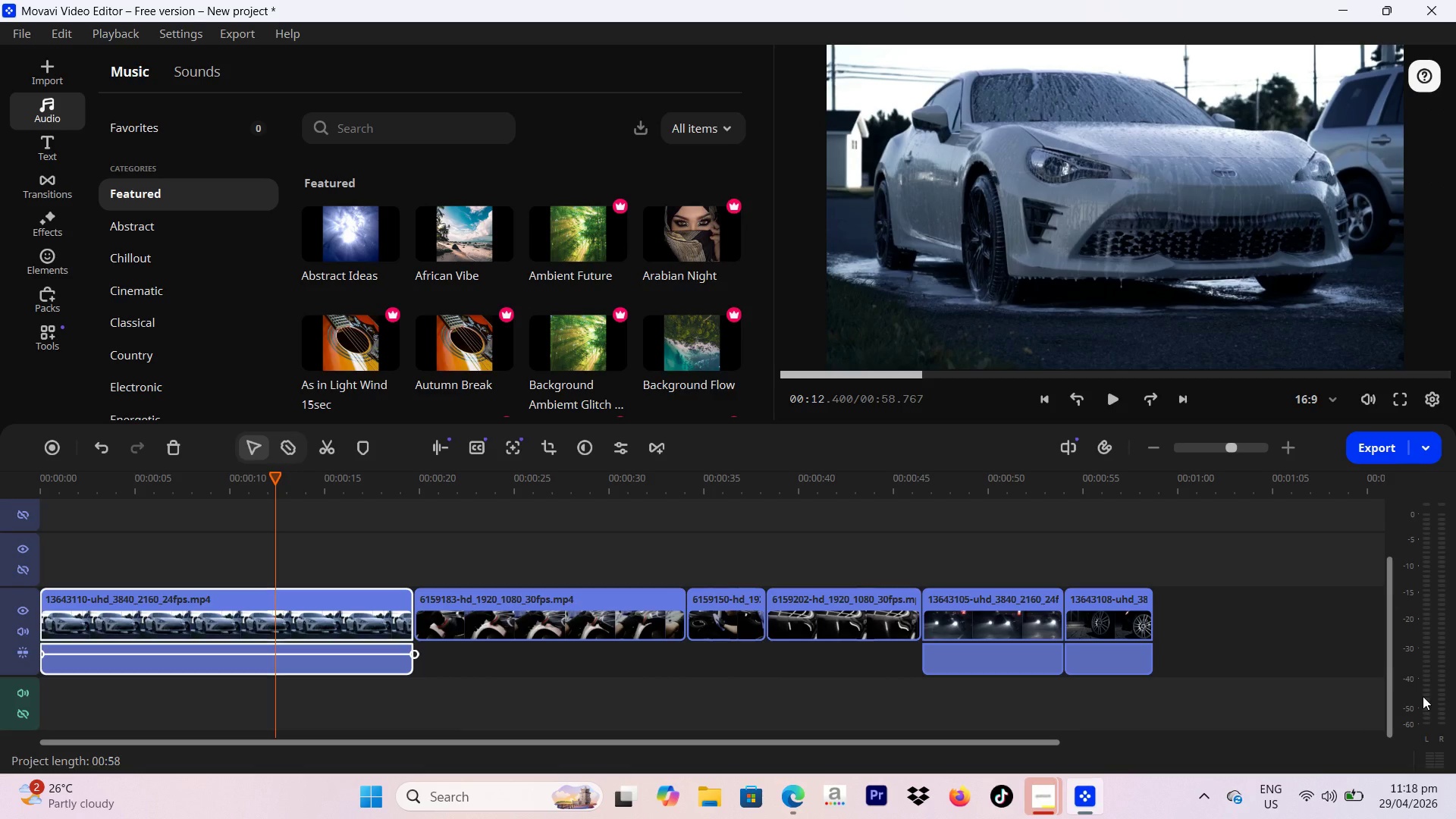 
left_click([64, 82])
 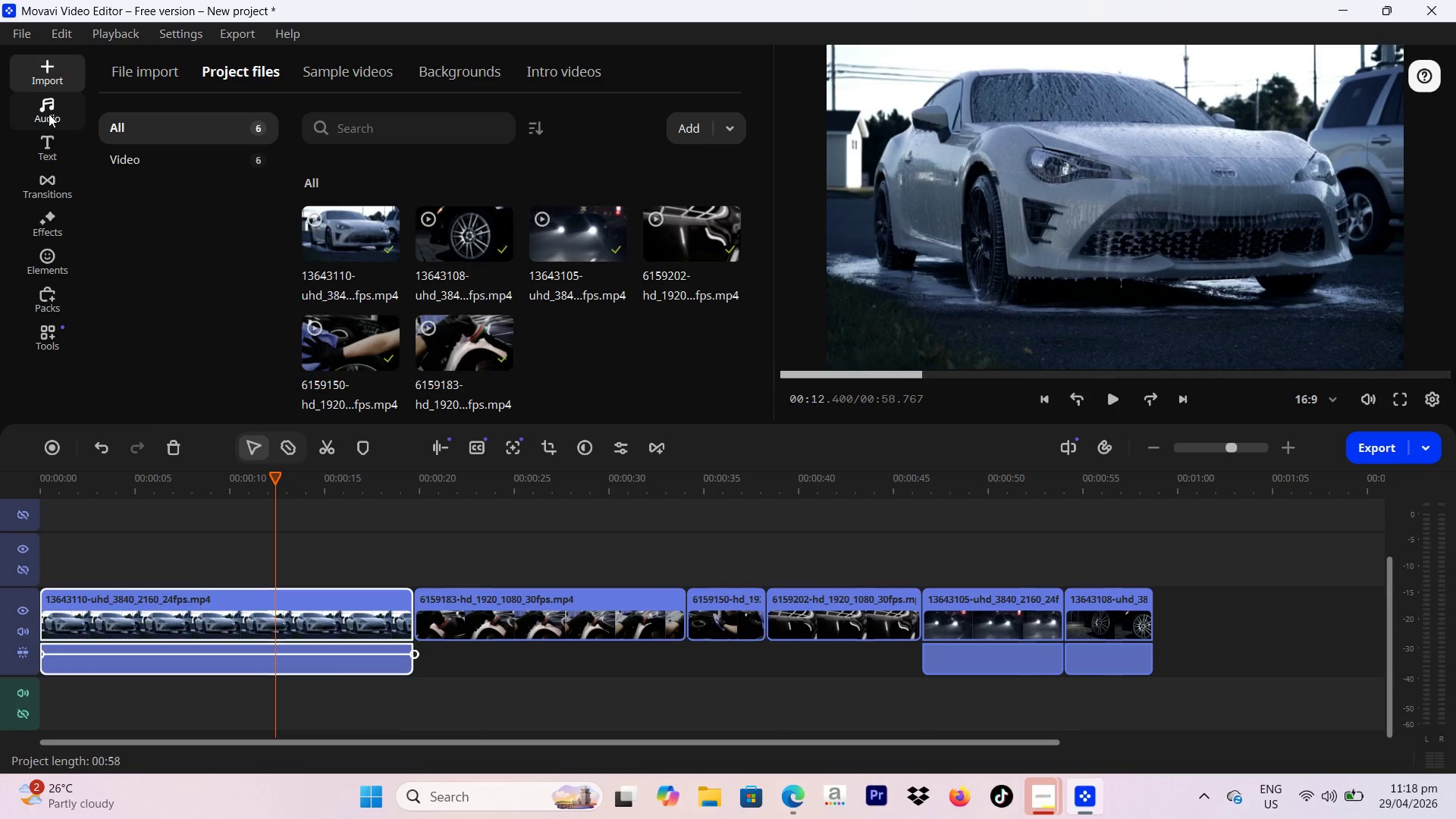 
left_click([49, 114])
 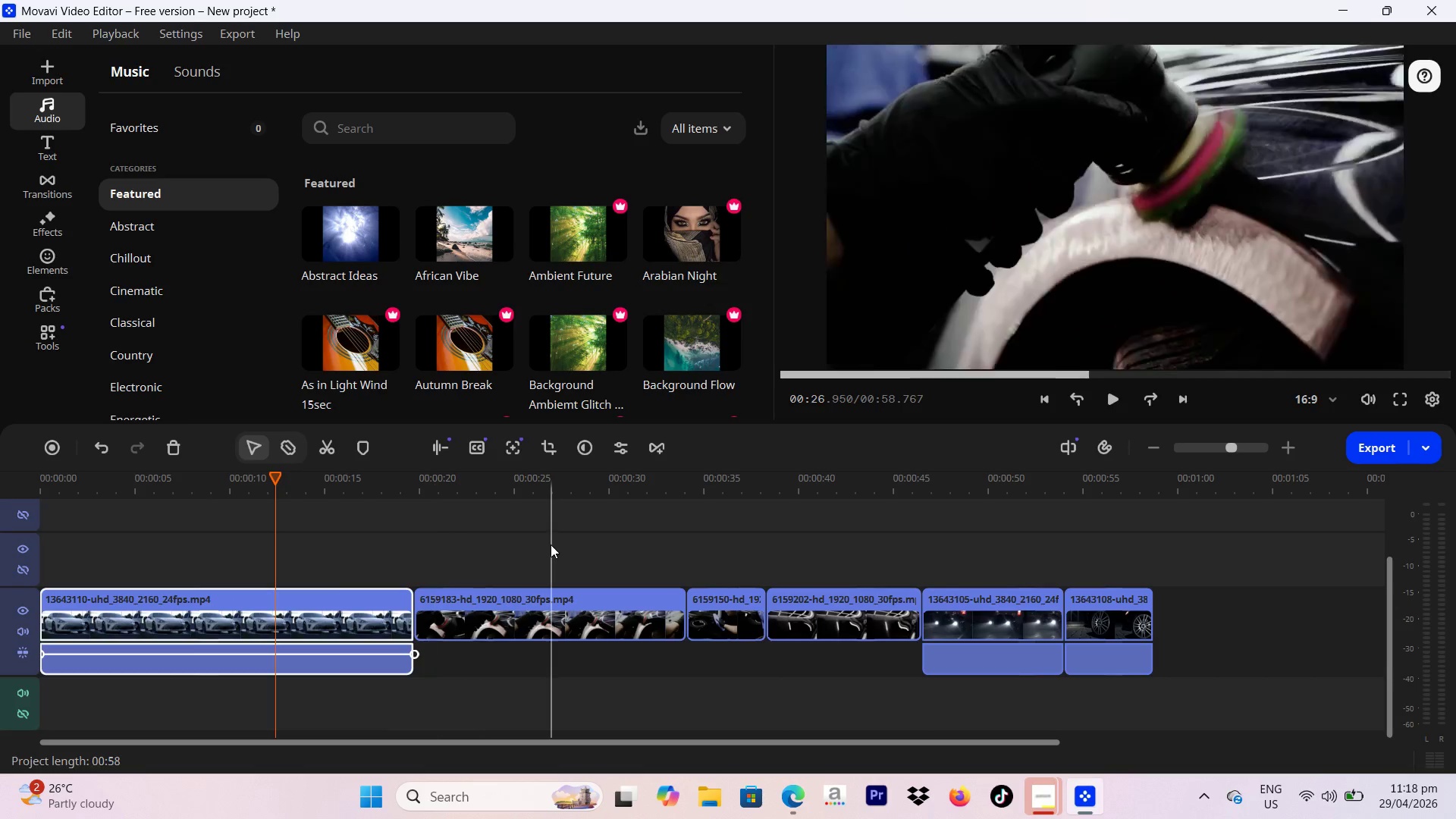 
wait(8.8)
 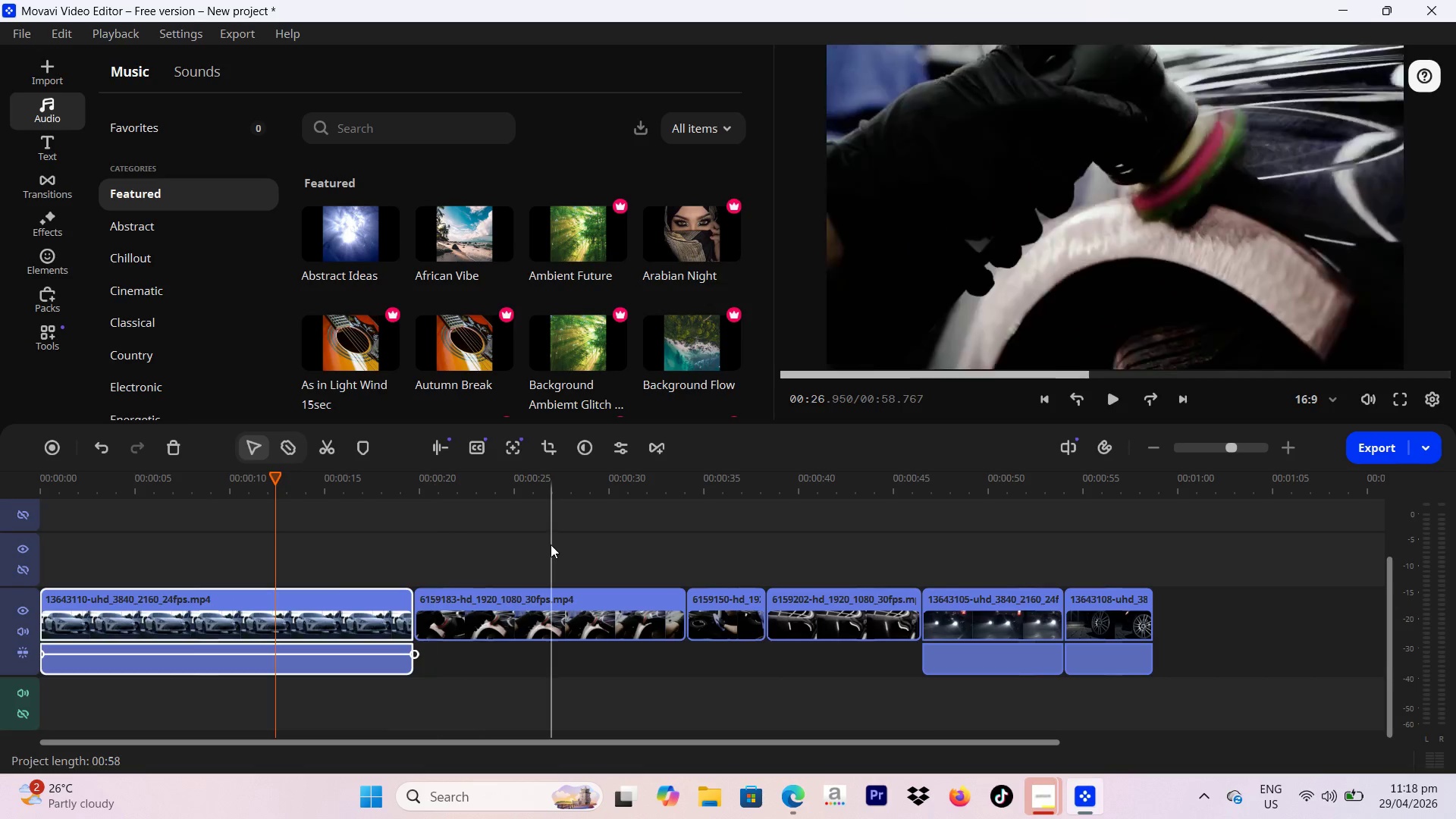 
left_click([39, 166])
 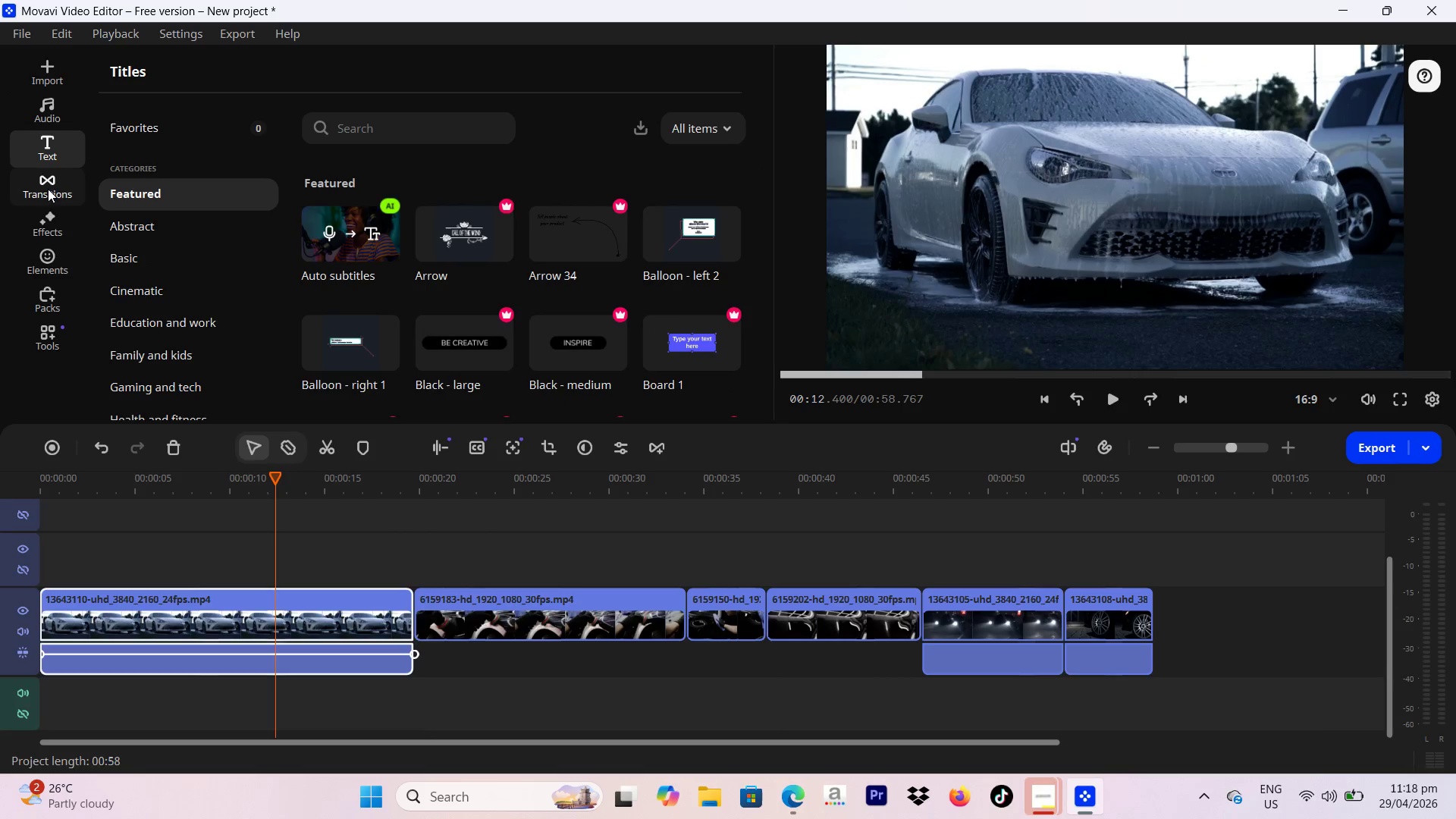 
mouse_move([73, 200])
 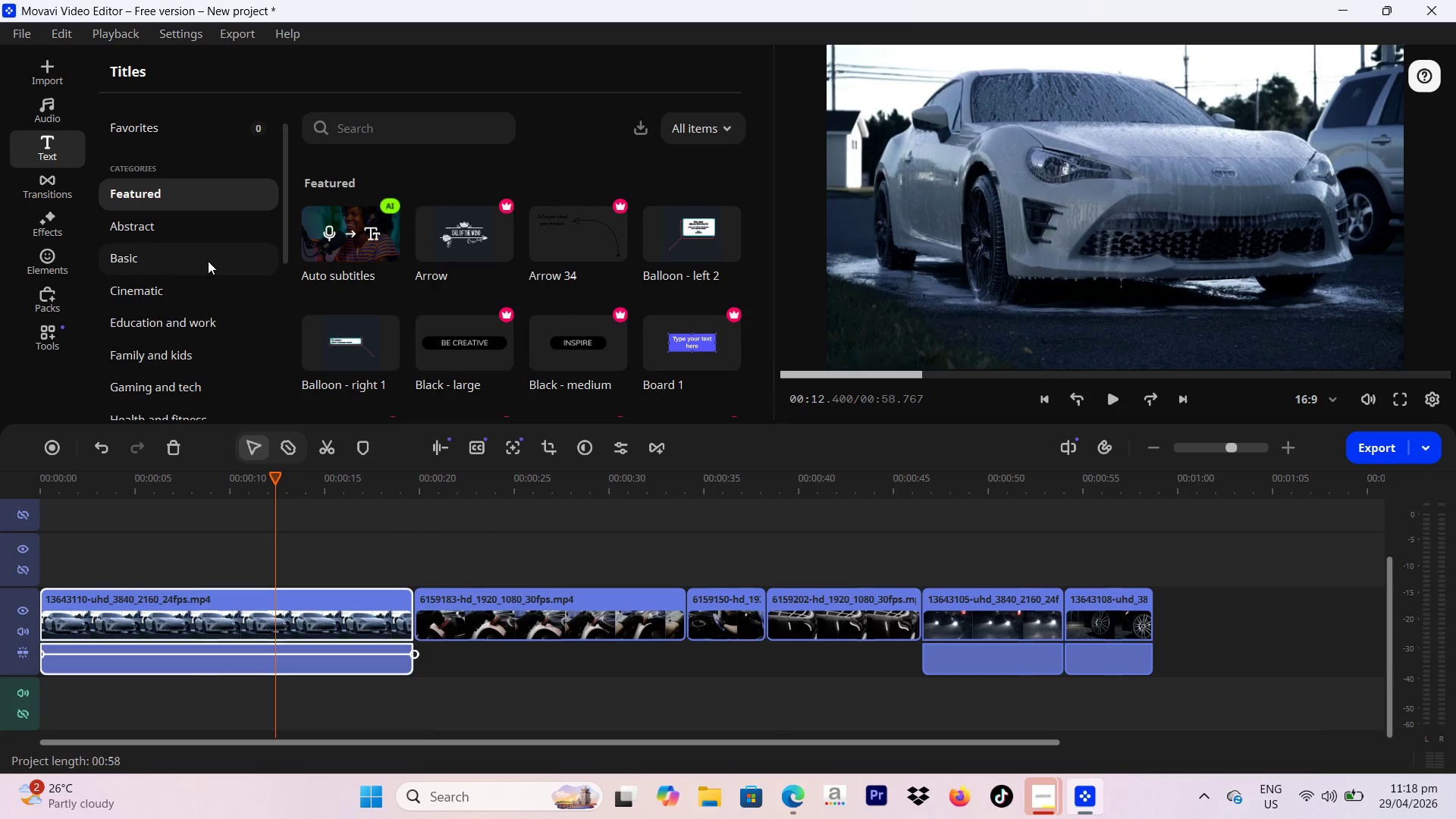 
scroll: coordinate [202, 267], scroll_direction: down, amount: 5.0
 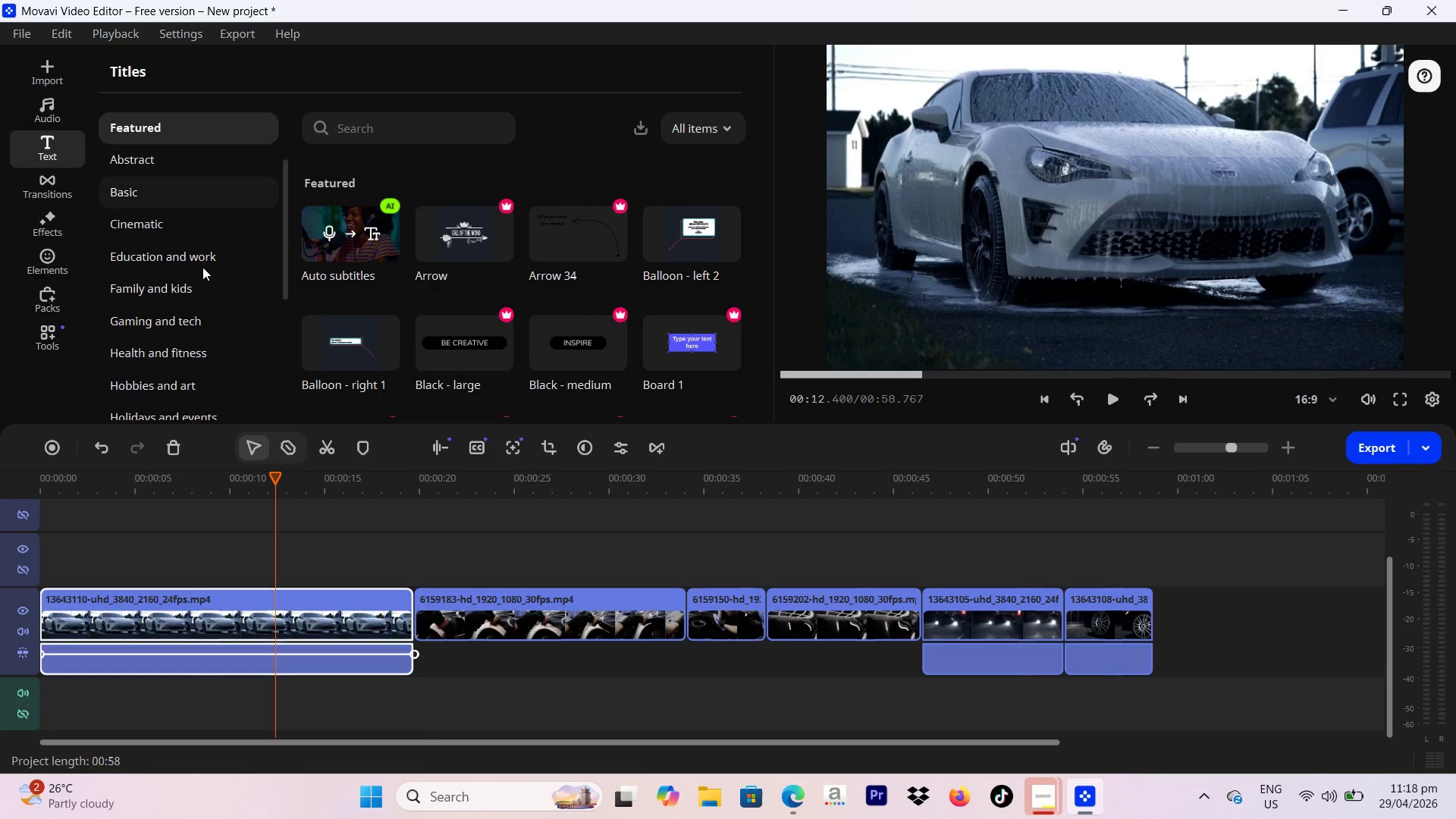 
scroll: coordinate [202, 267], scroll_direction: up, amount: 7.0
 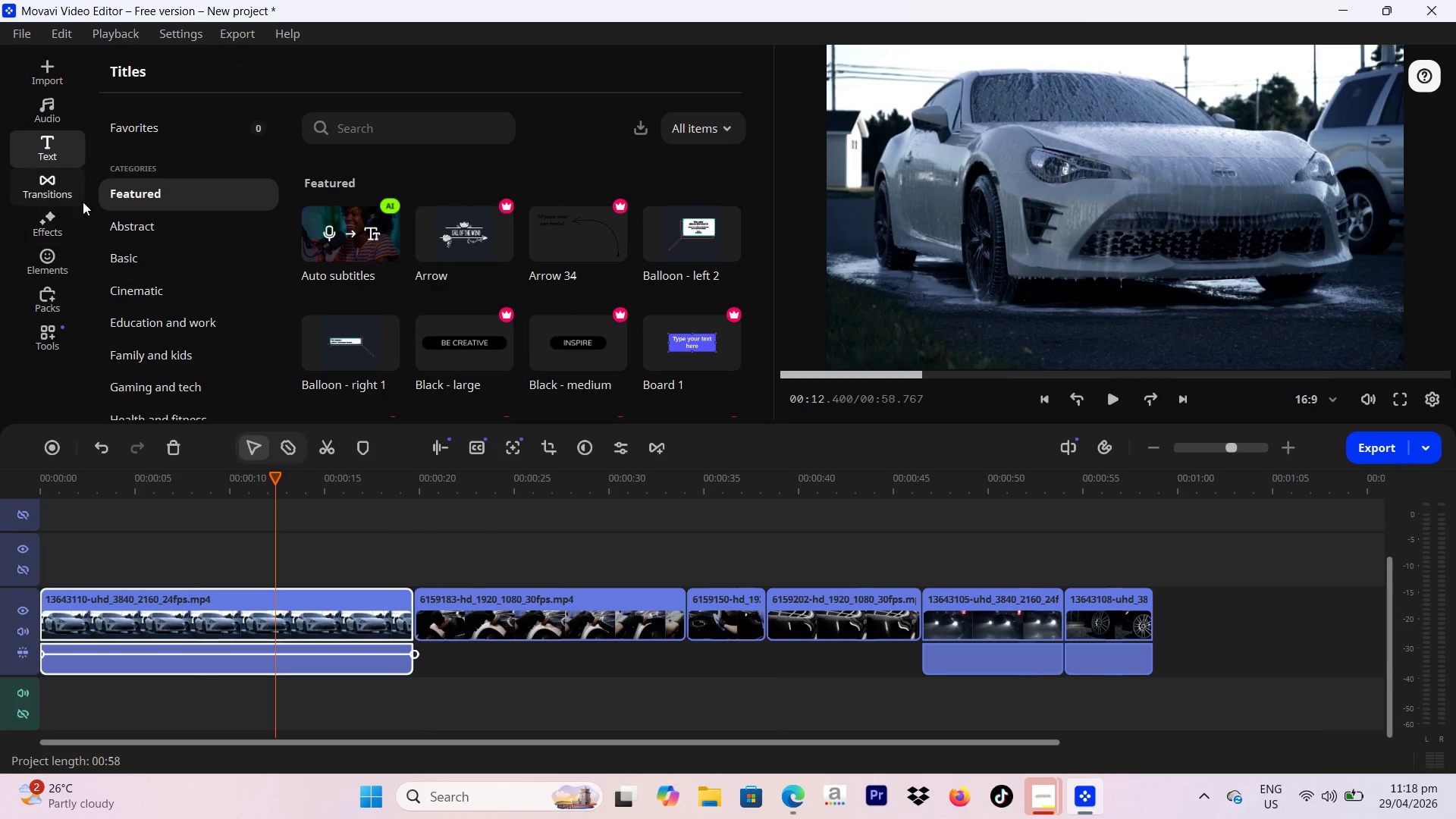 
left_click([60, 188])
 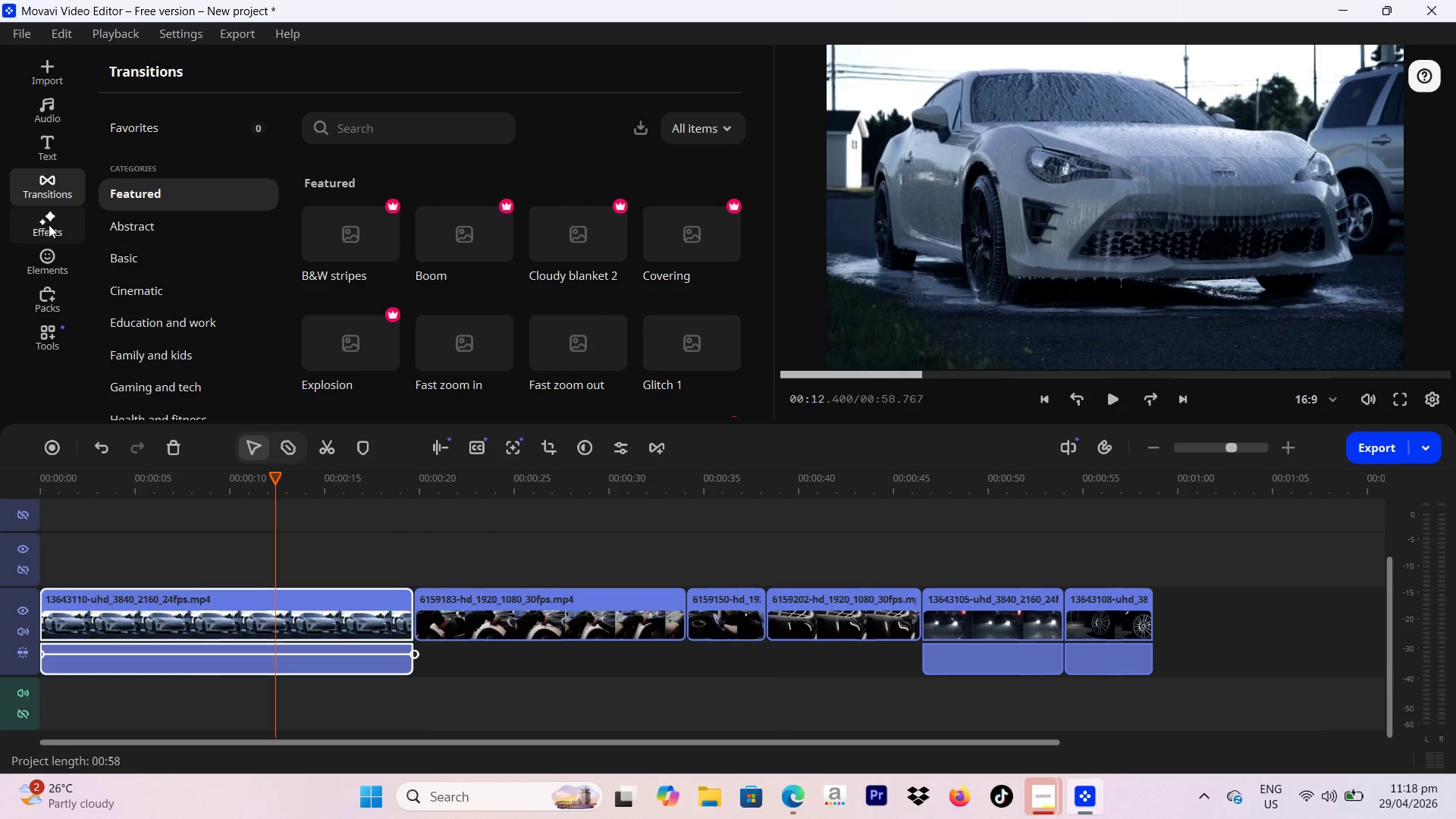 
left_click([47, 229])
 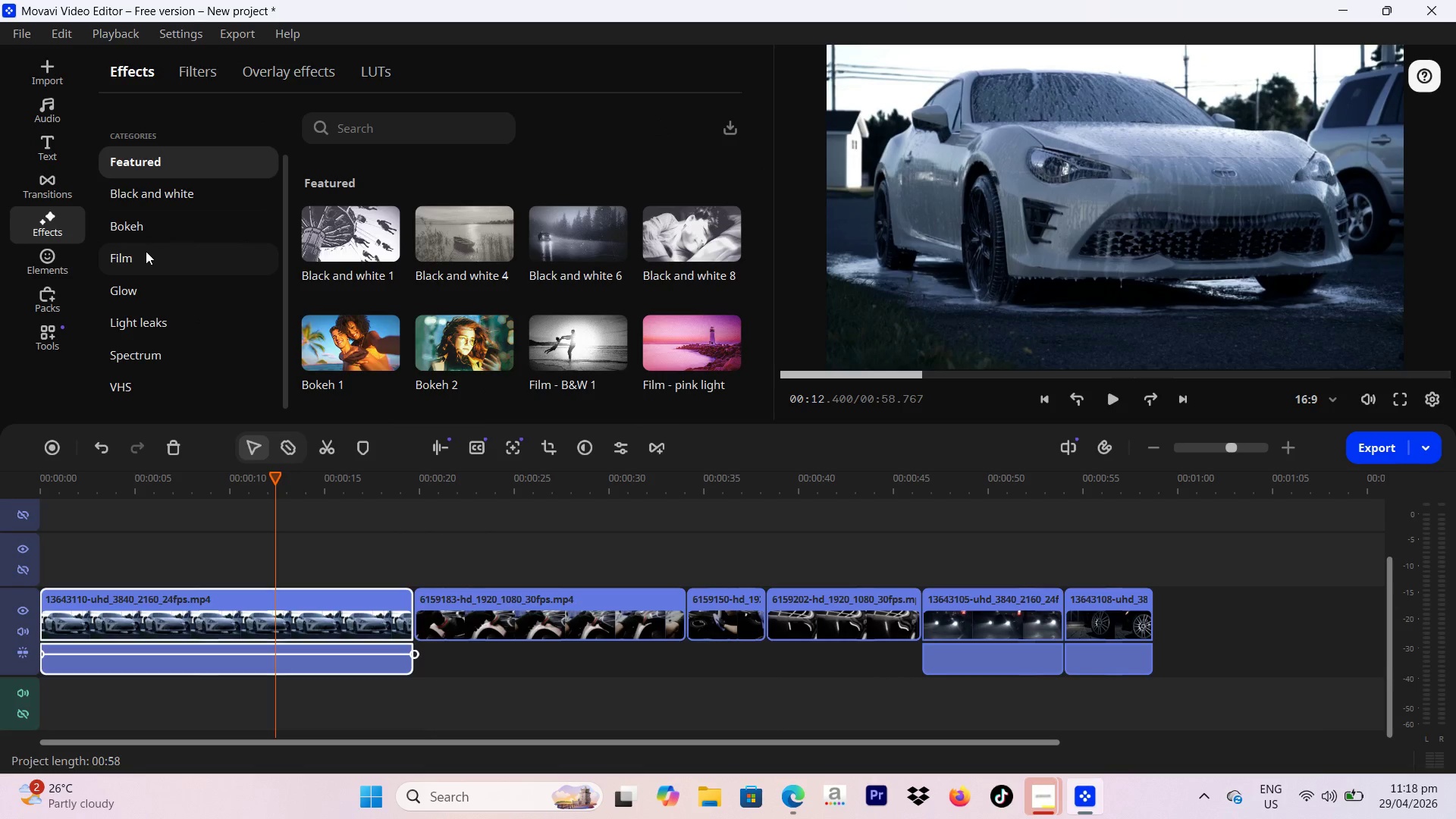 
scroll: coordinate [171, 249], scroll_direction: down, amount: 2.0
 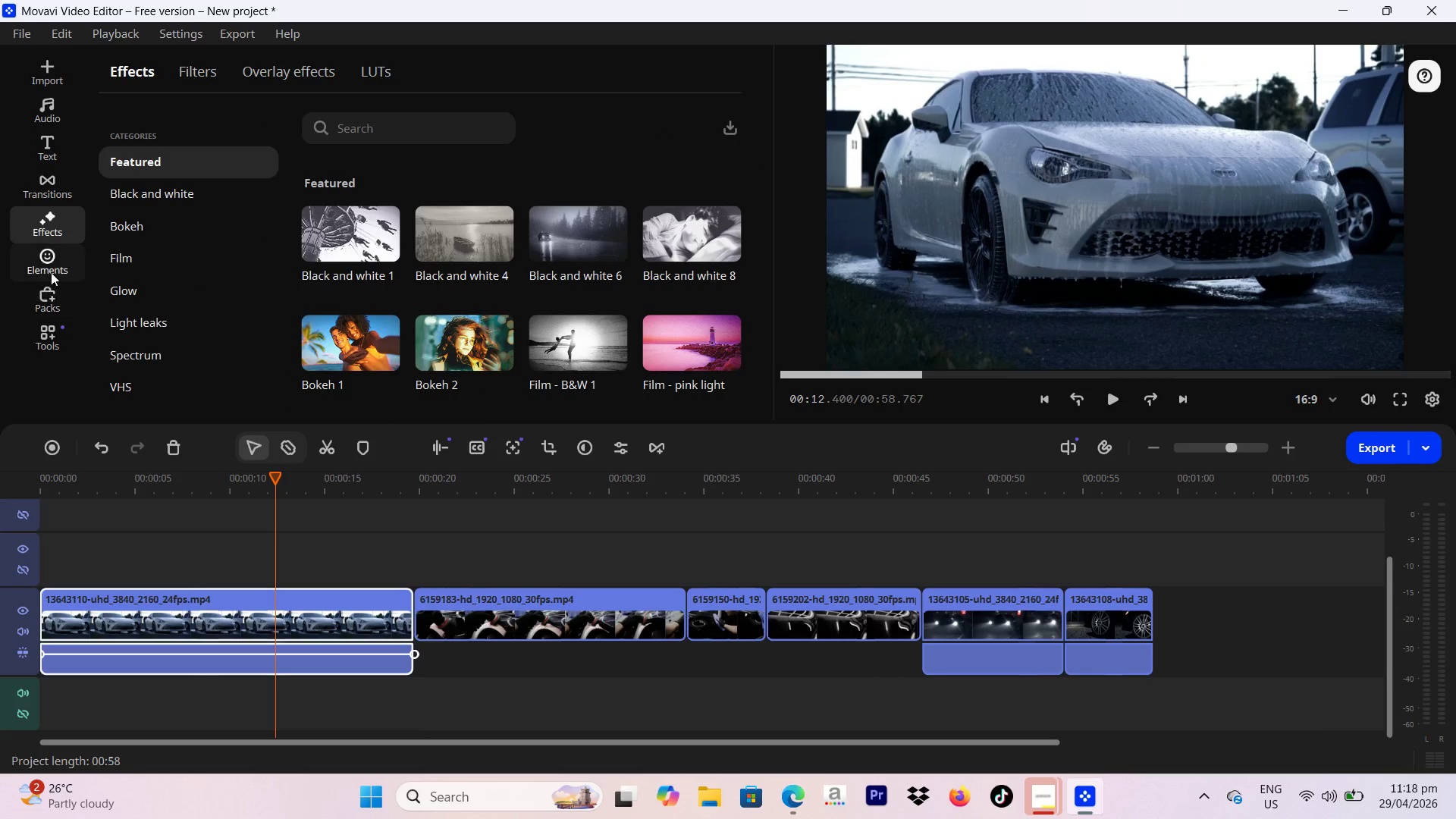 
left_click([58, 260])
 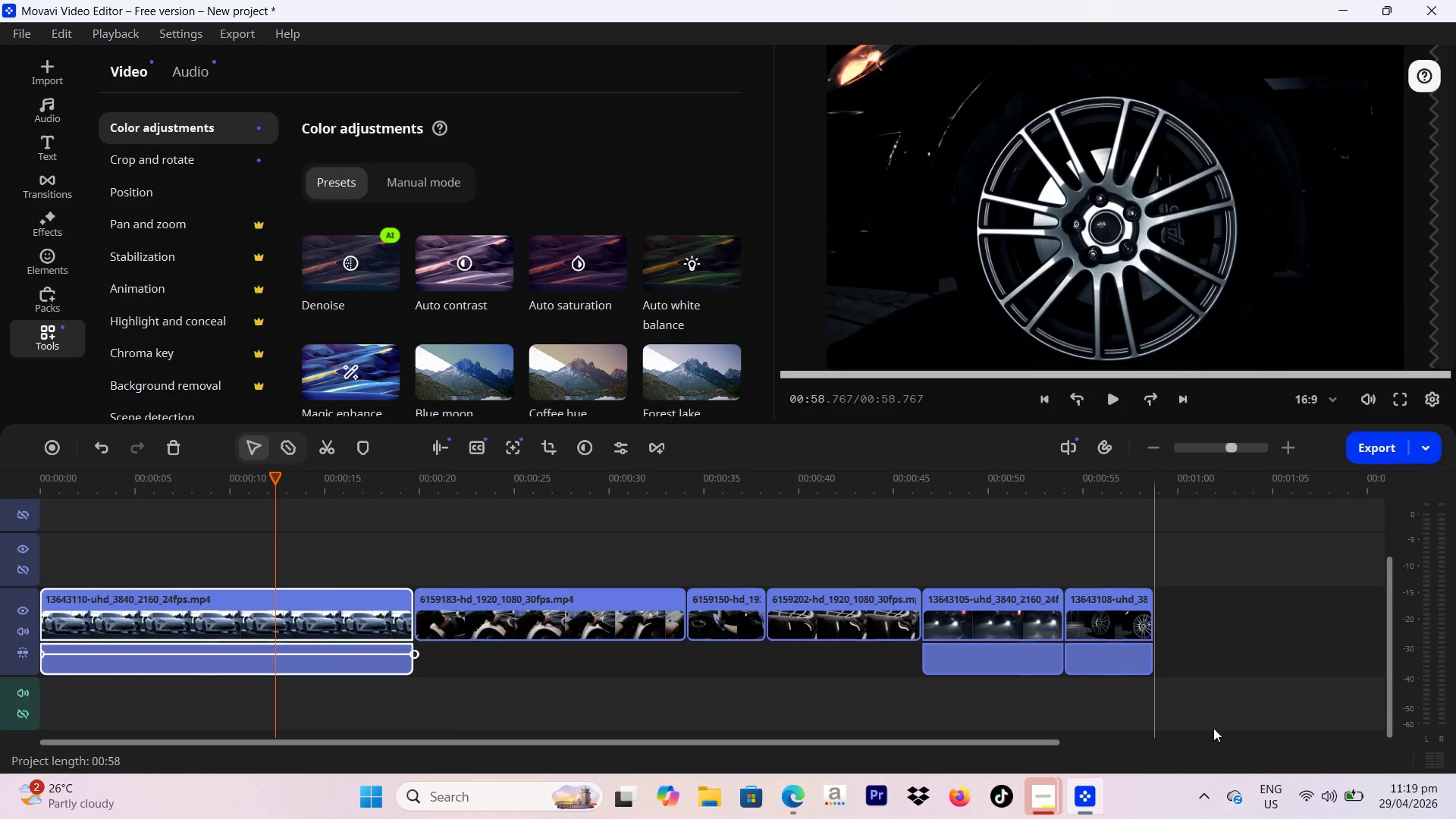 
wait(23.78)
 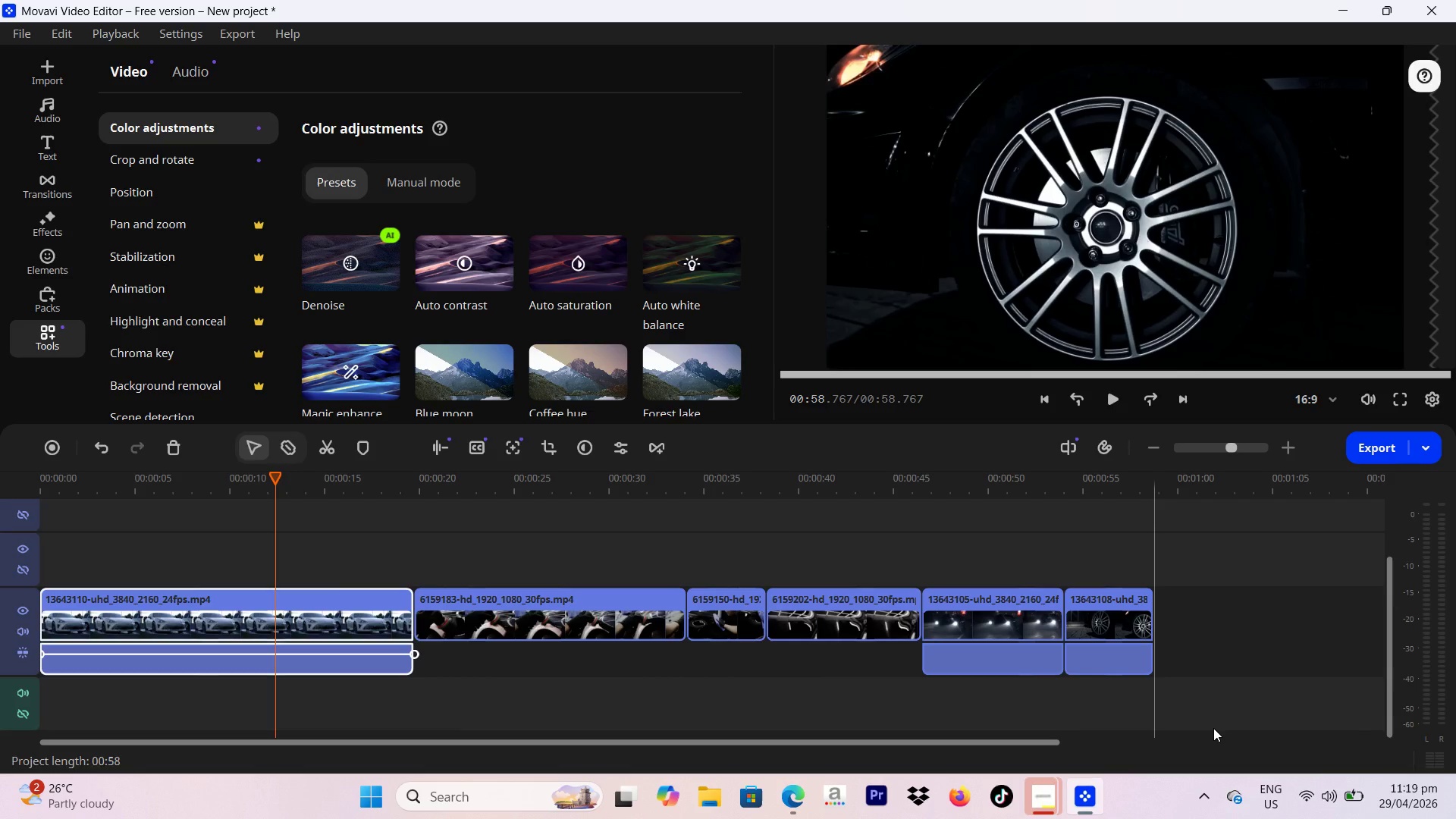 
scroll: coordinate [563, 244], scroll_direction: down, amount: 9.0
 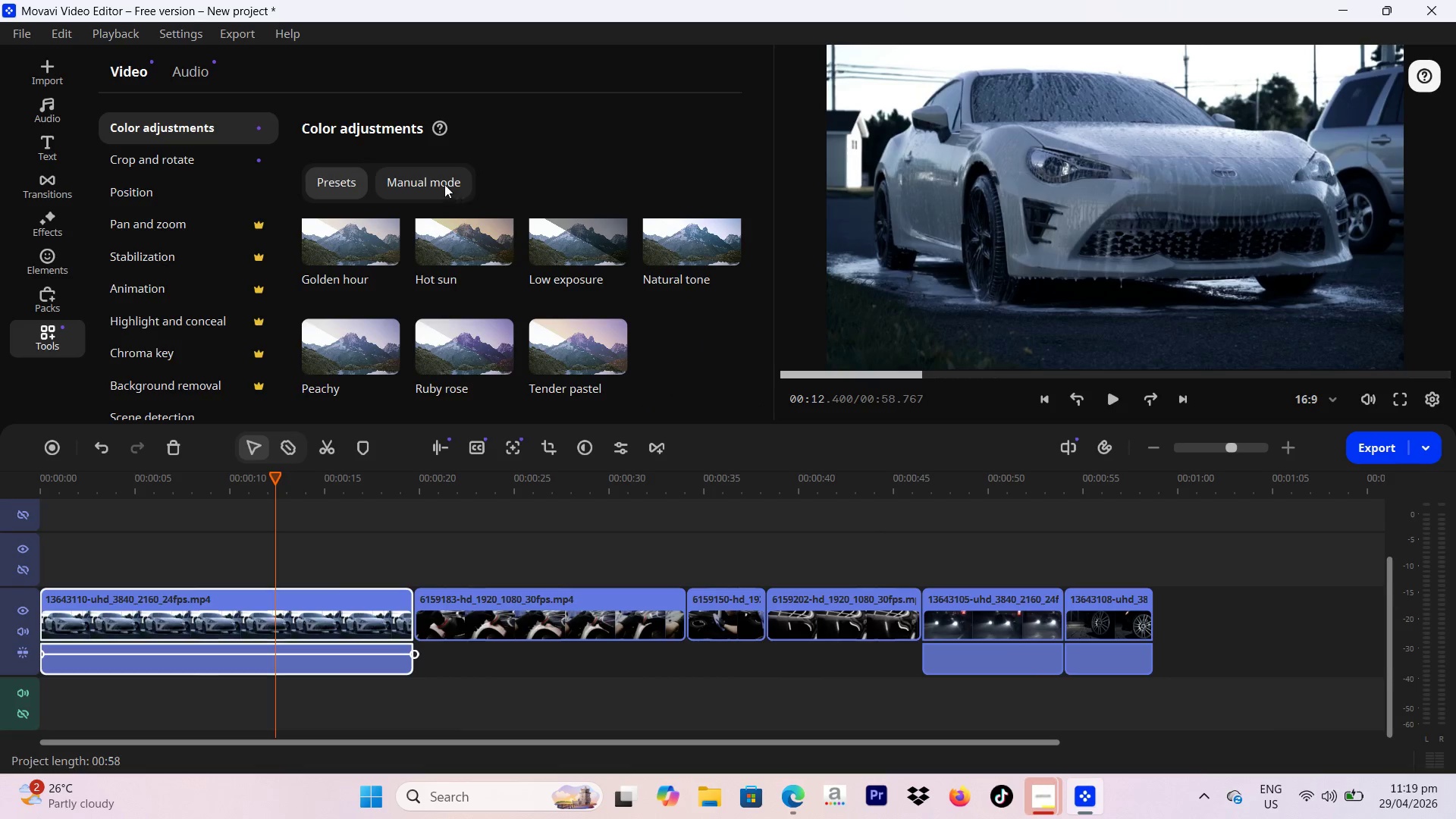 
left_click([433, 177])
 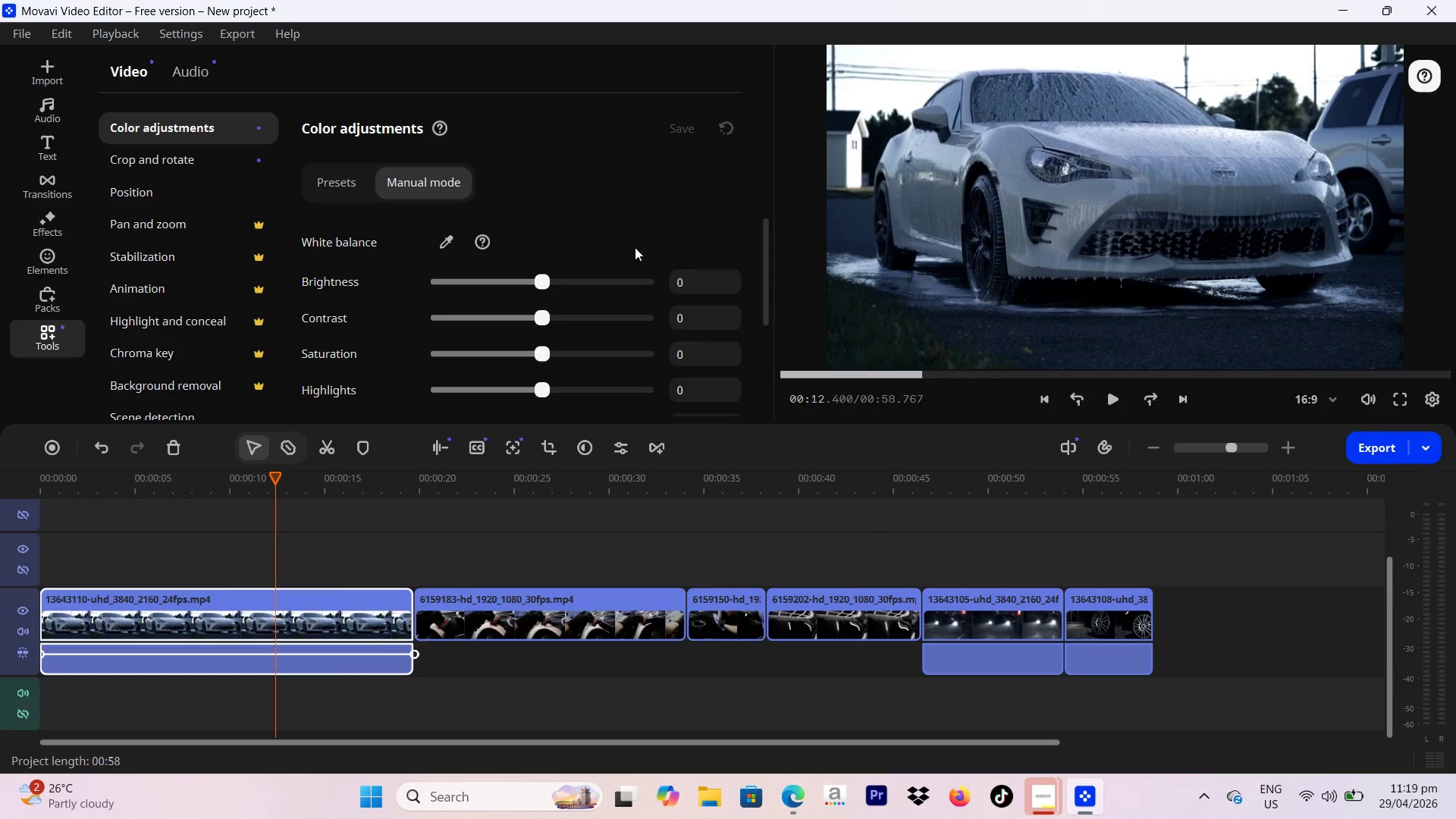 
scroll: coordinate [635, 214], scroll_direction: down, amount: 3.0
 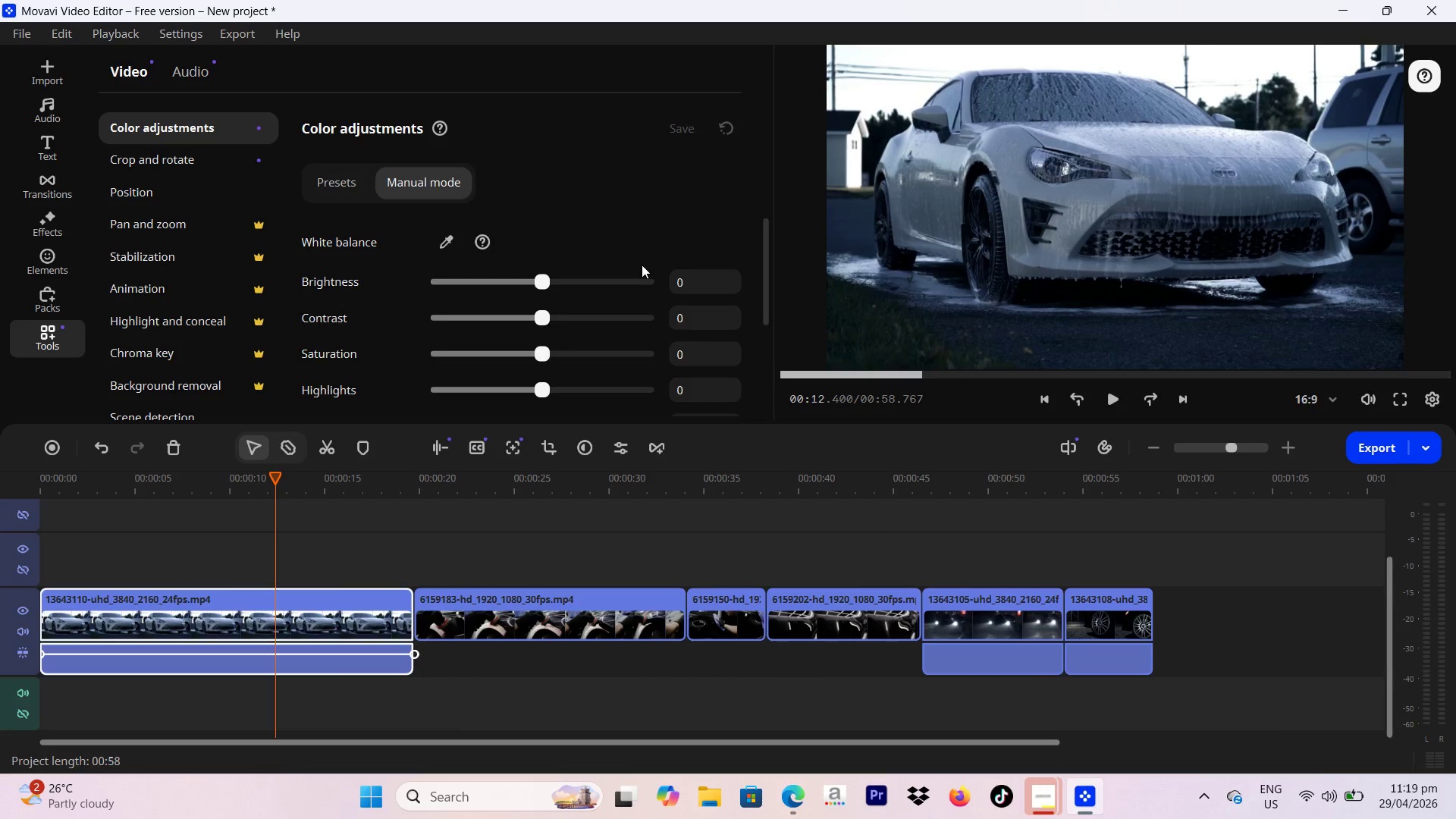 
mouse_move([673, 141])
 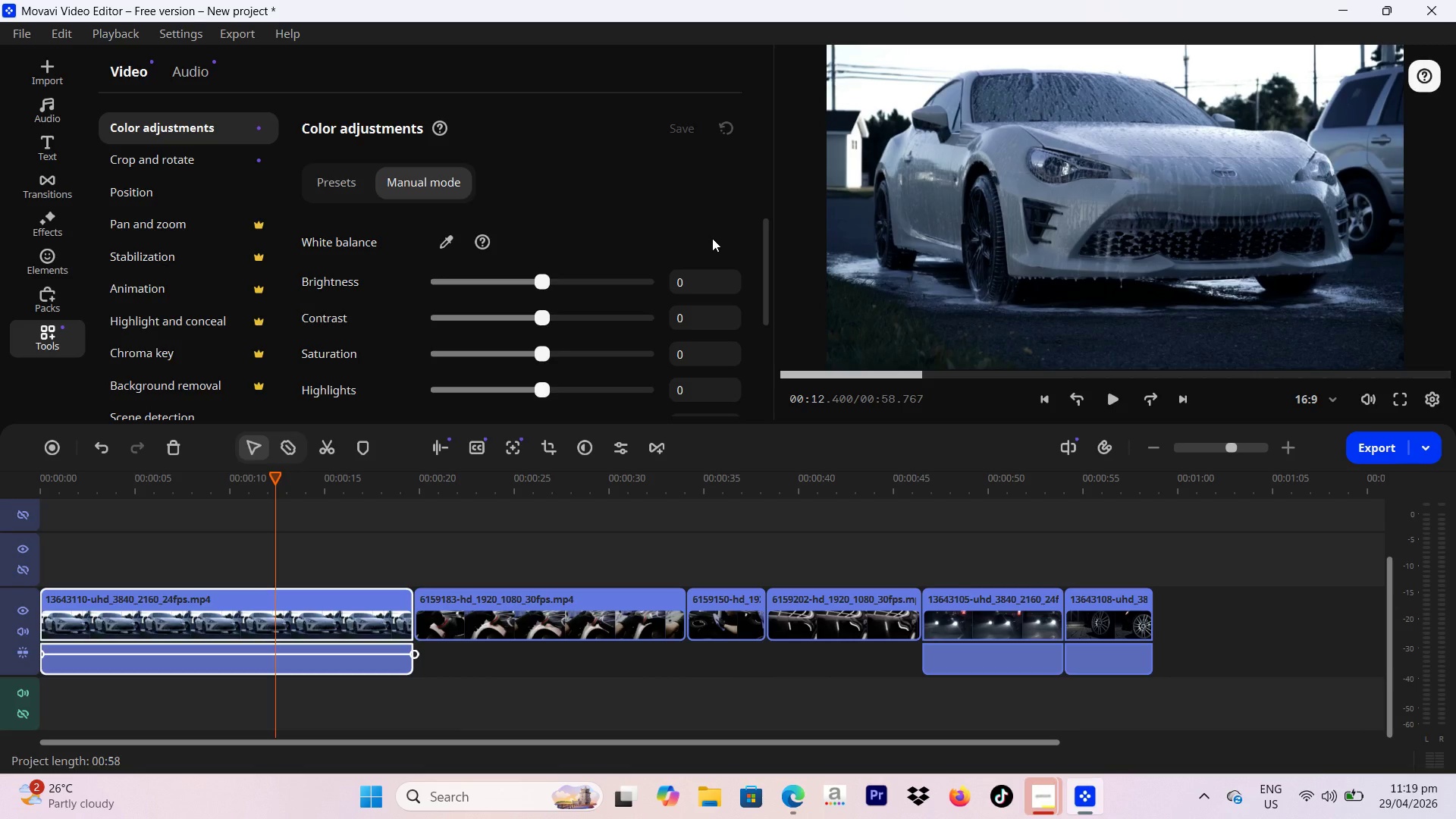 
wait(13.18)
 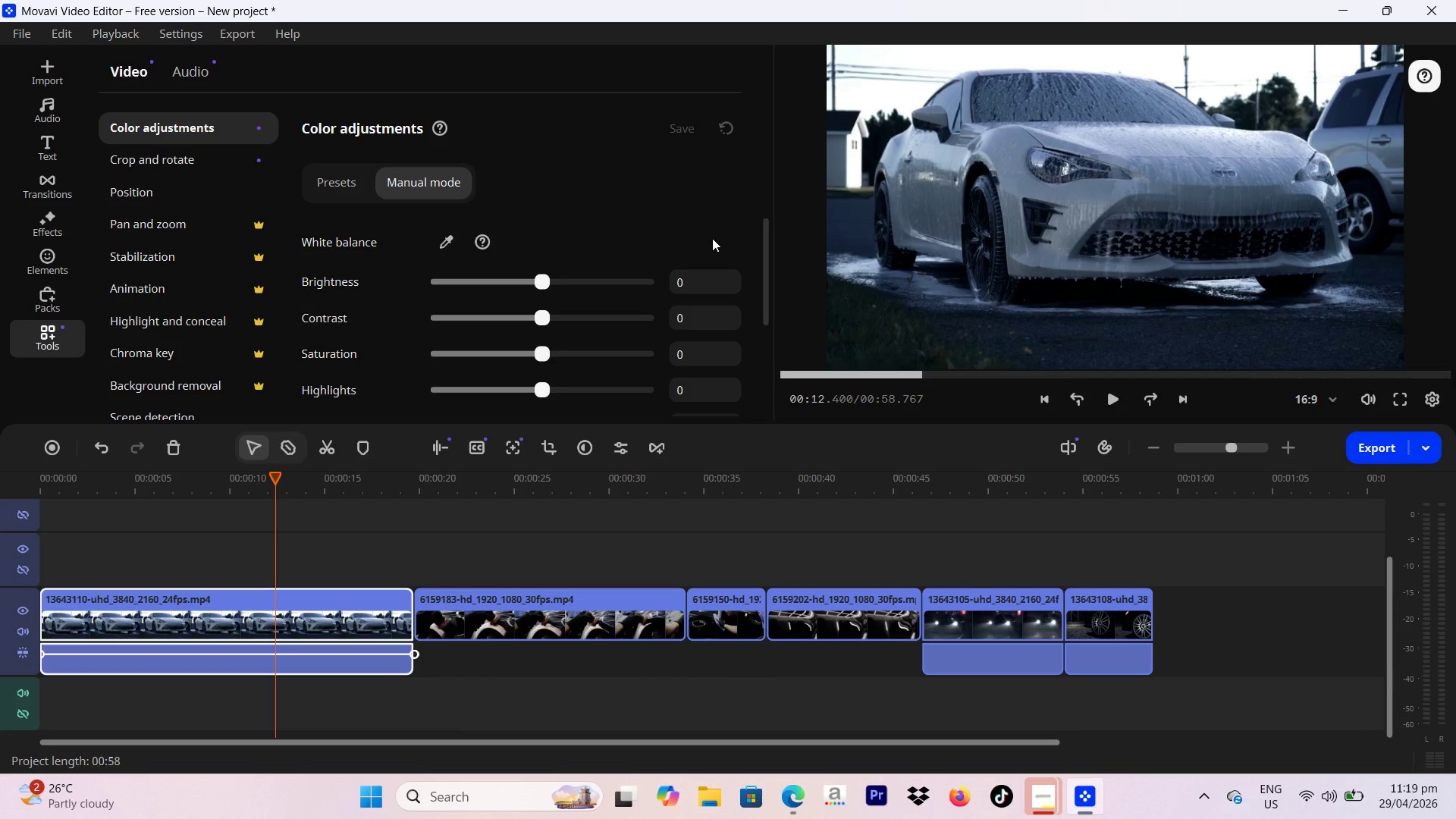 
scroll: coordinate [621, 238], scroll_direction: none, amount: 0.0
 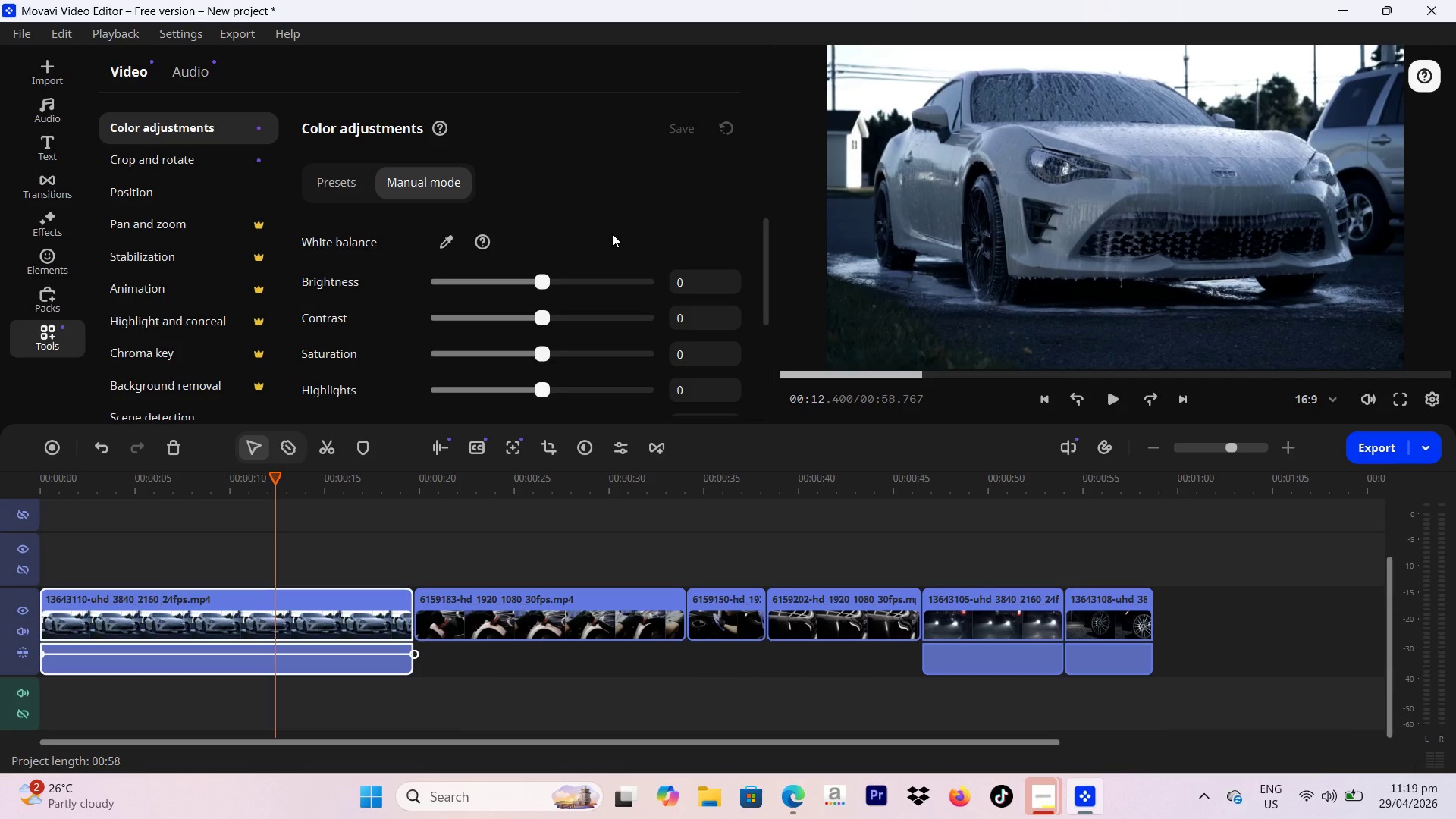 
wait(22.78)
 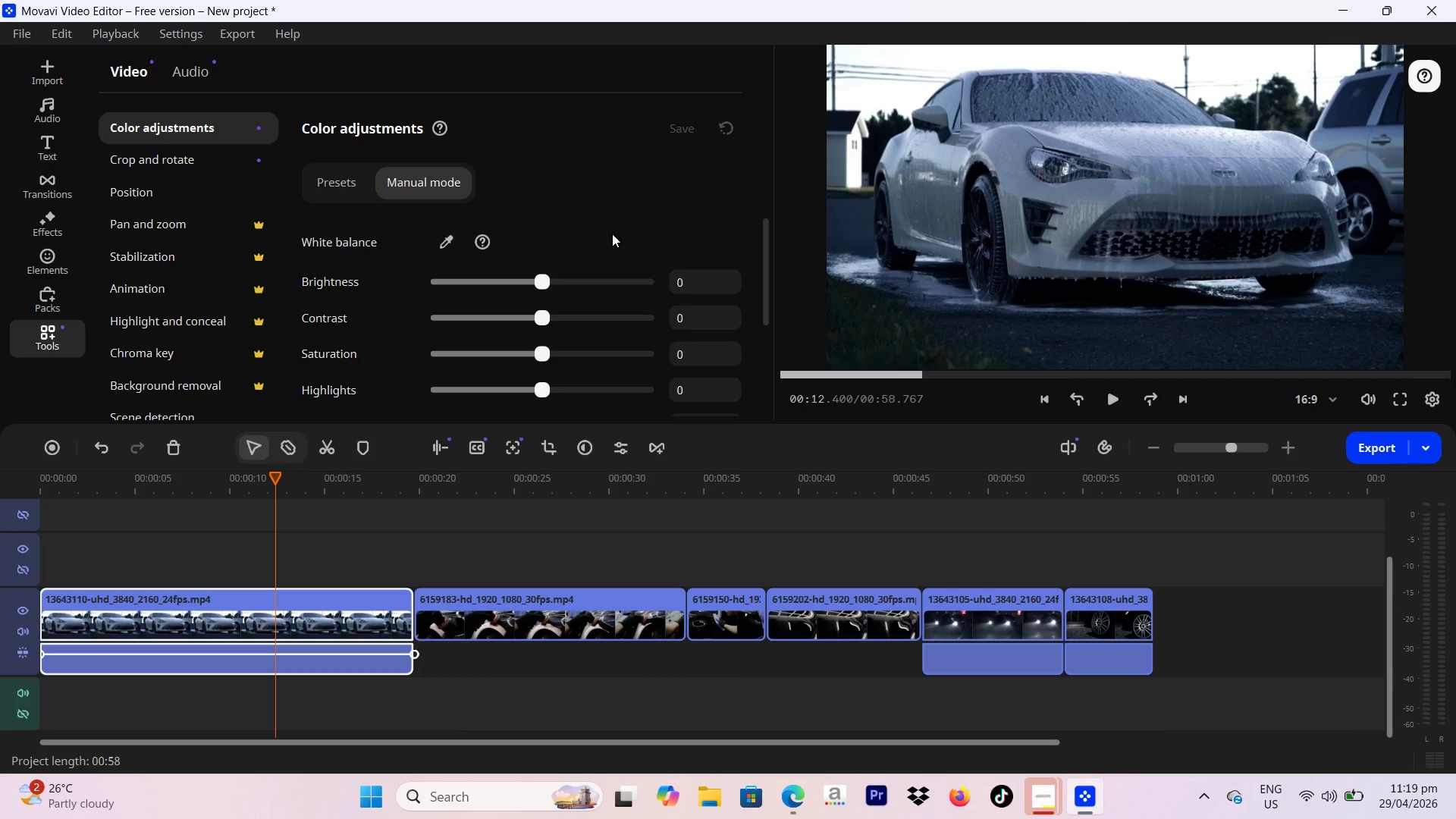 
left_click([1078, 604])
 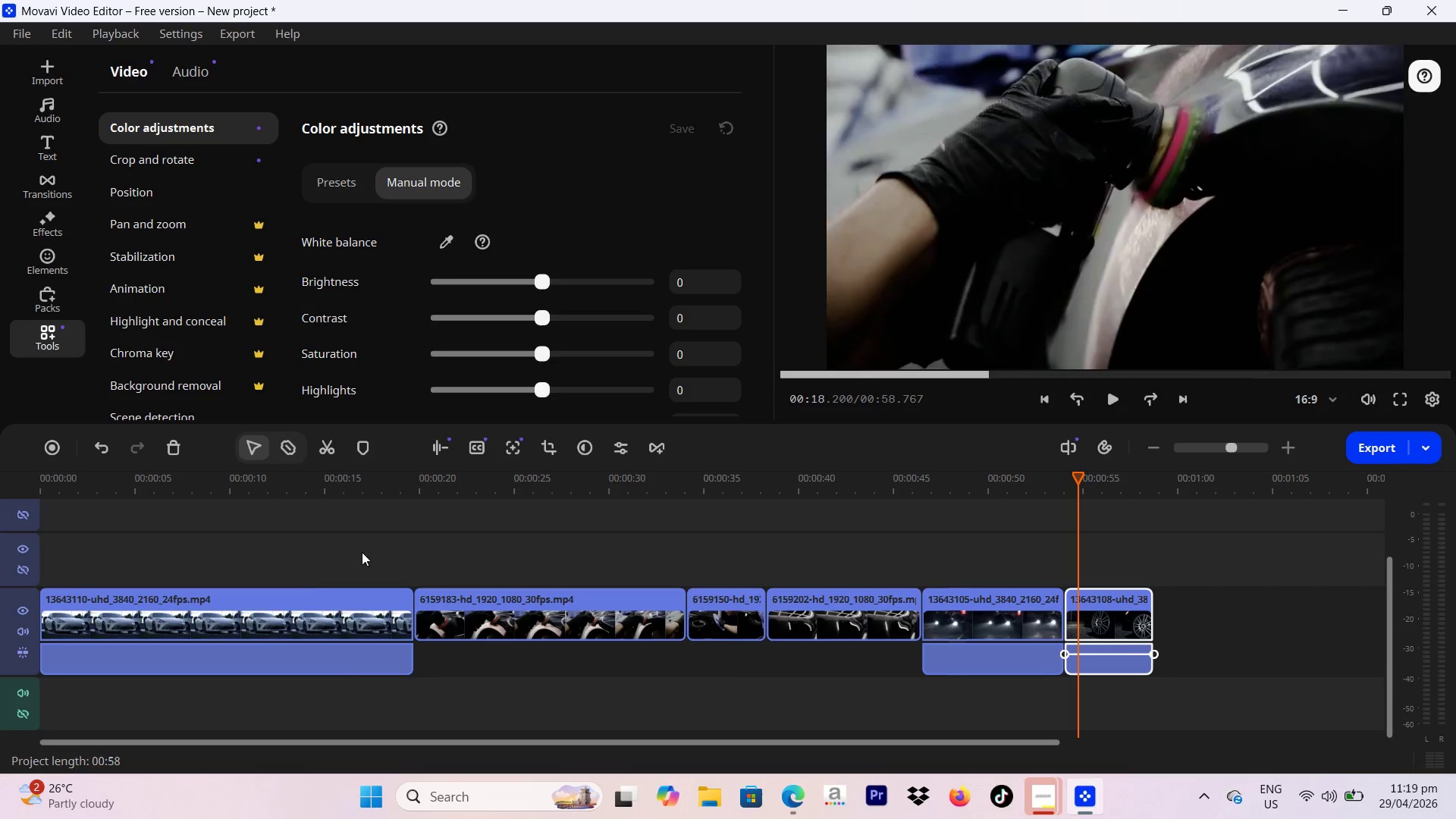 
left_click([289, 617])
 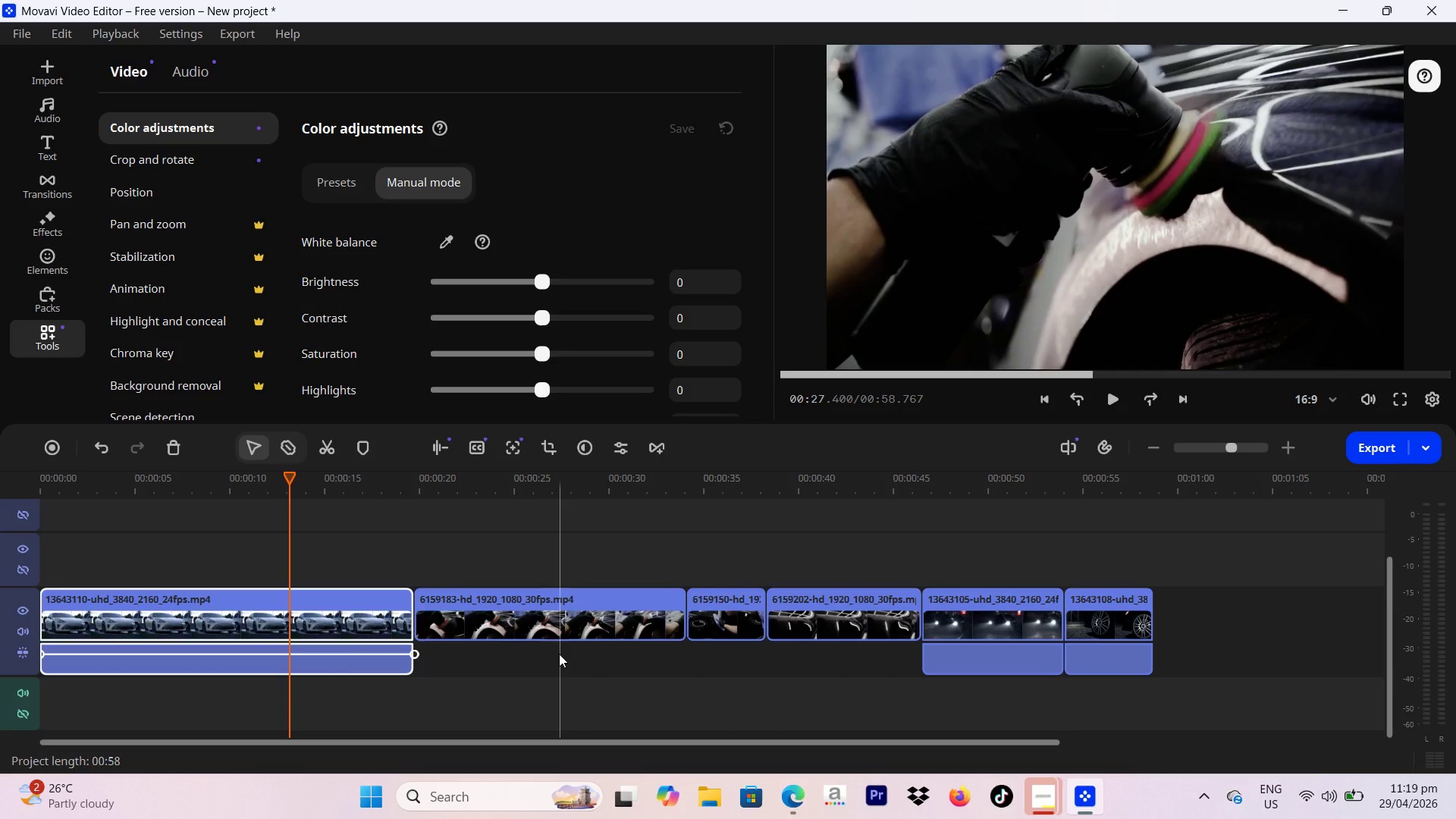 
wait(9.83)
 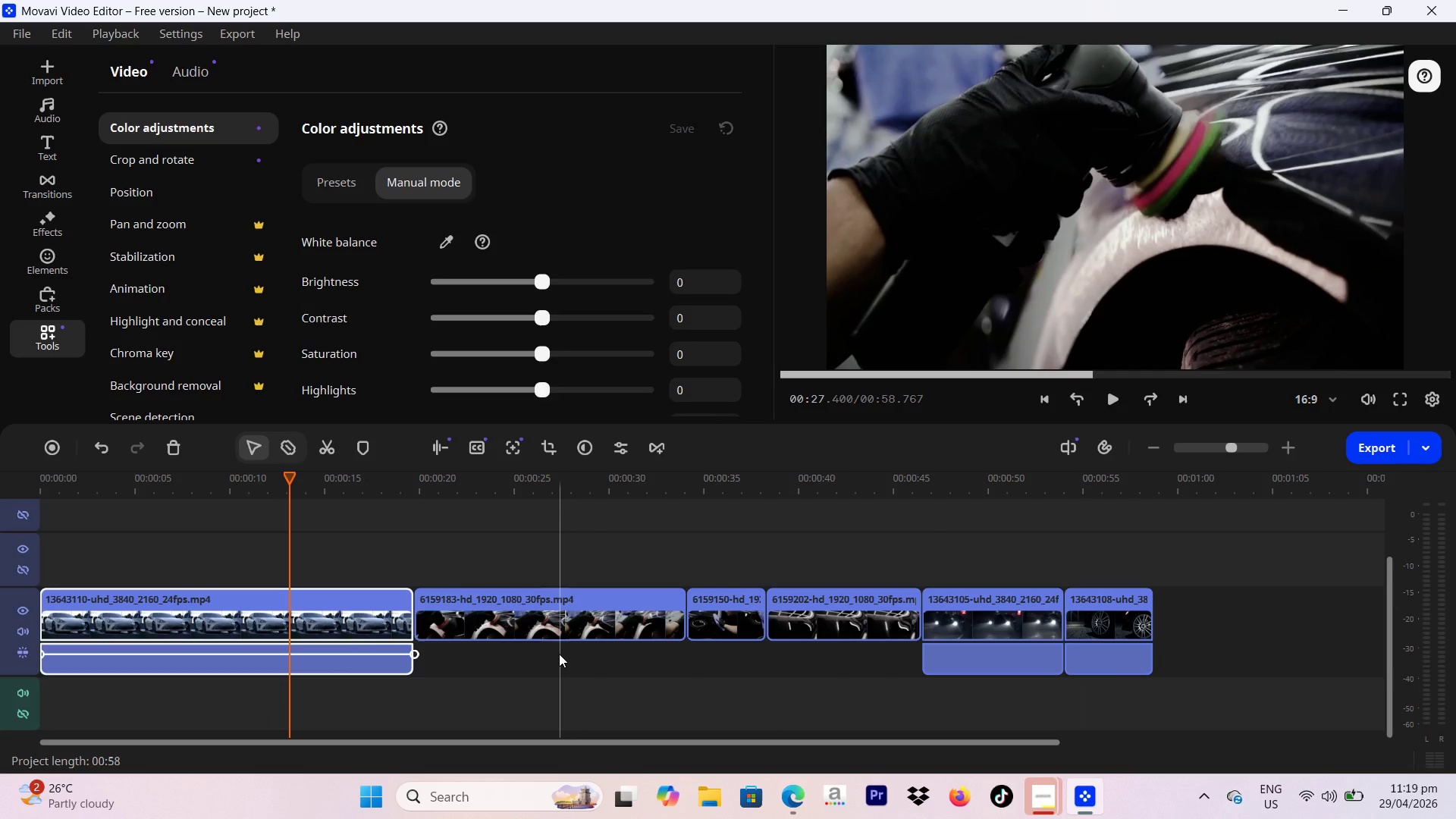 
left_click_drag(start_coordinate=[1226, 623], to_coordinate=[246, 649])
 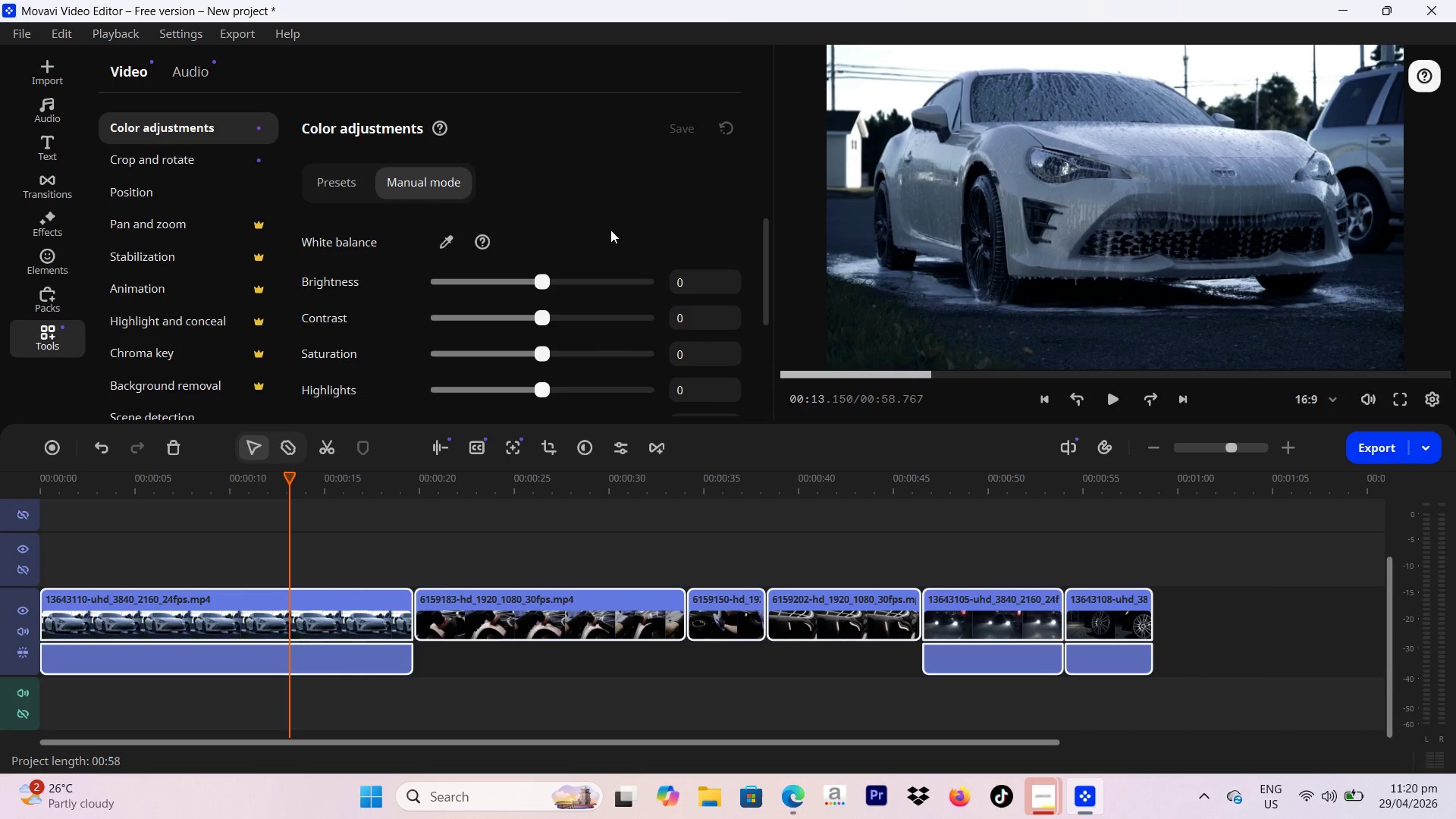 
wait(5.14)
 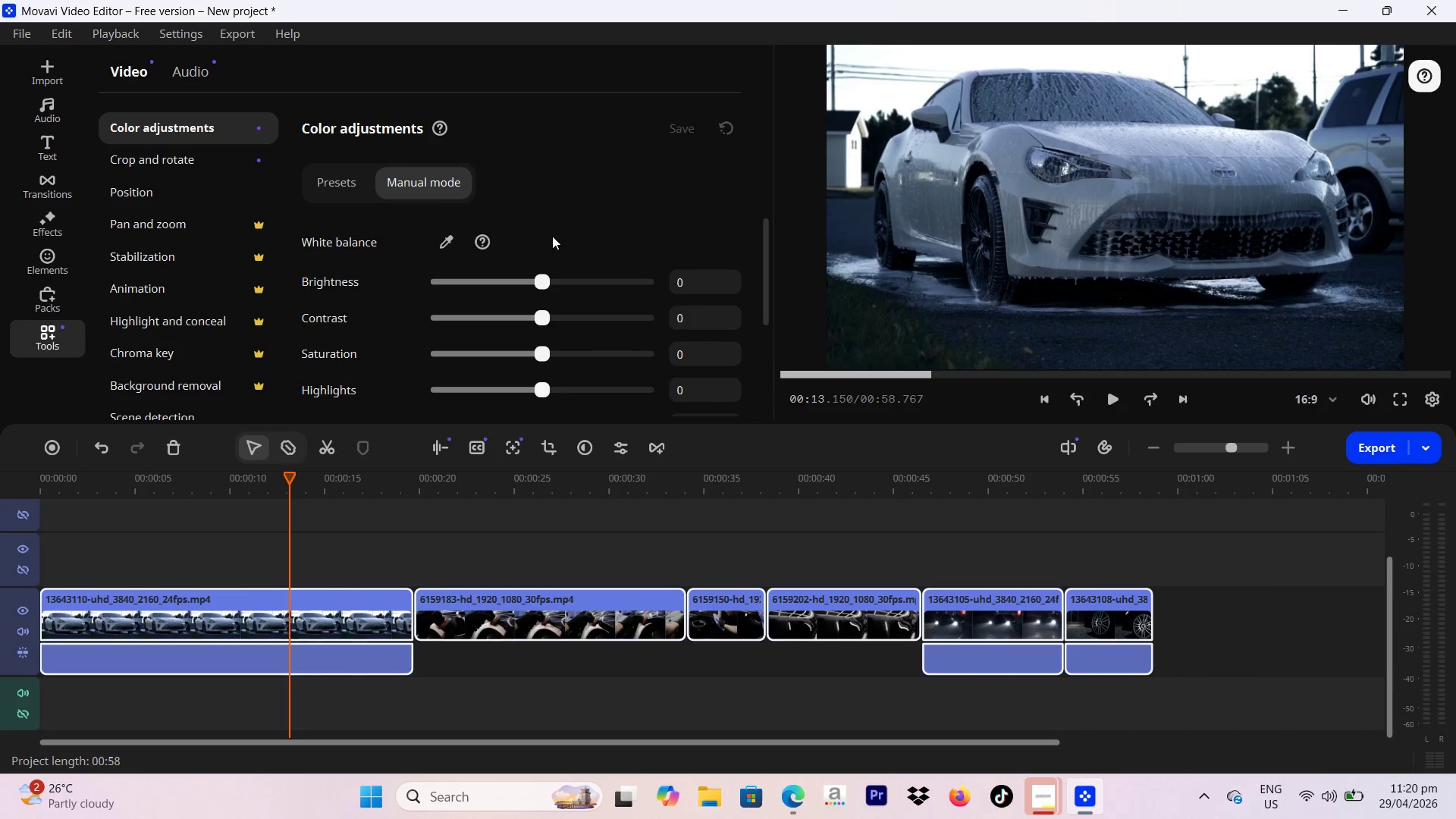 
left_click_drag(start_coordinate=[554, 280], to_coordinate=[519, 290])
 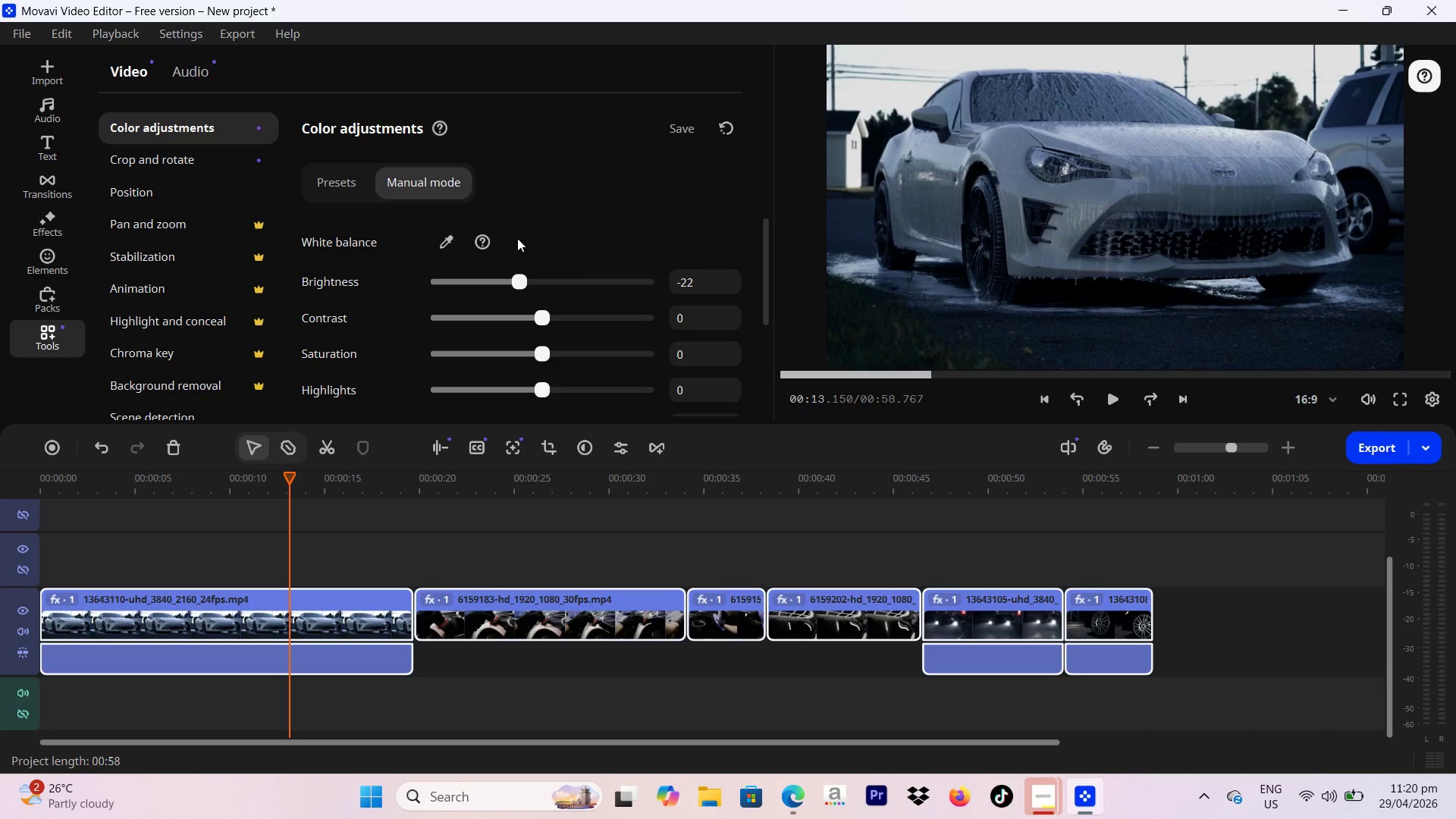 
wait(11.14)
 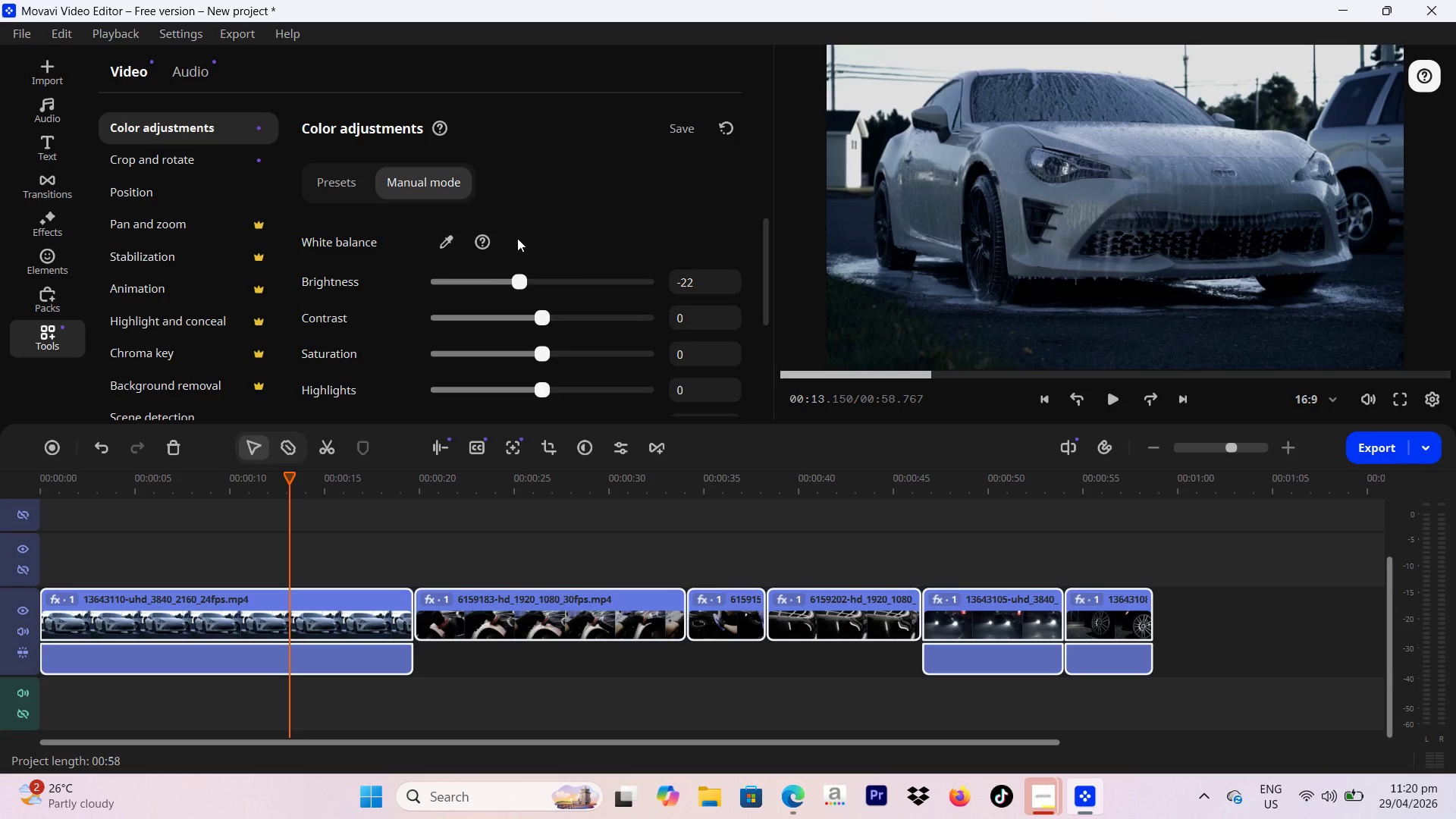 
mouse_move([1087, 791])
 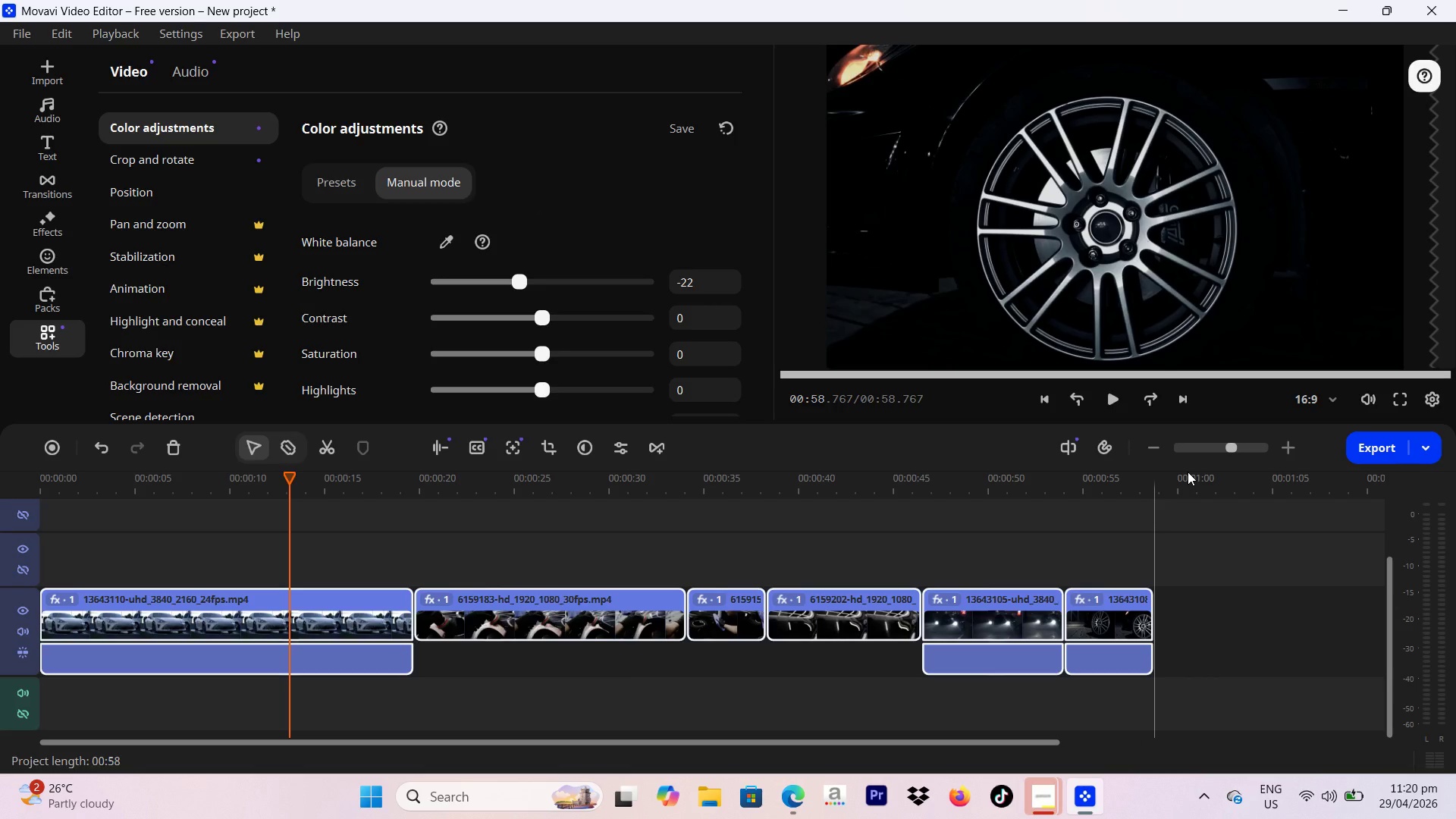 
wait(24.92)
 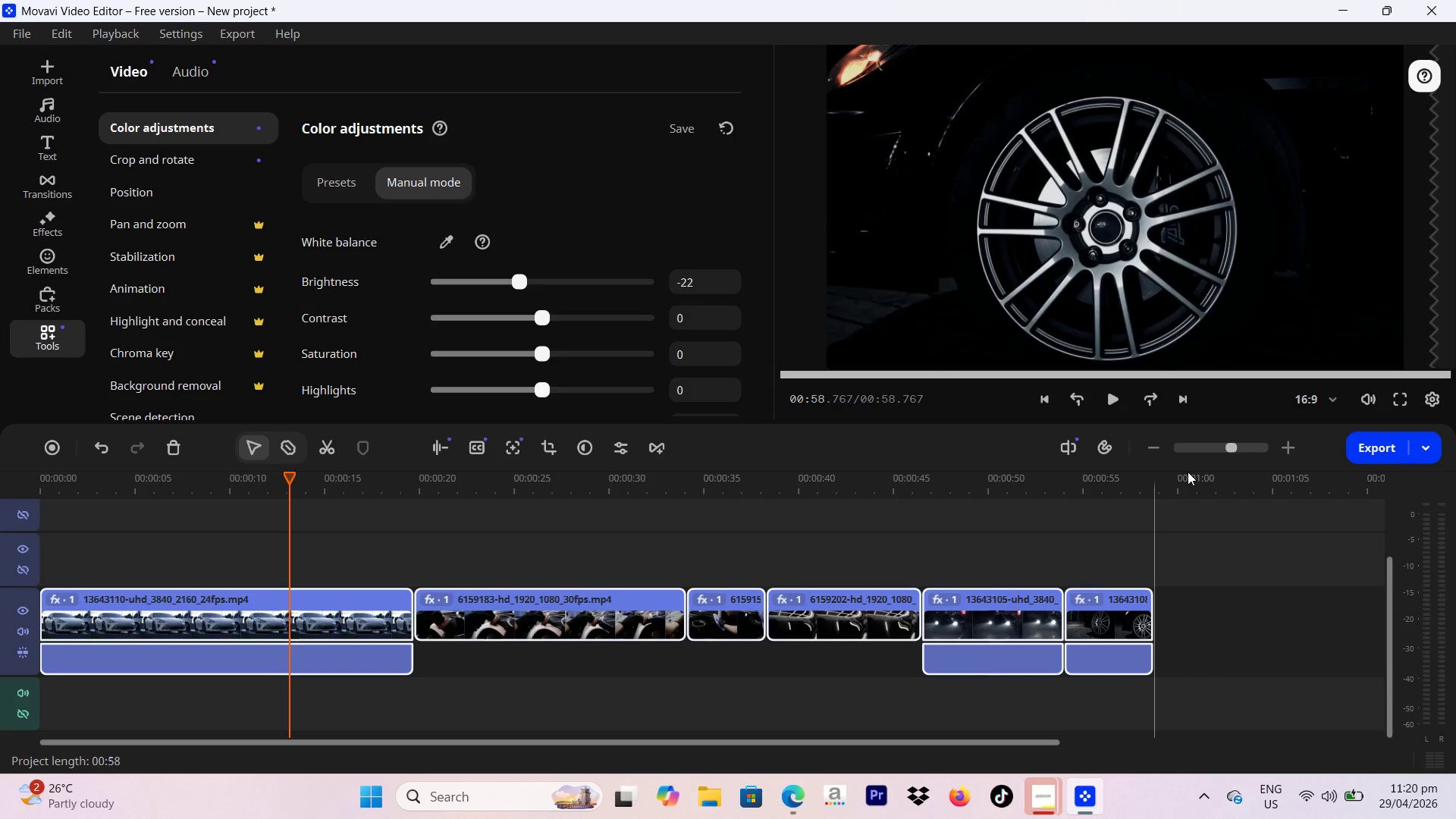 
left_click([62, 74])
 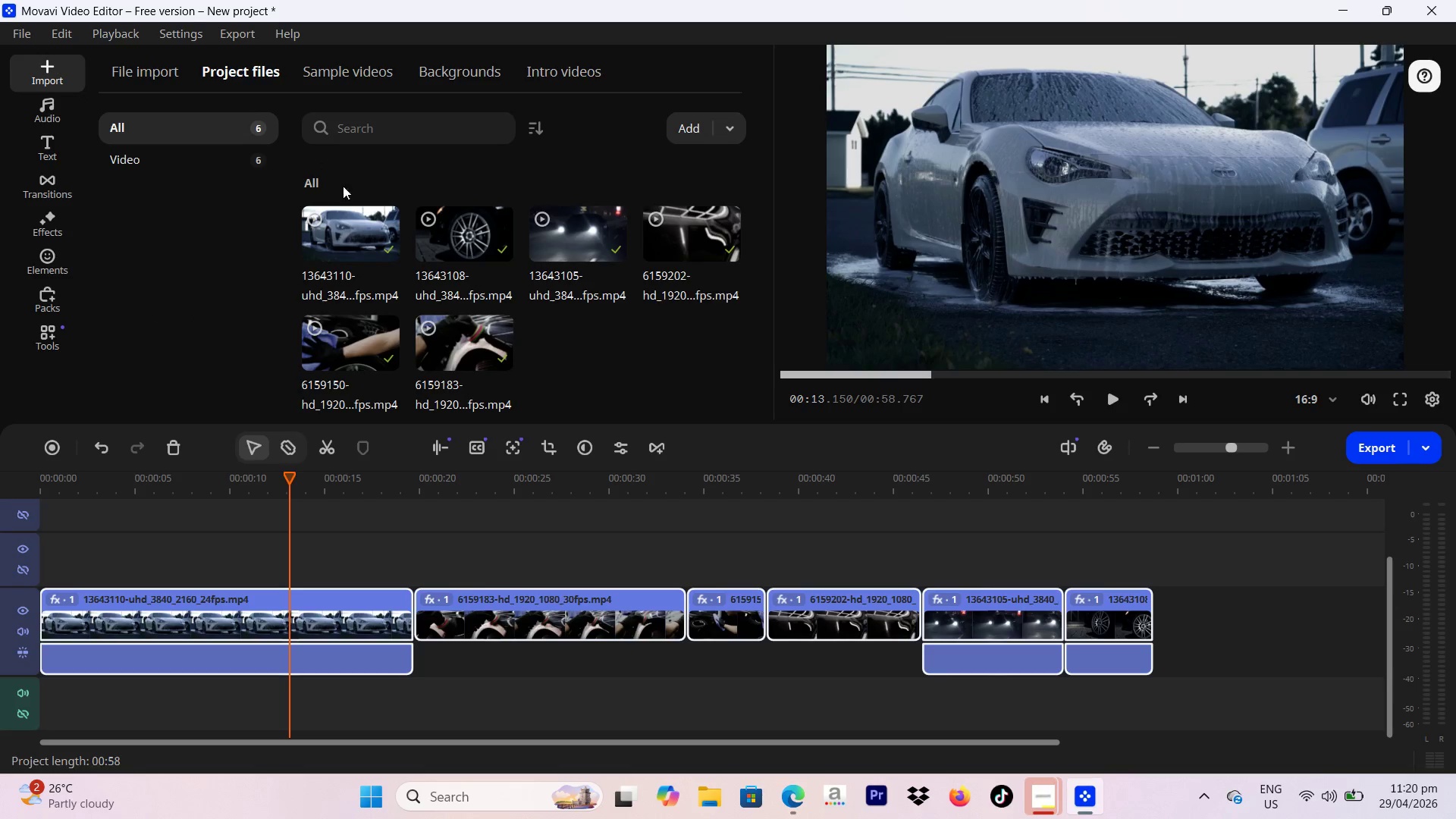 
left_click([340, 238])
 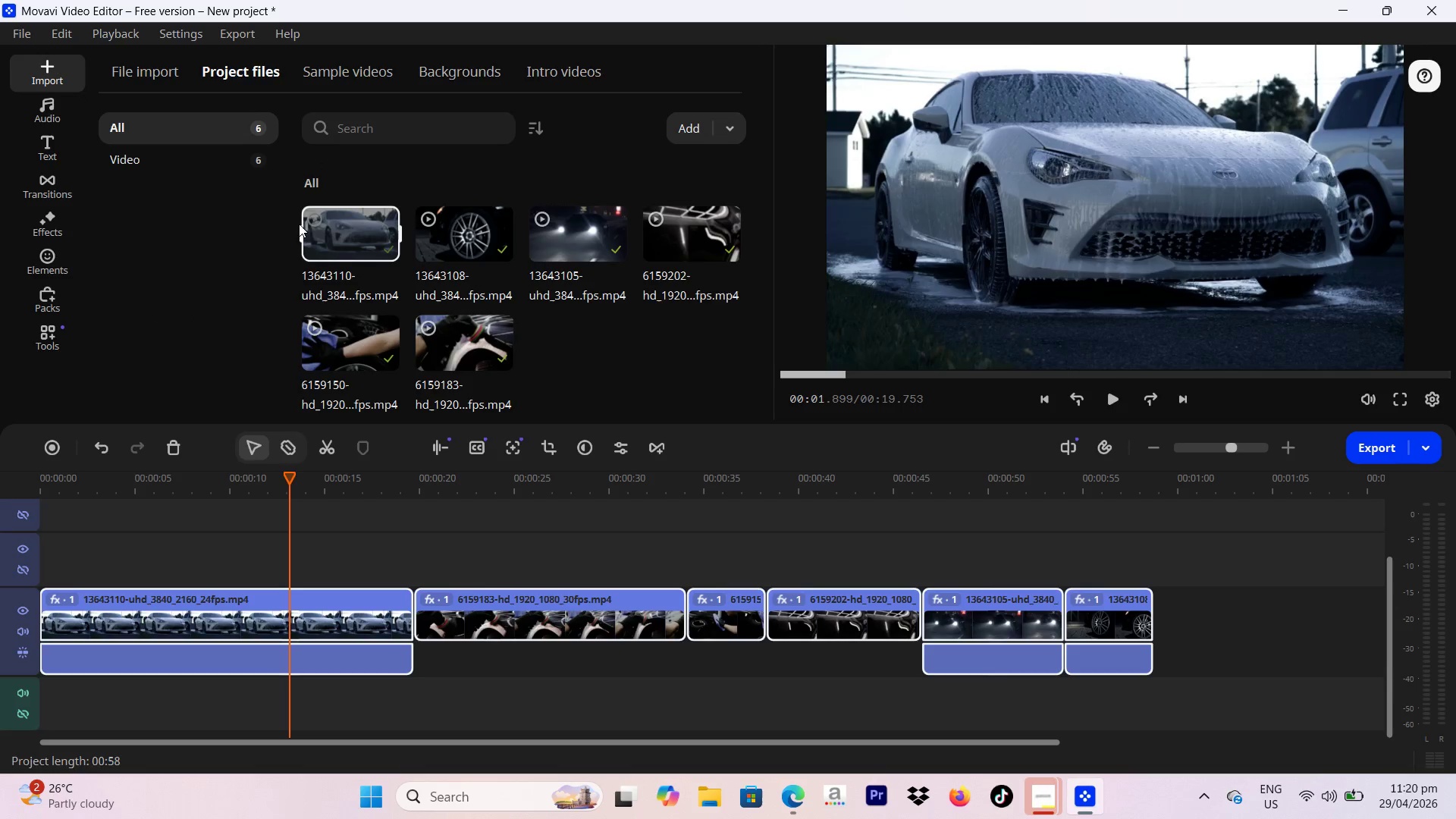 
left_click([346, 232])
 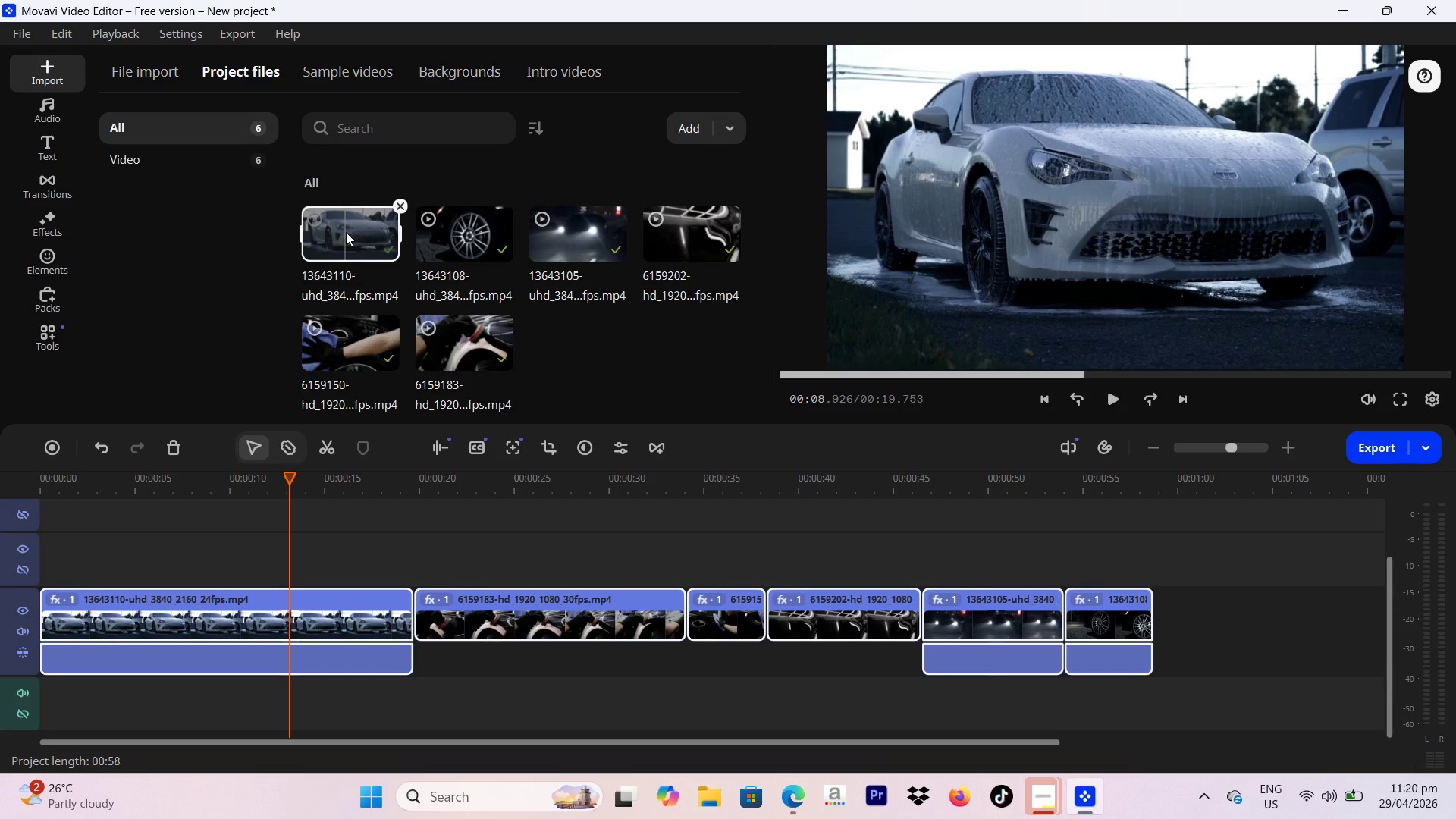 
right_click([346, 232])
 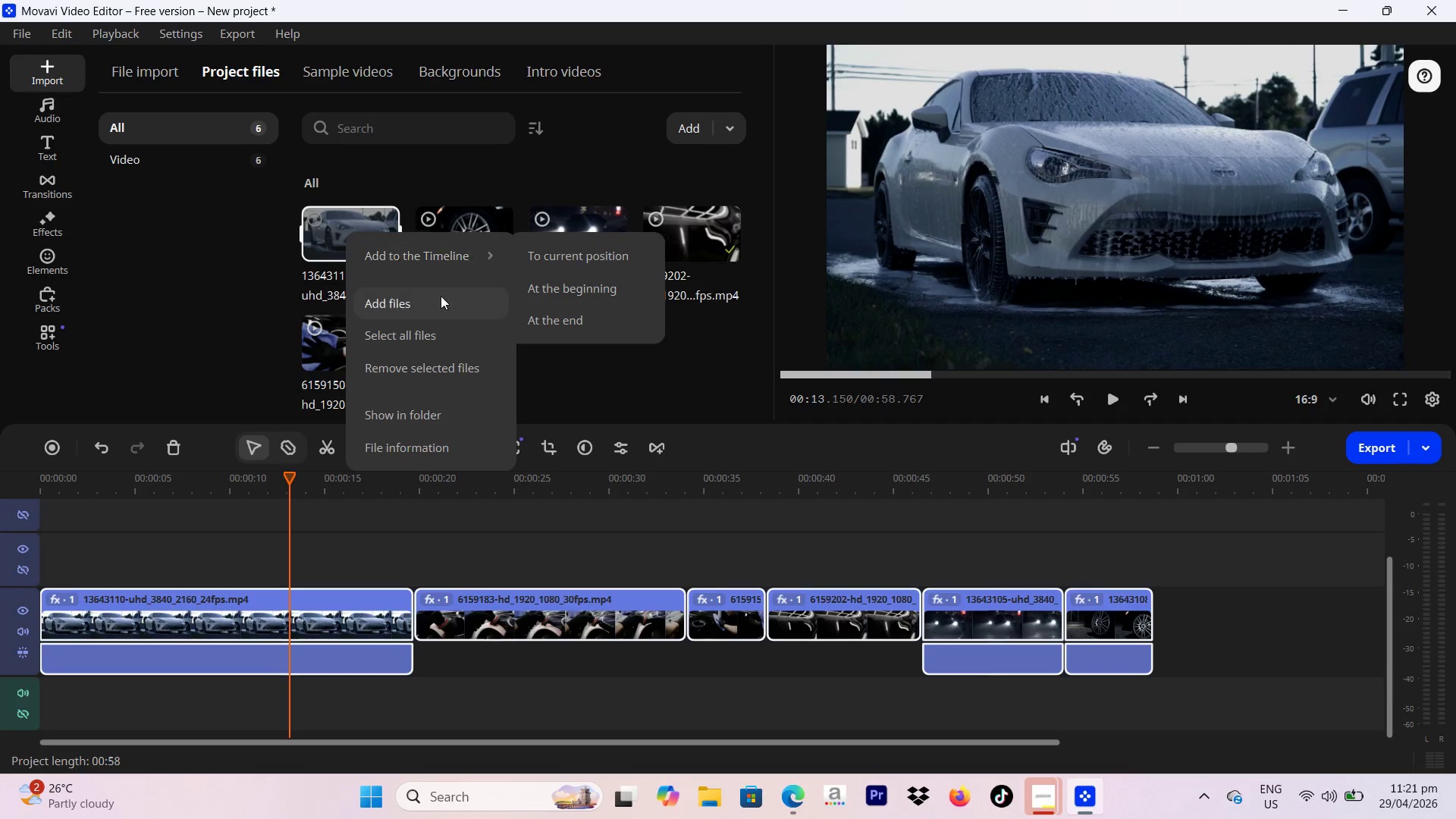 
left_click([780, 372])
 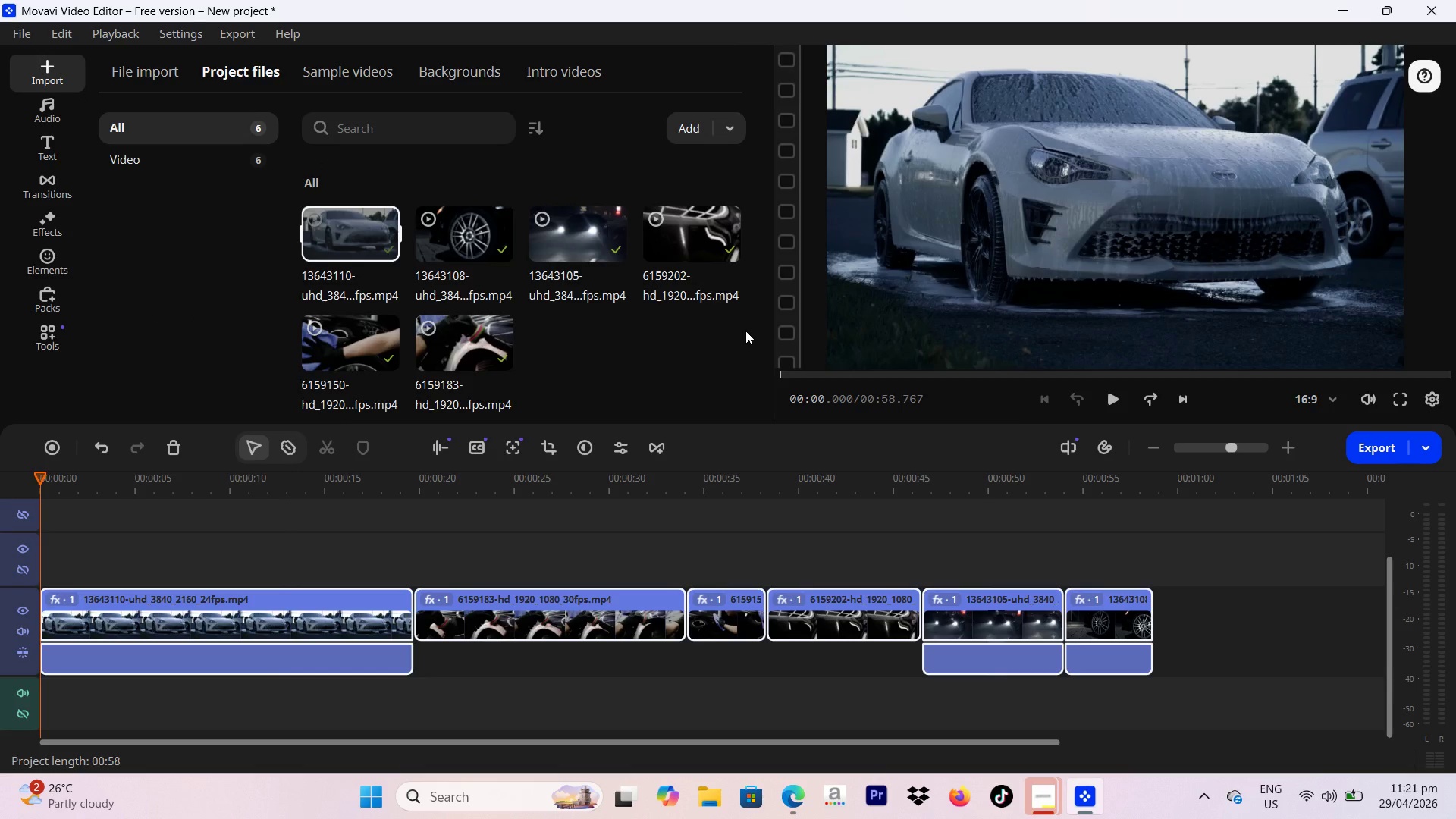 
left_click([325, 592])
 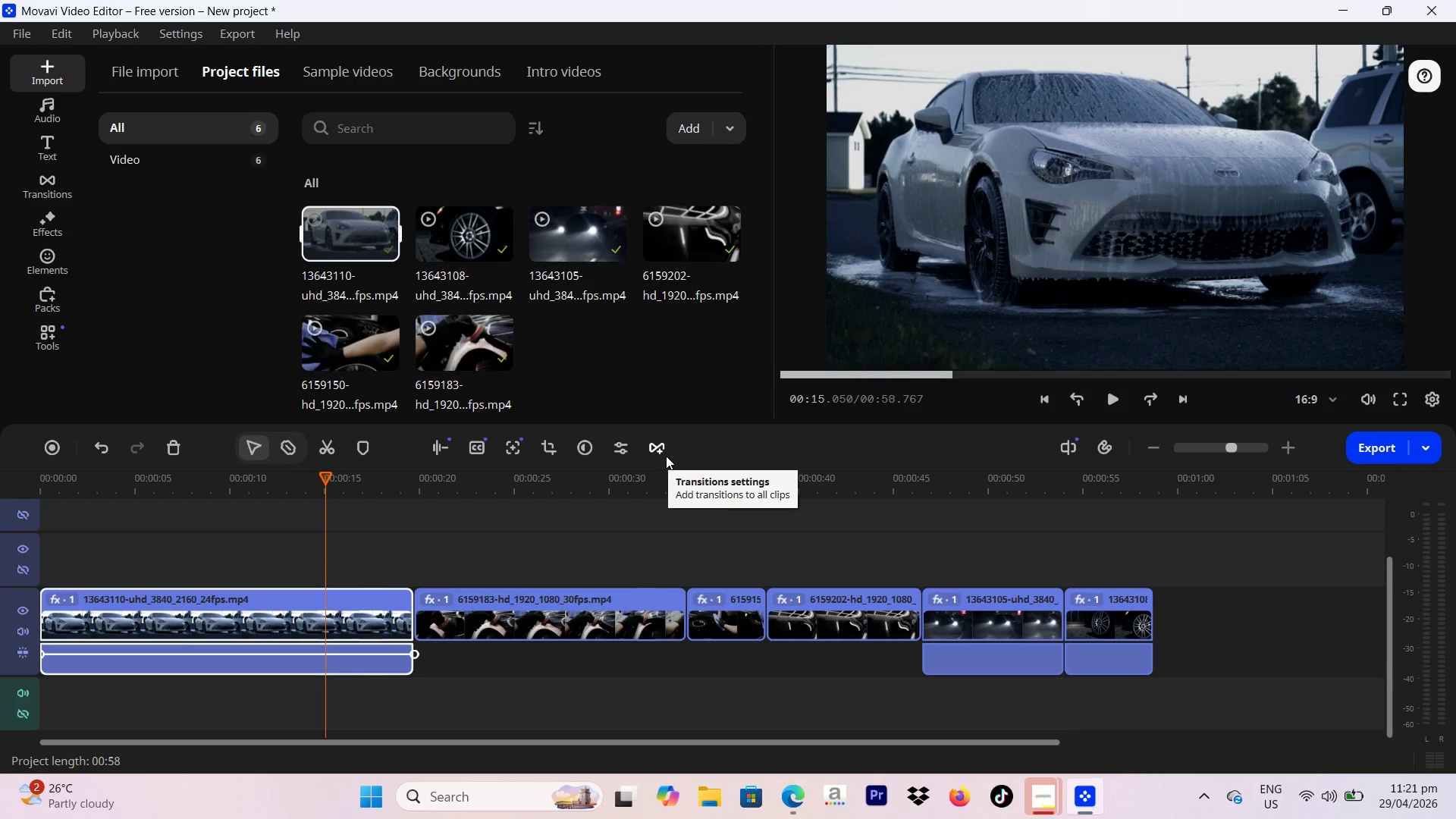 
left_click([20, 340])
 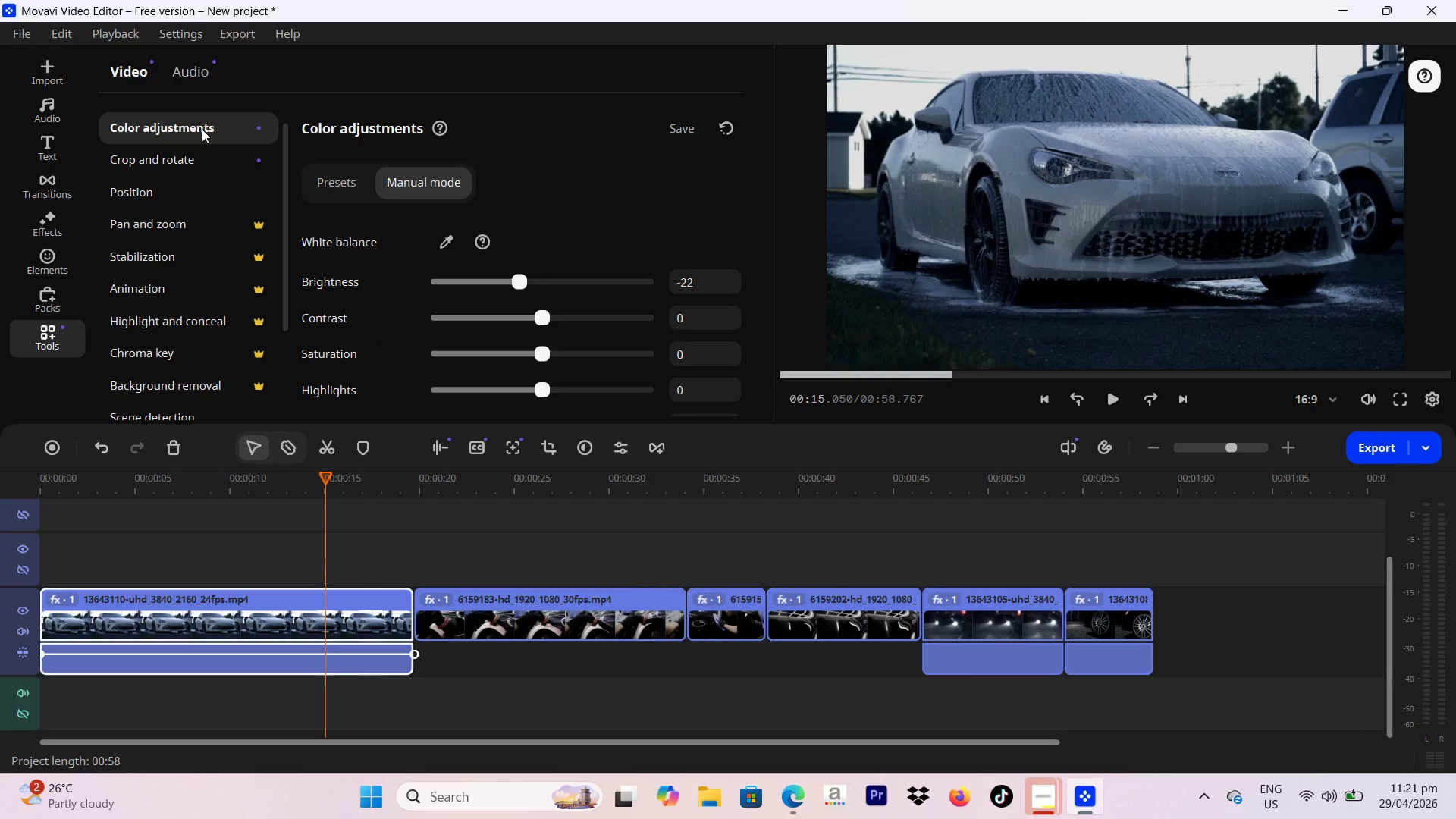 
wait(5.47)
 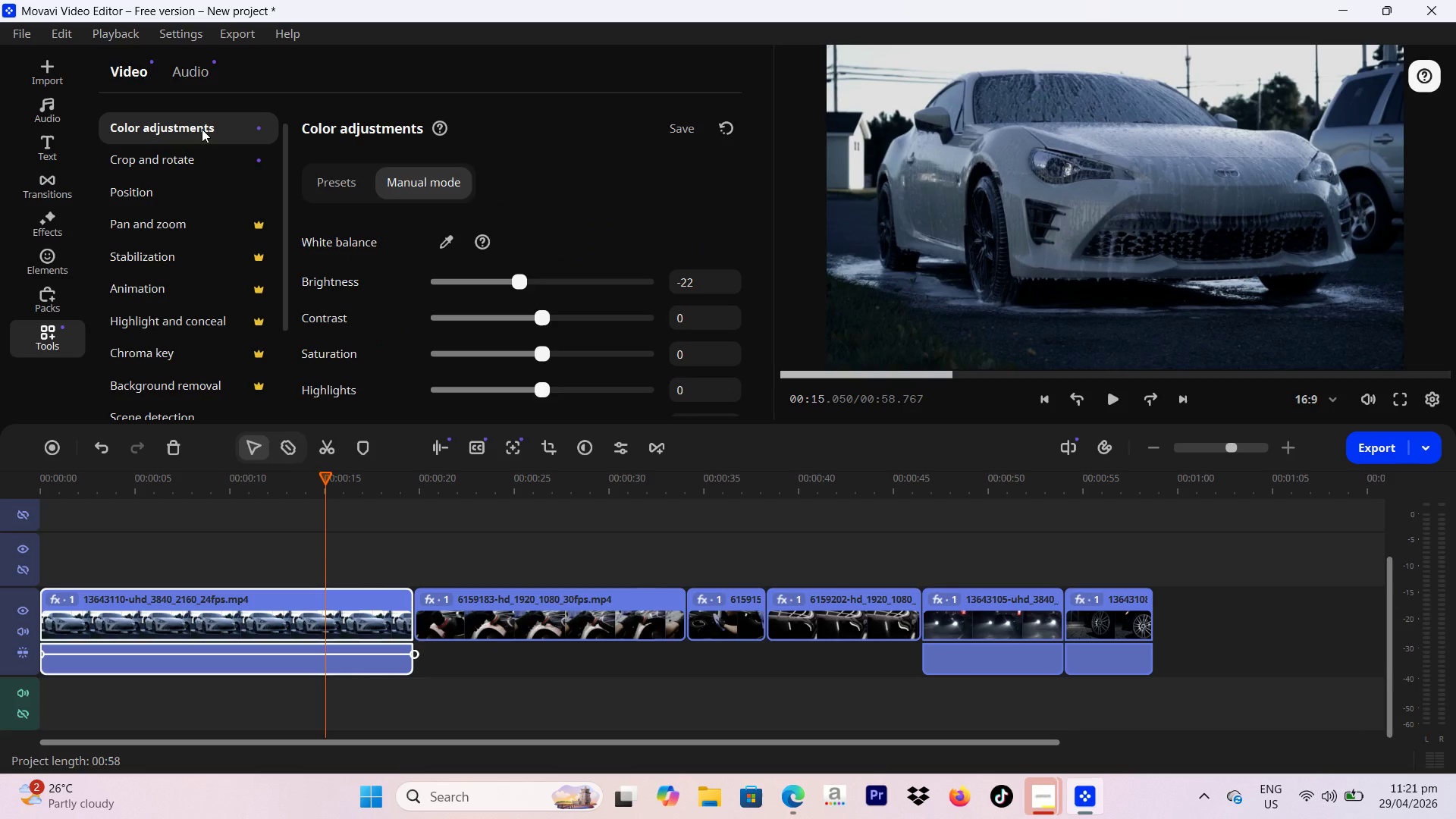 
scroll: coordinate [224, 214], scroll_direction: down, amount: 2.0
 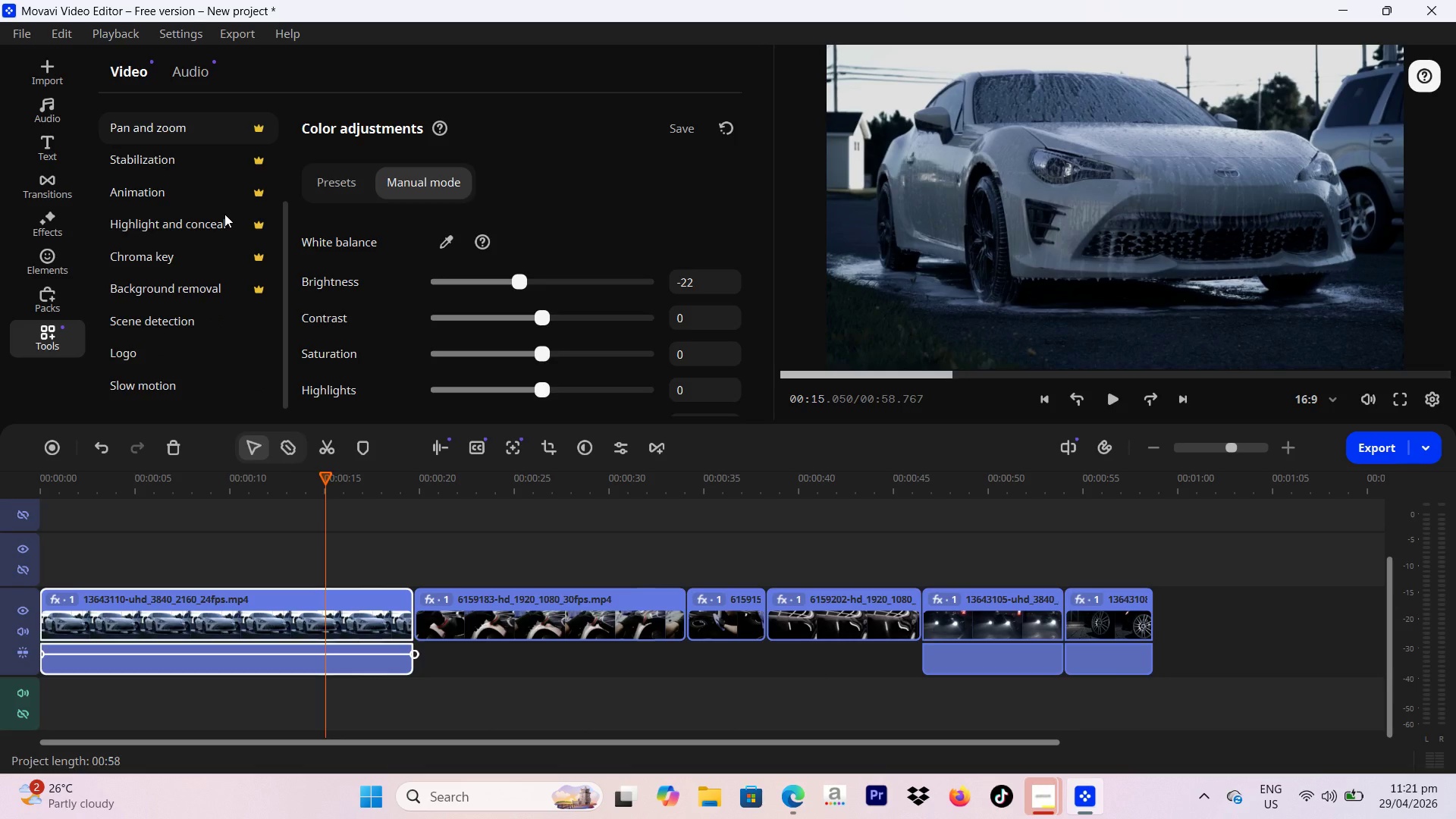 
scroll: coordinate [224, 214], scroll_direction: up, amount: 3.0
 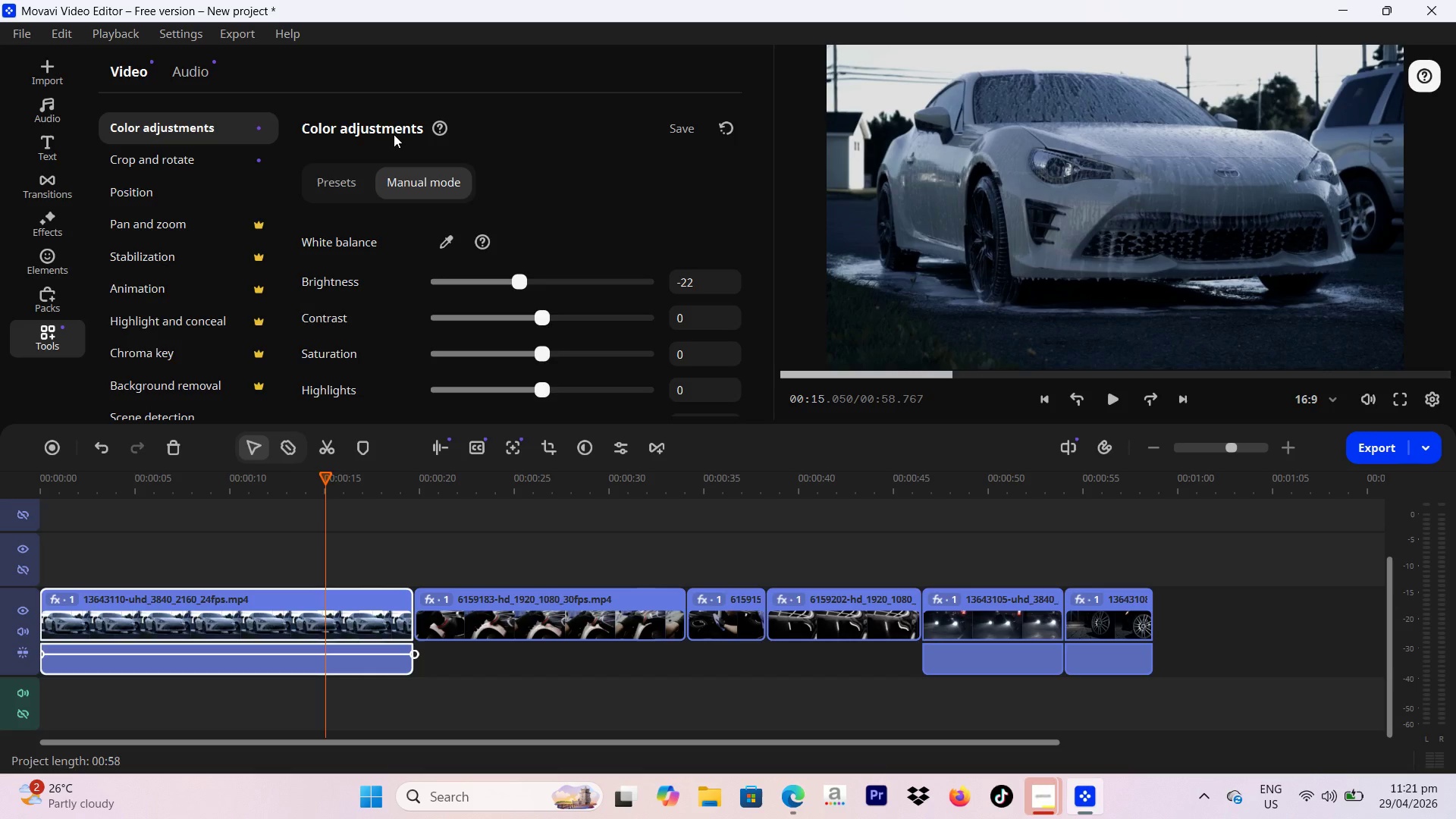 
wait(16.67)
 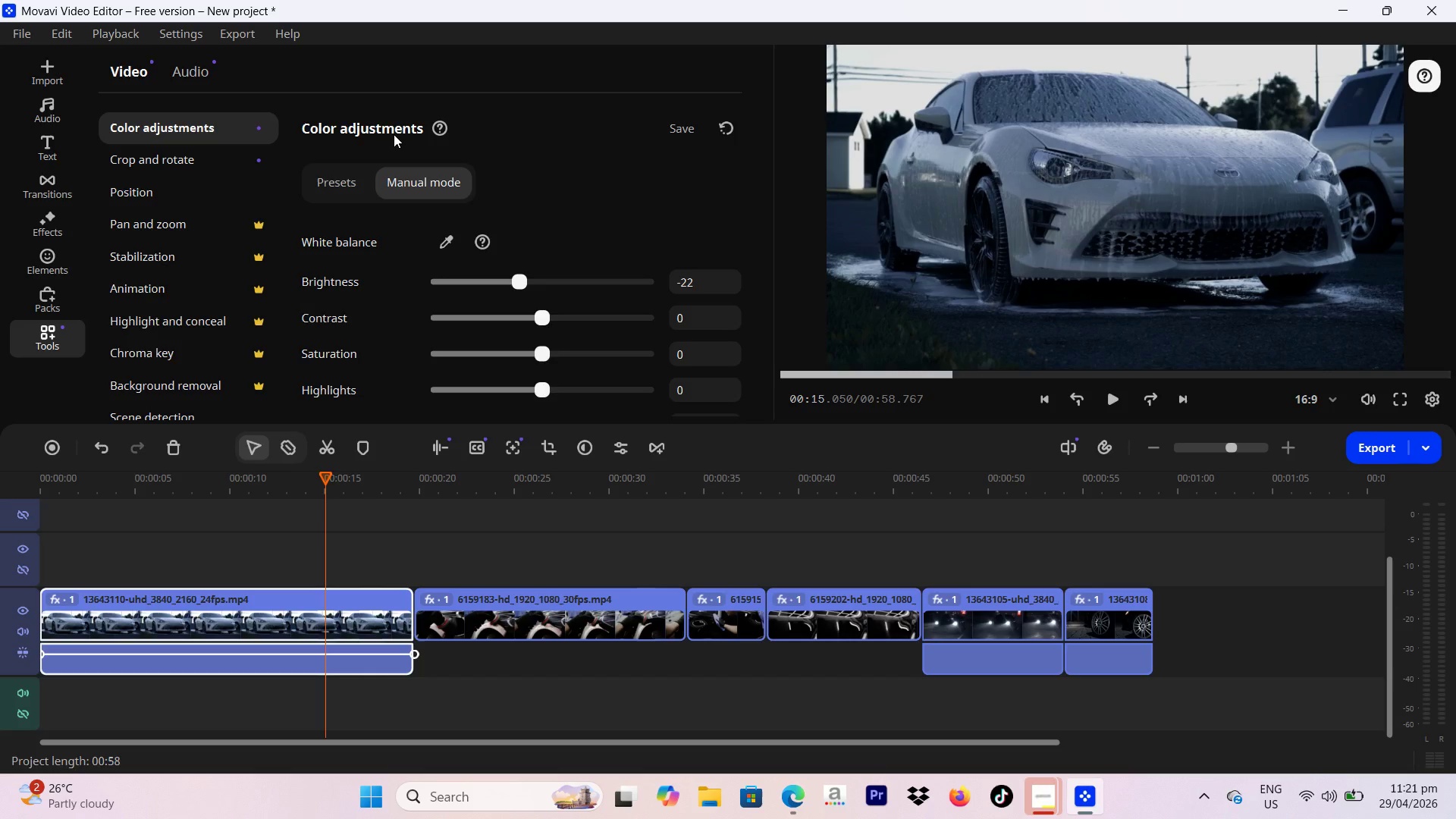 
left_click_drag(start_coordinate=[1177, 593], to_coordinate=[172, 616])
 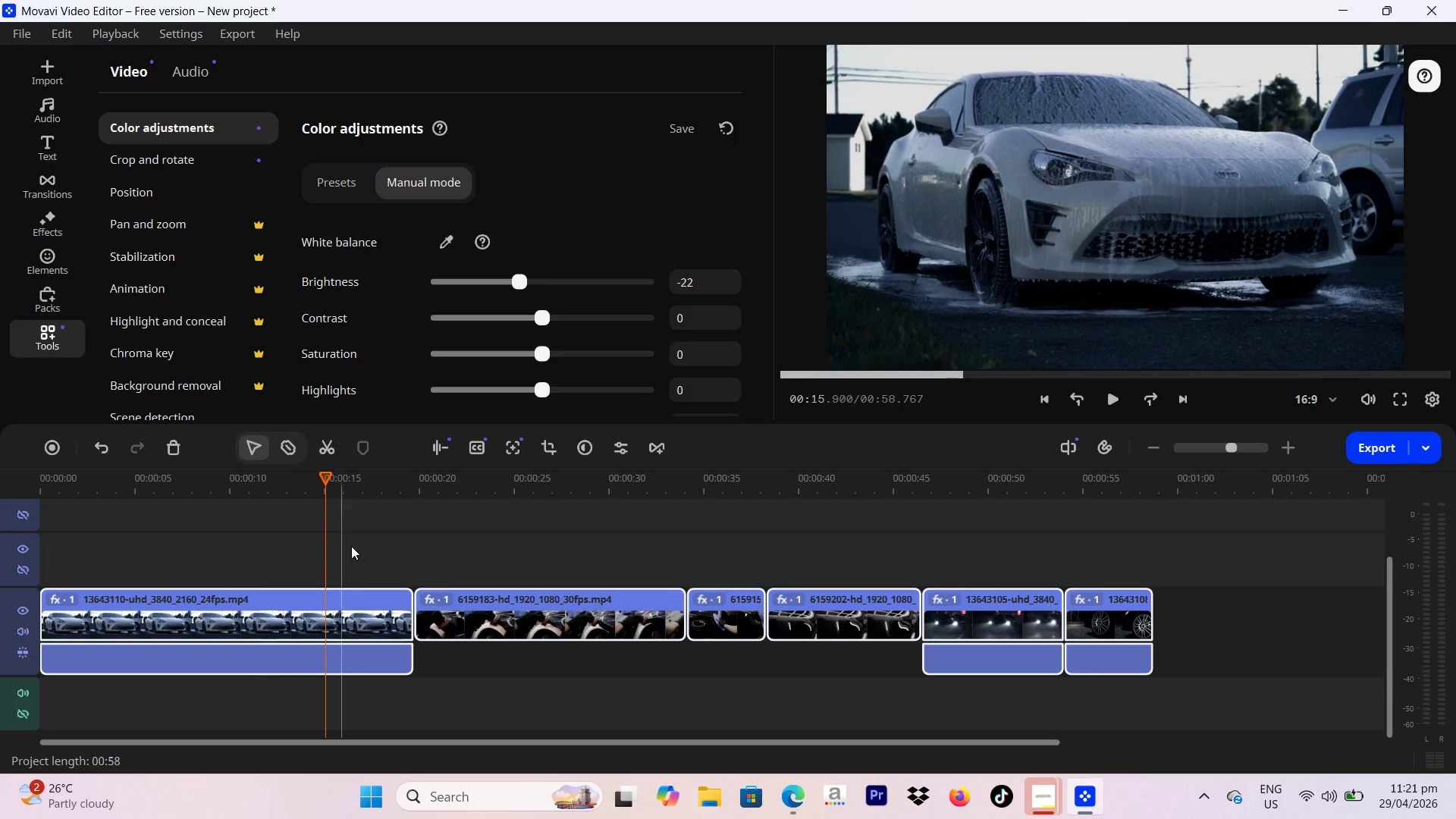 
left_click_drag(start_coordinate=[326, 519], to_coordinate=[475, 530])
 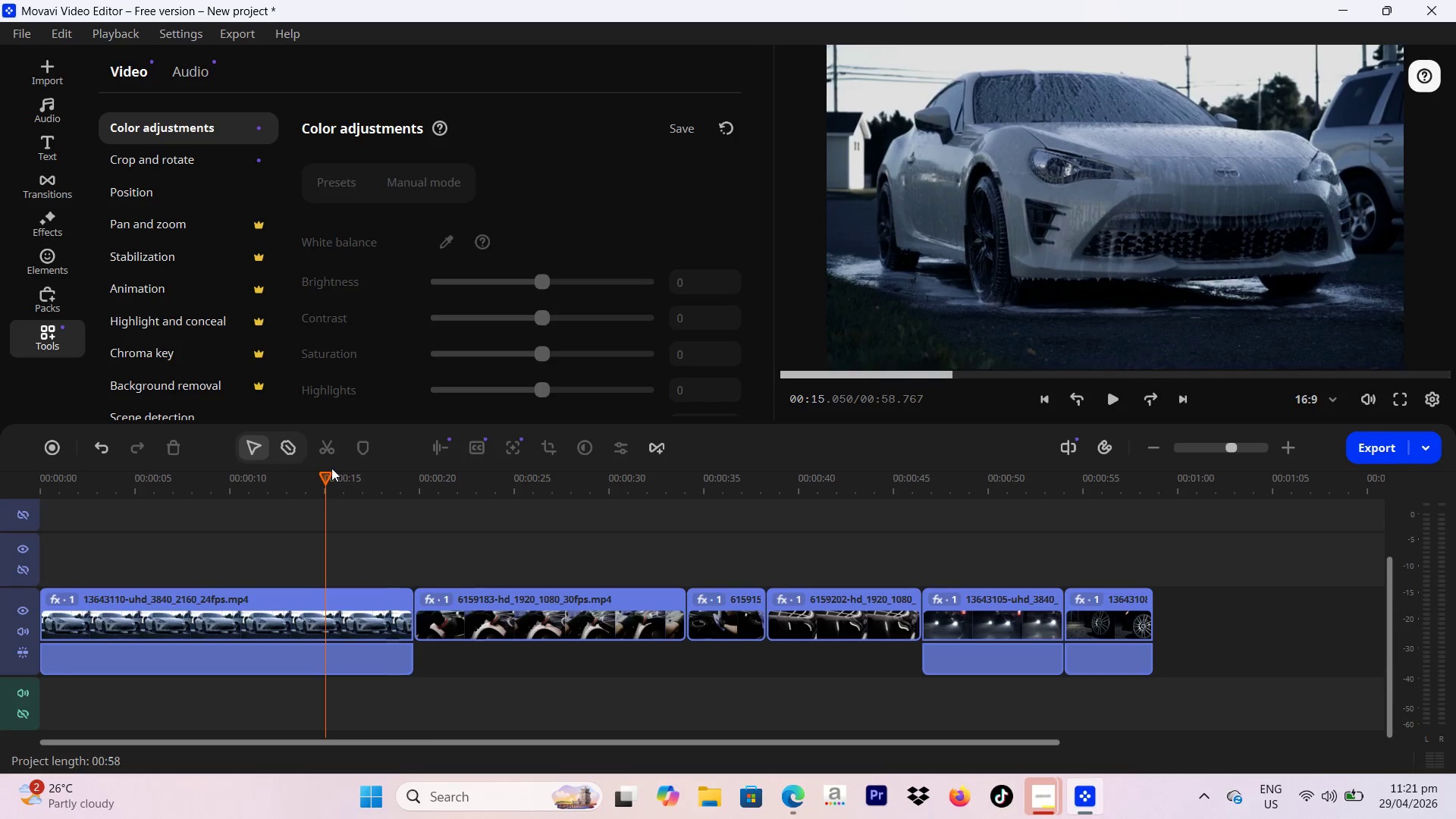 
left_click_drag(start_coordinate=[330, 468], to_coordinate=[488, 485])
 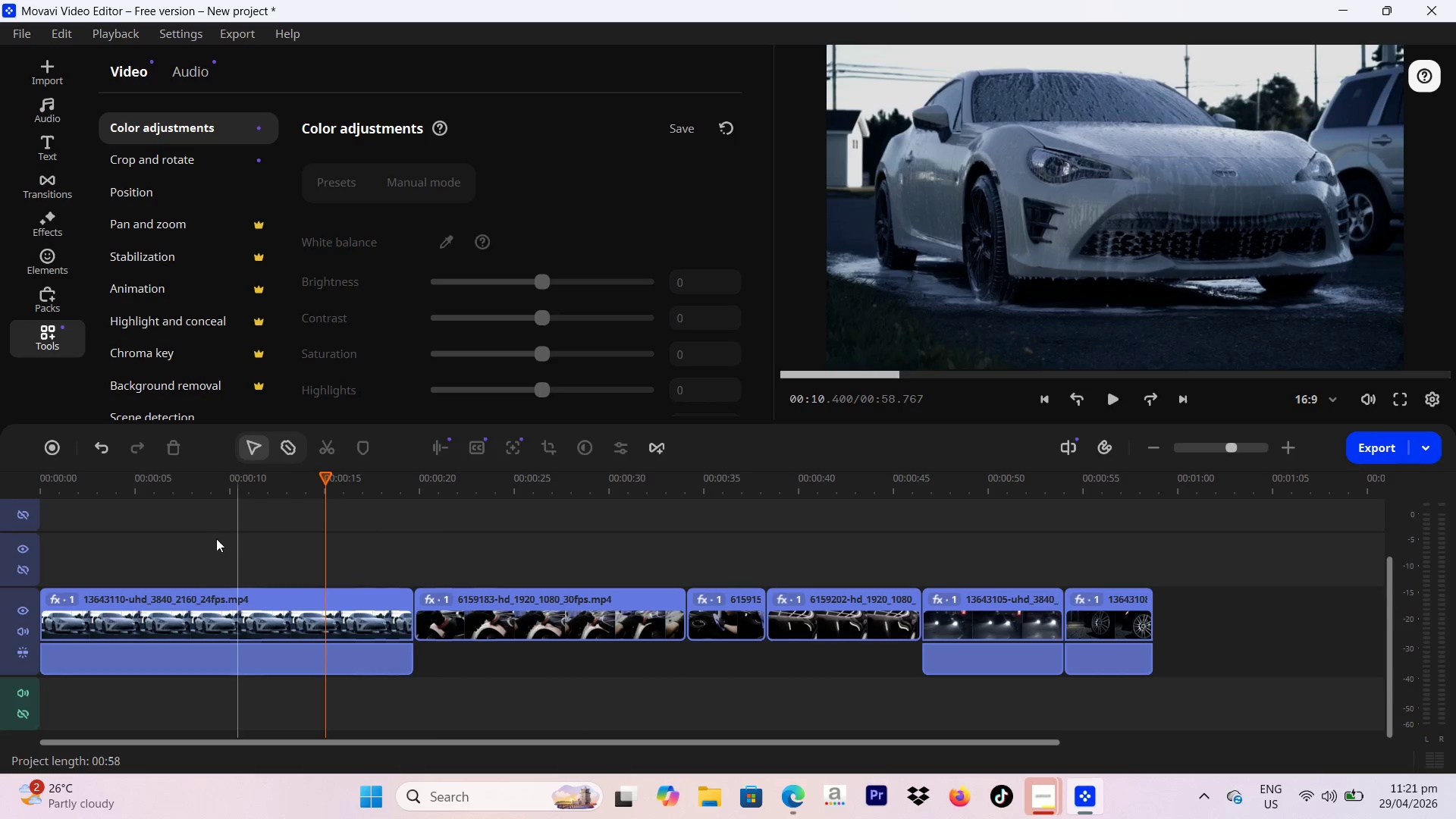 
left_click_drag(start_coordinate=[216, 542], to_coordinate=[1229, 711])
 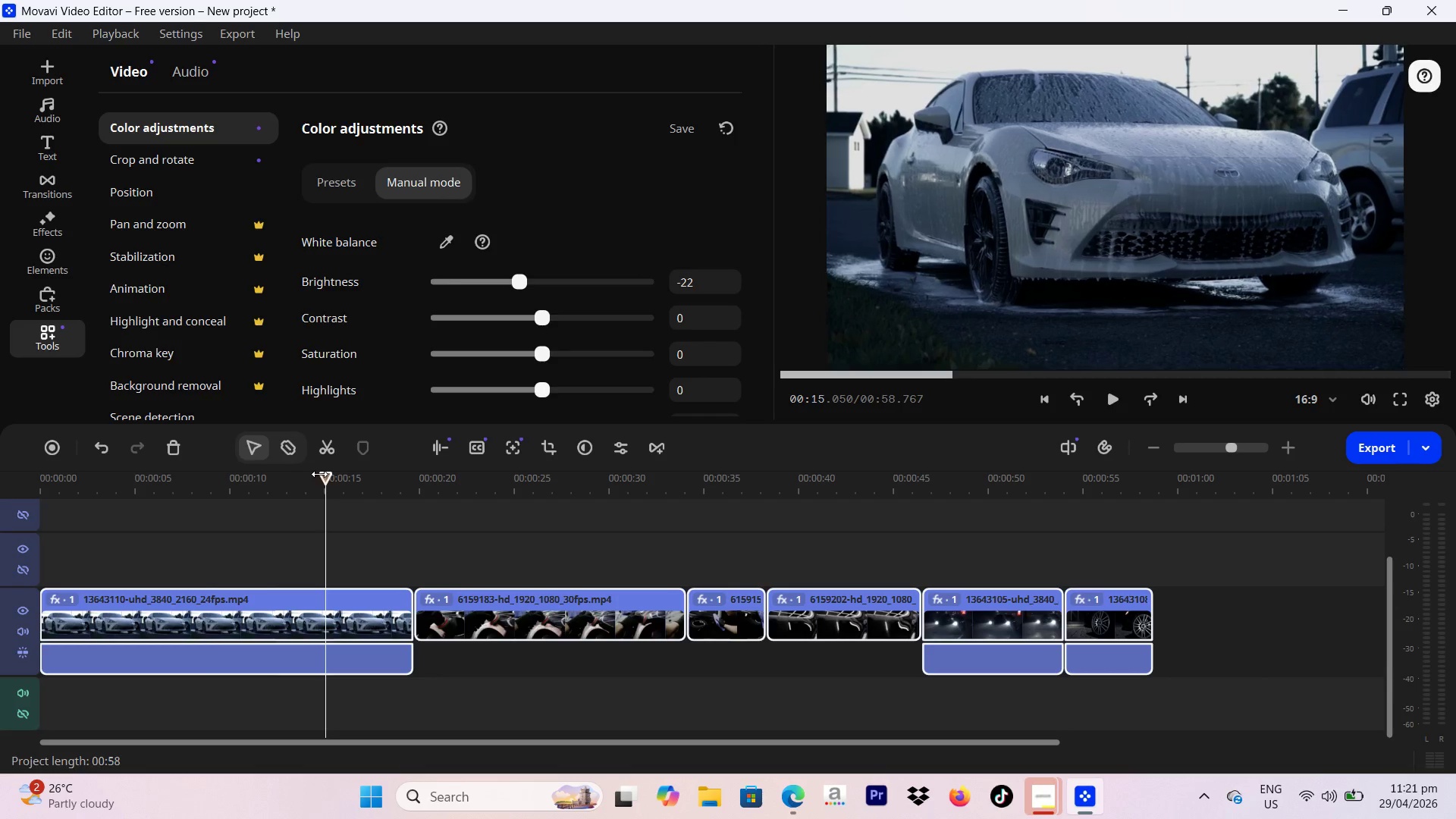 
left_click_drag(start_coordinate=[323, 475], to_coordinate=[541, 489])
 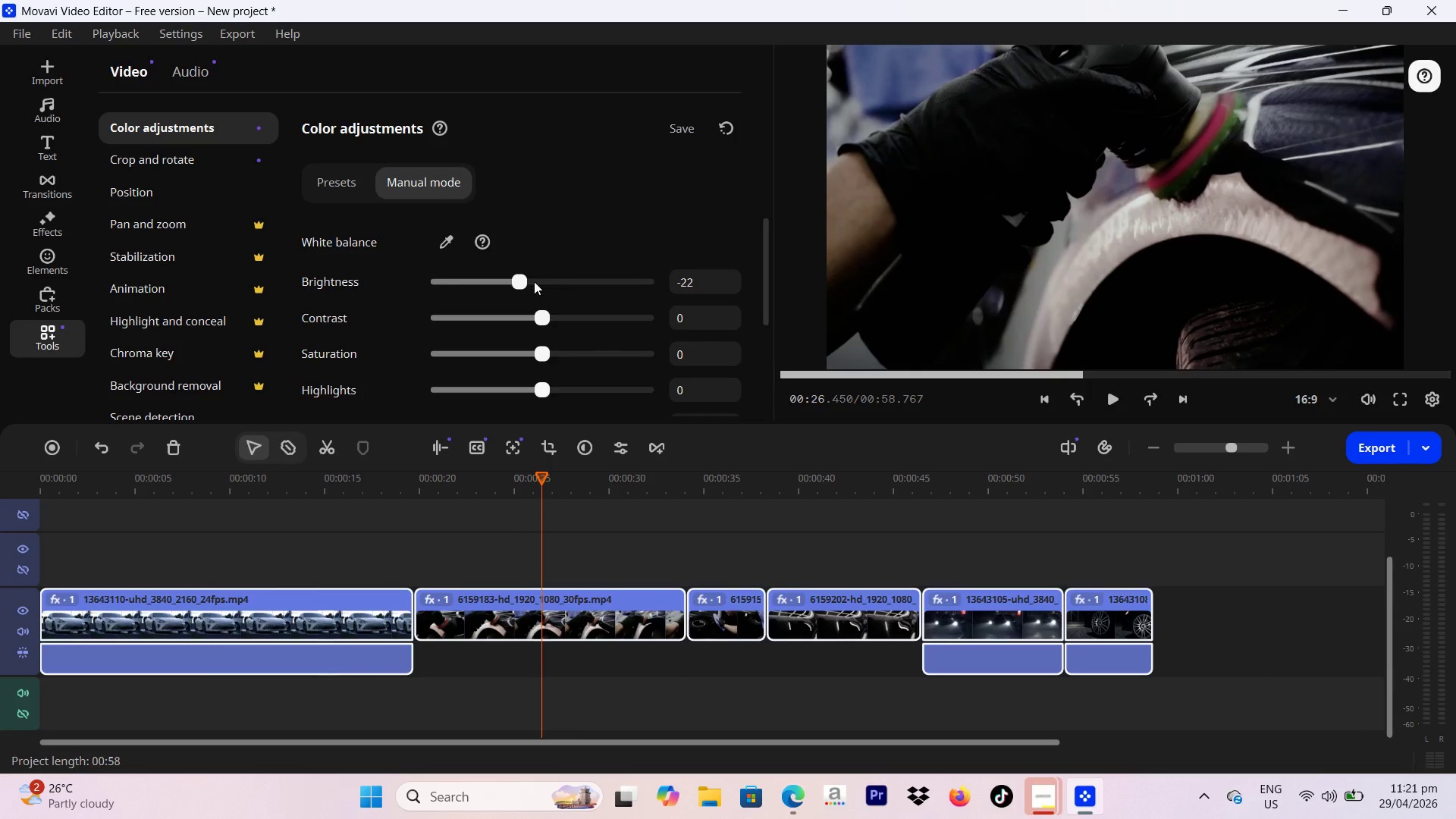 
left_click_drag(start_coordinate=[533, 281], to_coordinate=[779, 293])
 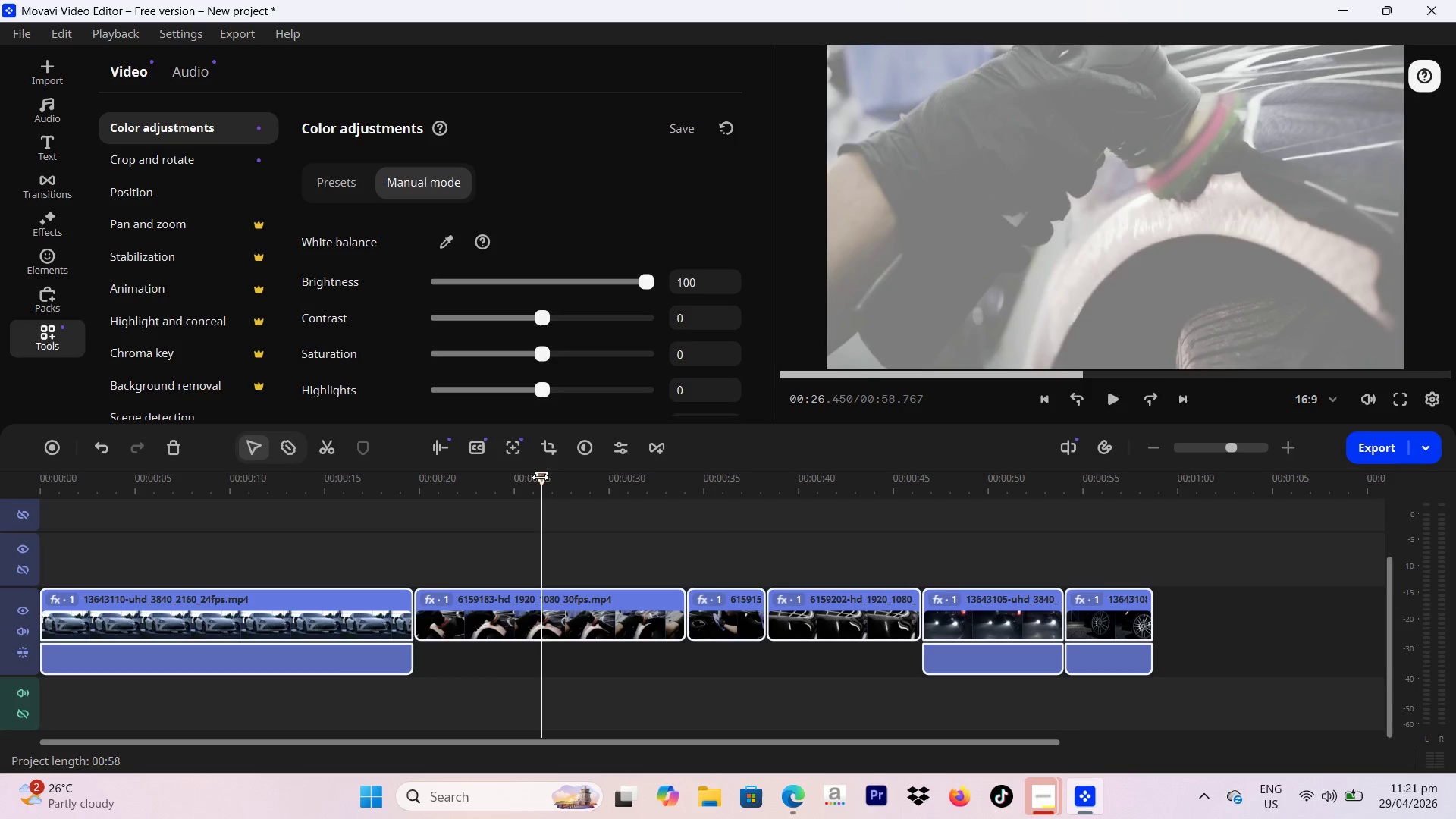 
left_click_drag(start_coordinate=[544, 481], to_coordinate=[557, 486])
 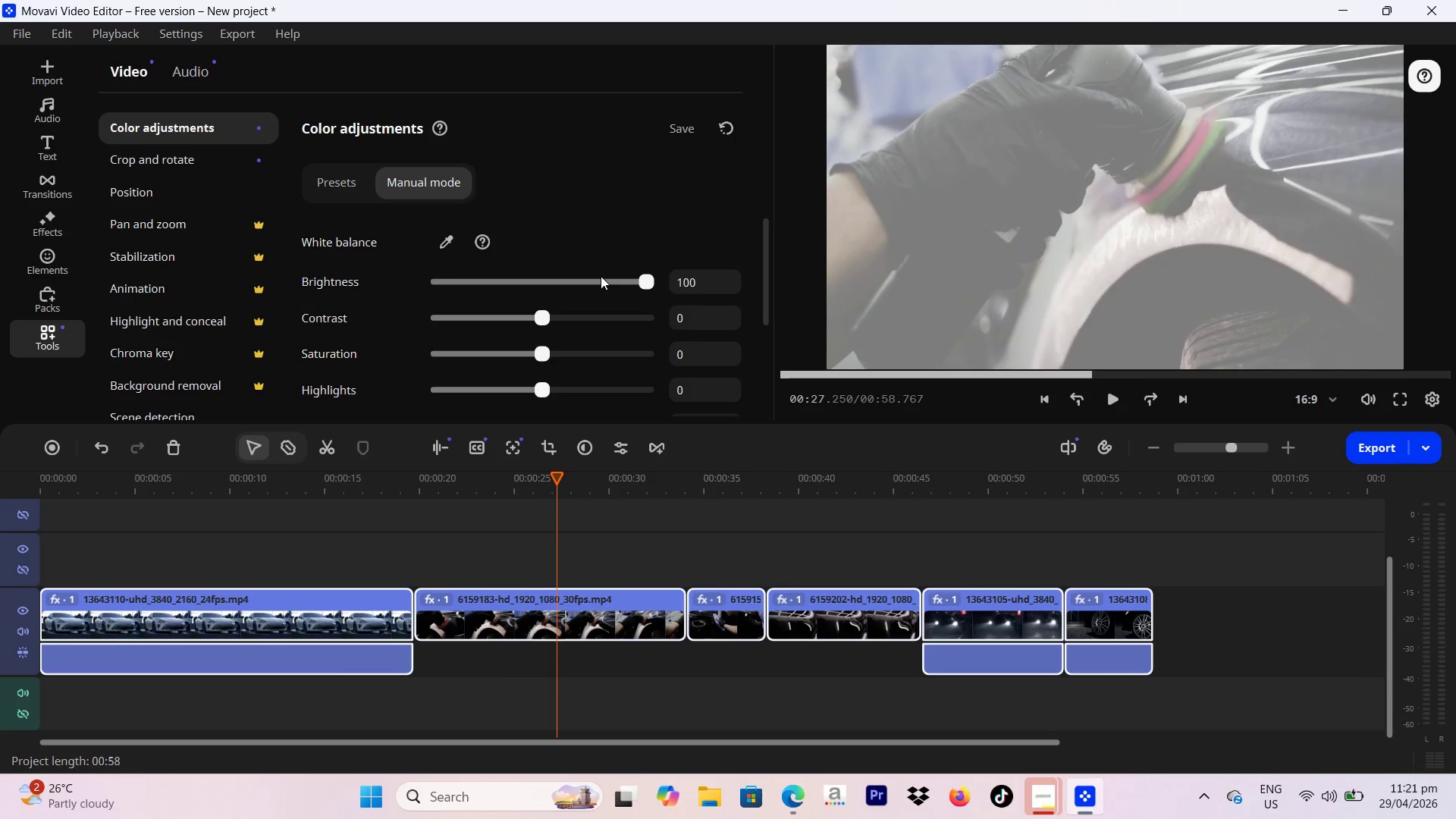 
left_click_drag(start_coordinate=[601, 276], to_coordinate=[519, 296])
 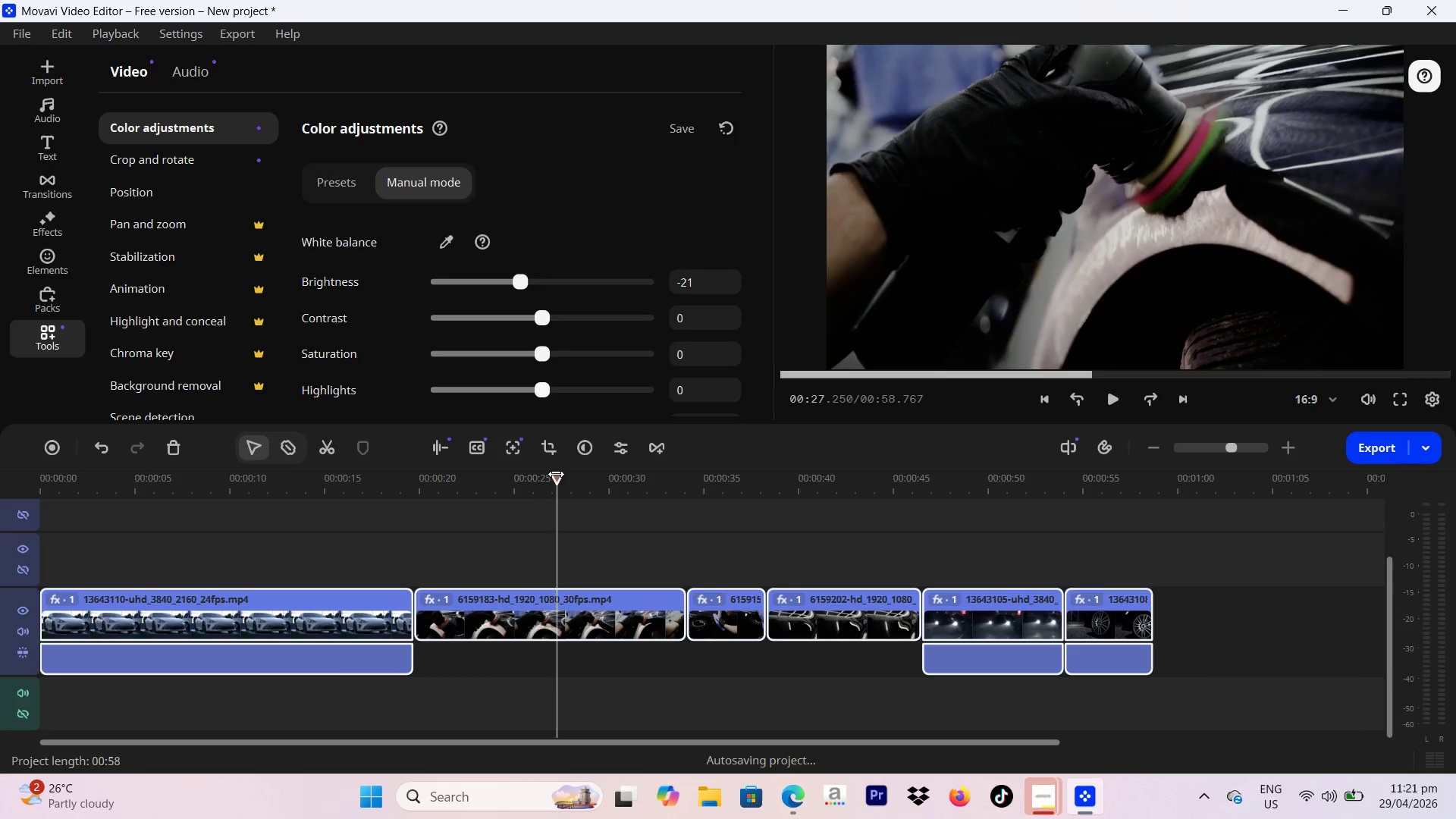 
left_click_drag(start_coordinate=[556, 476], to_coordinate=[264, 463])
 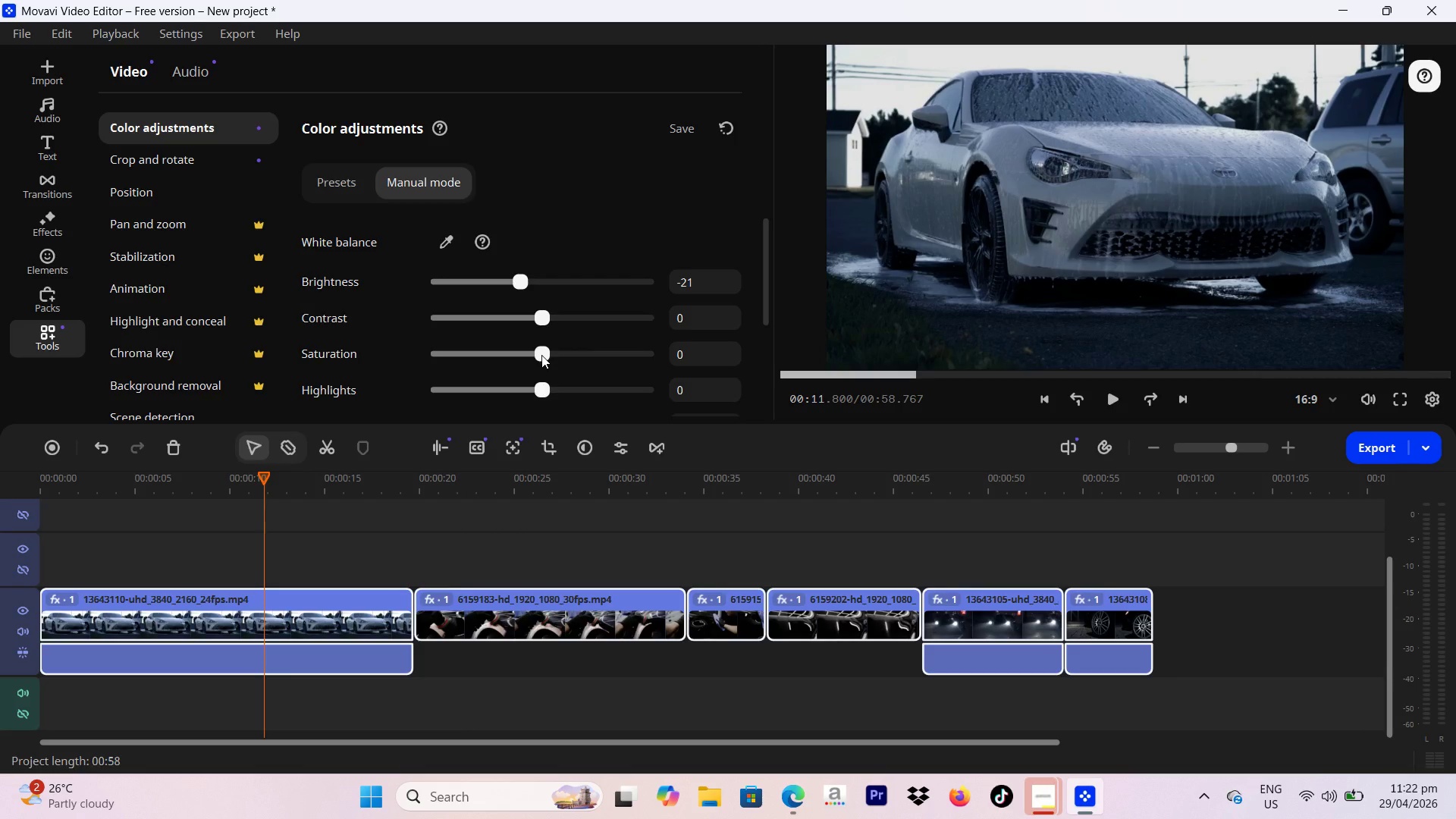 
left_click_drag(start_coordinate=[541, 355], to_coordinate=[536, 356])
 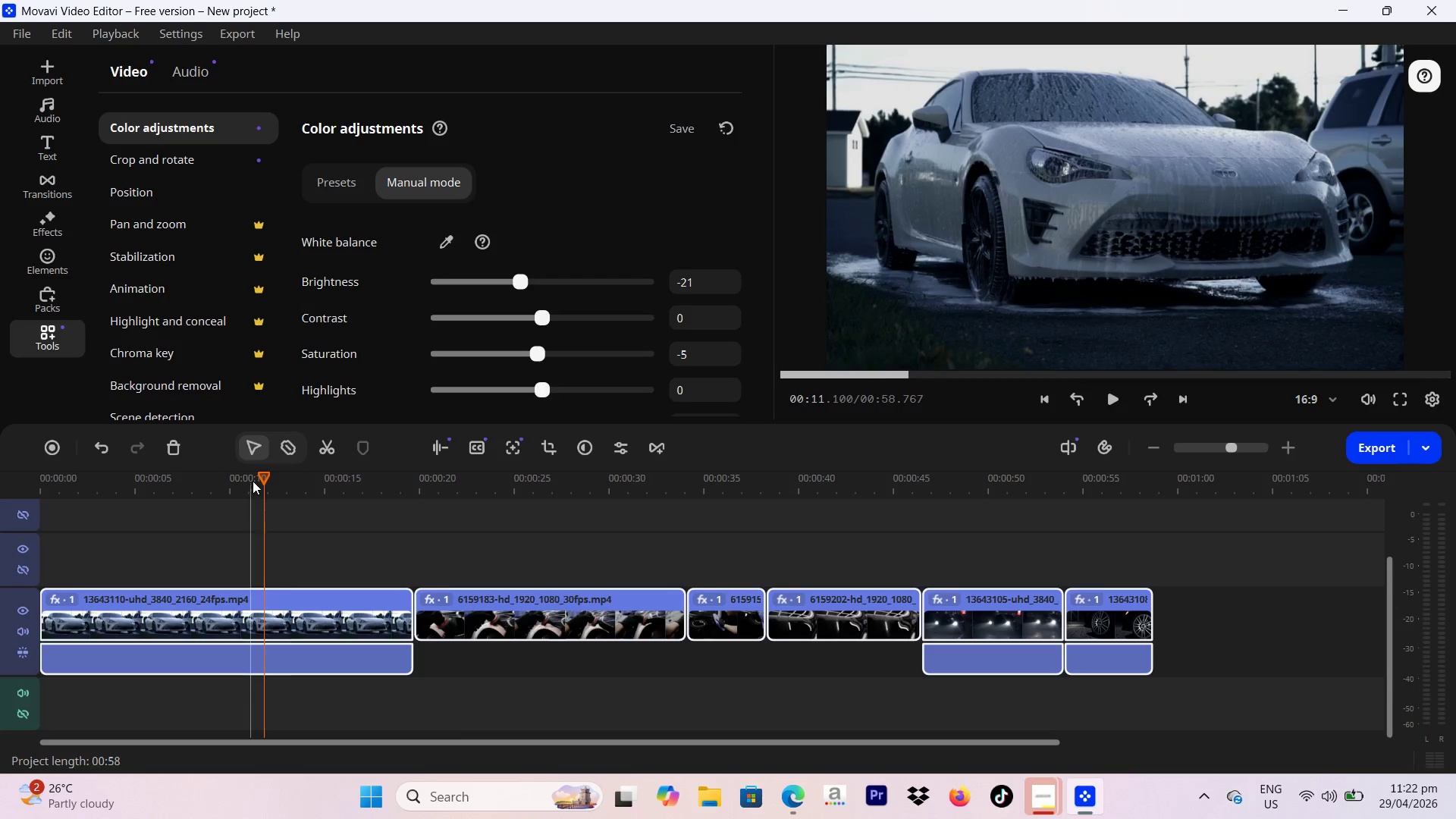 
left_click_drag(start_coordinate=[256, 479], to_coordinate=[218, 460])
 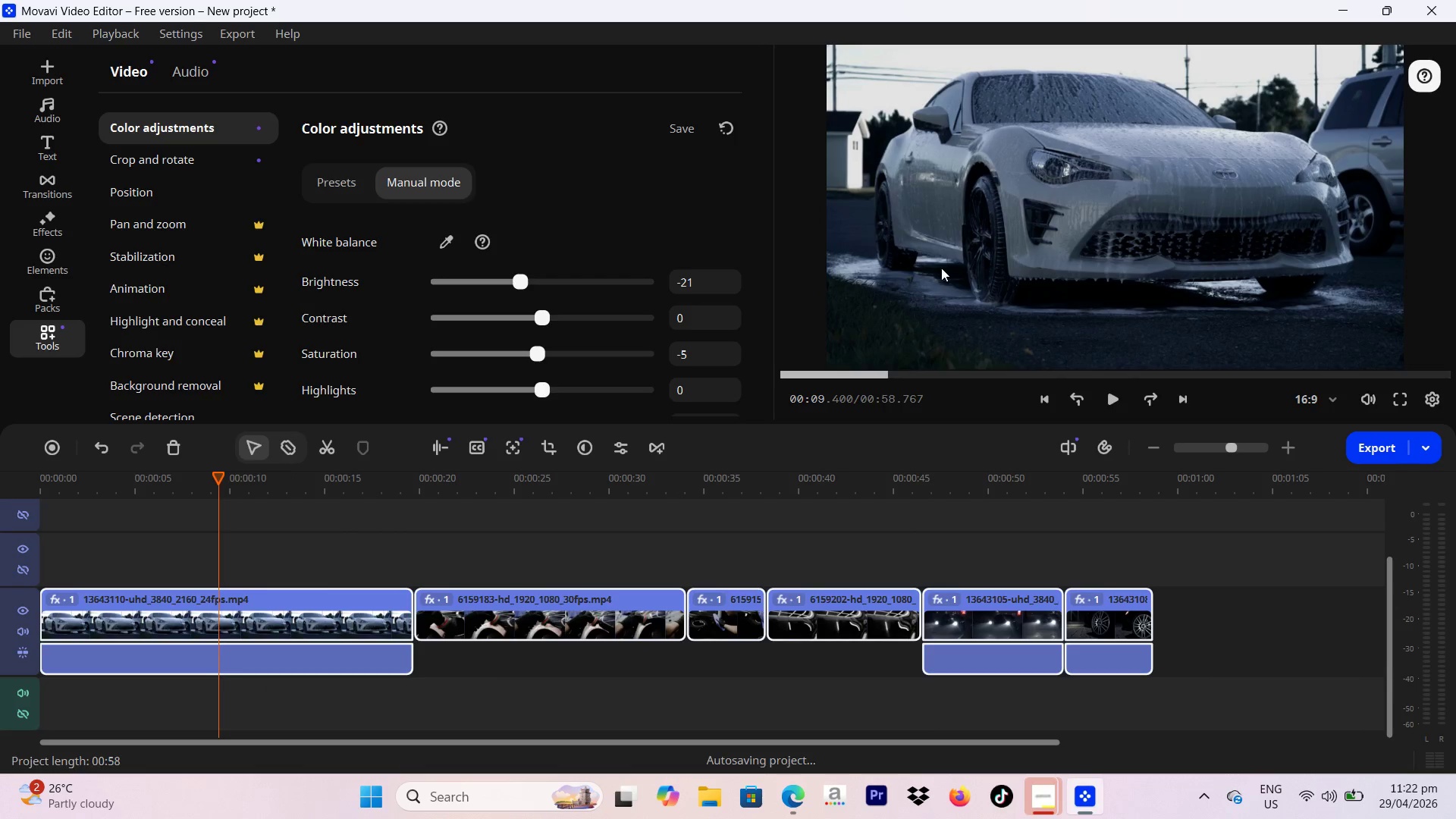 
wait(5.23)
 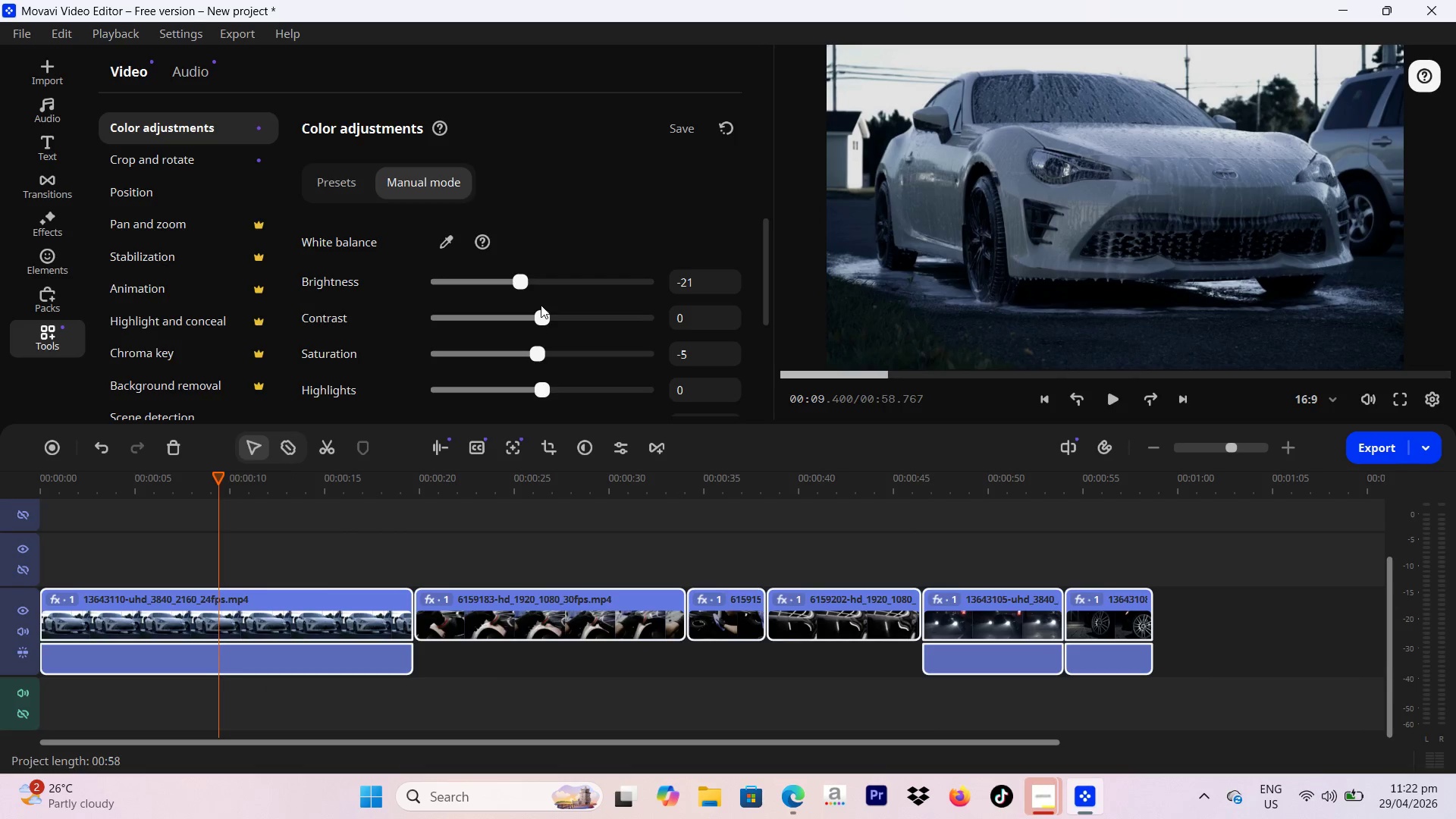 
scroll: coordinate [664, 231], scroll_direction: down, amount: 2.0
 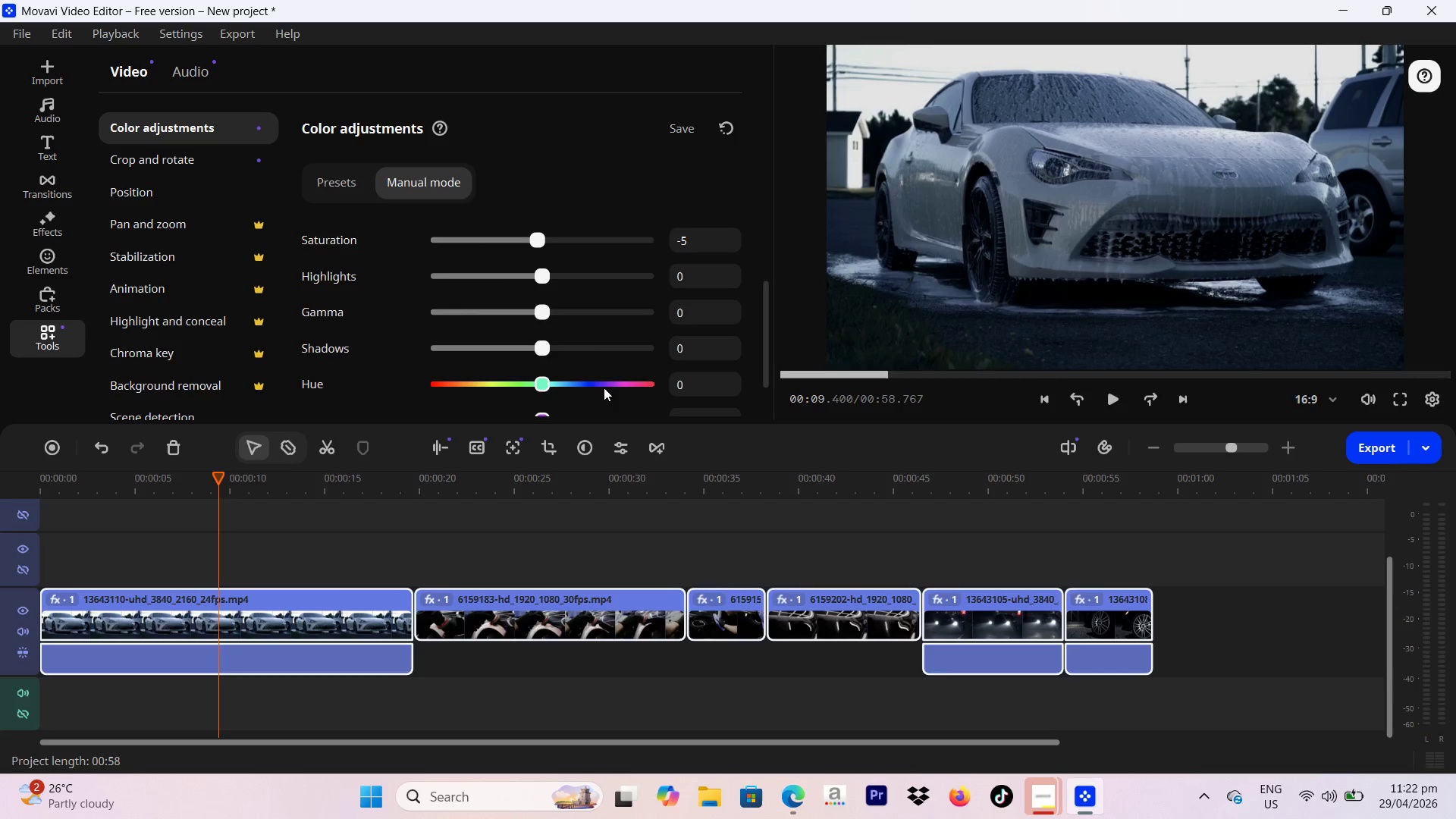 
wait(9.08)
 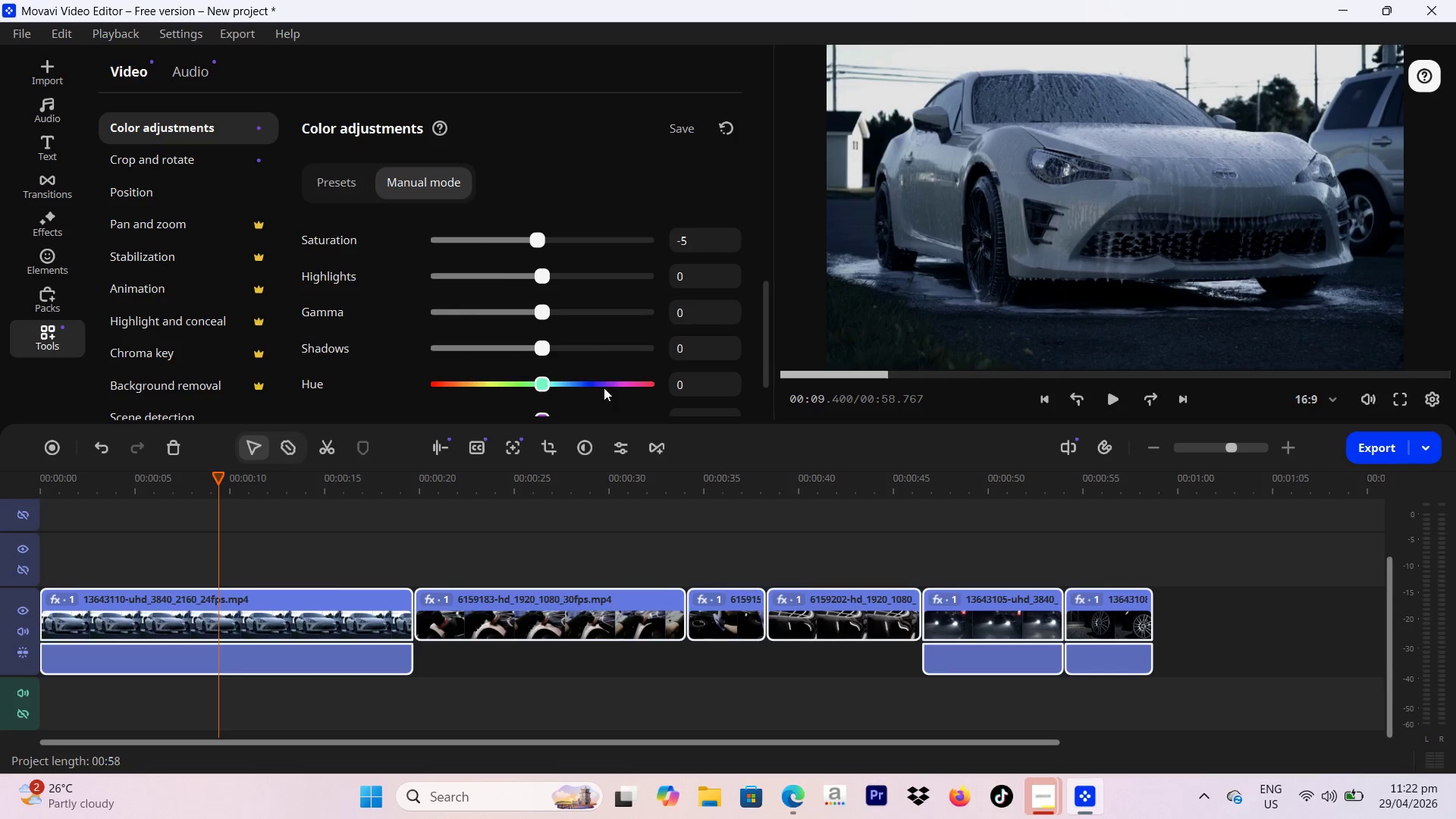 
left_click_drag(start_coordinate=[544, 381], to_coordinate=[552, 396])
 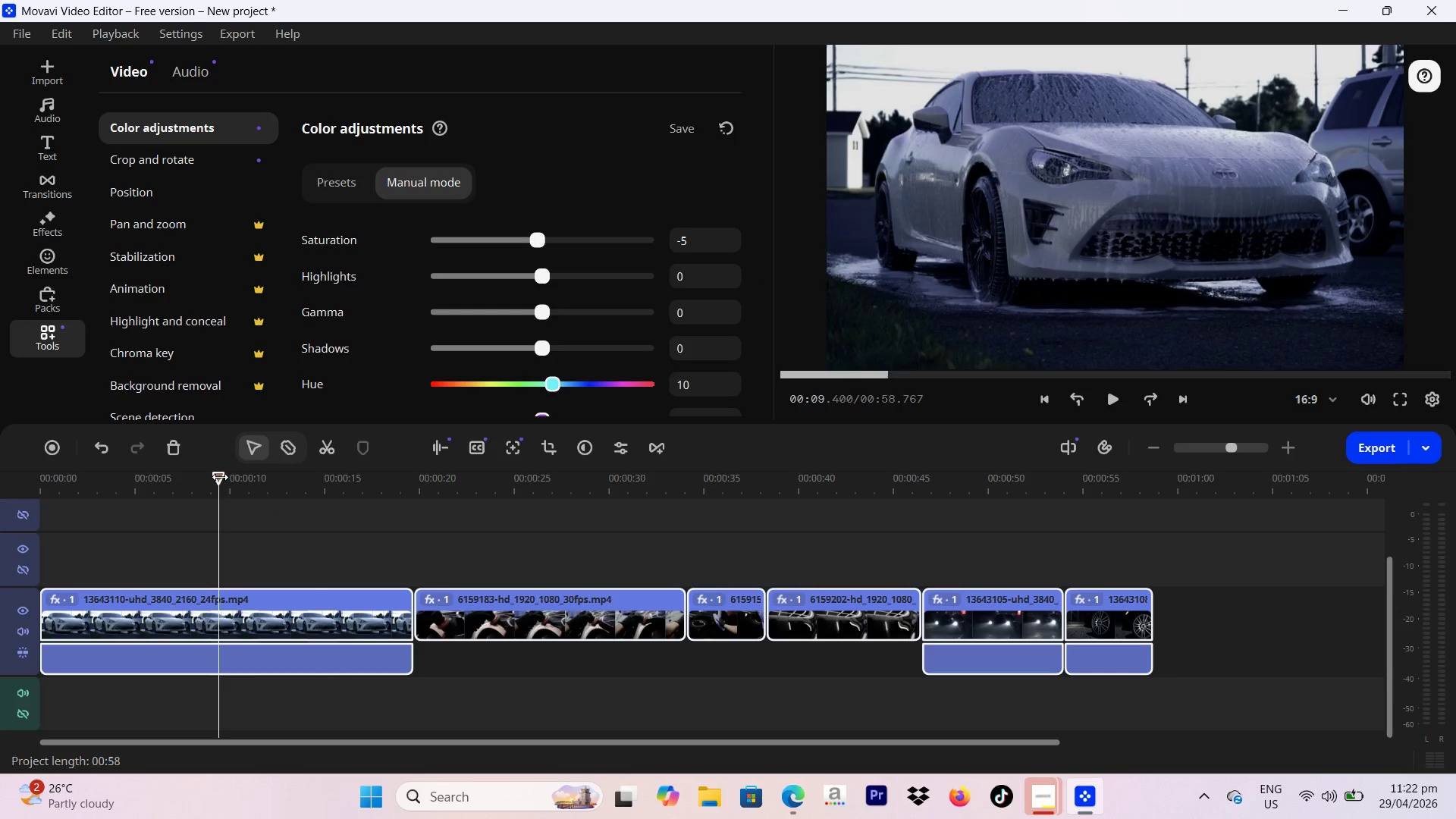 
left_click_drag(start_coordinate=[221, 476], to_coordinate=[246, 501])
 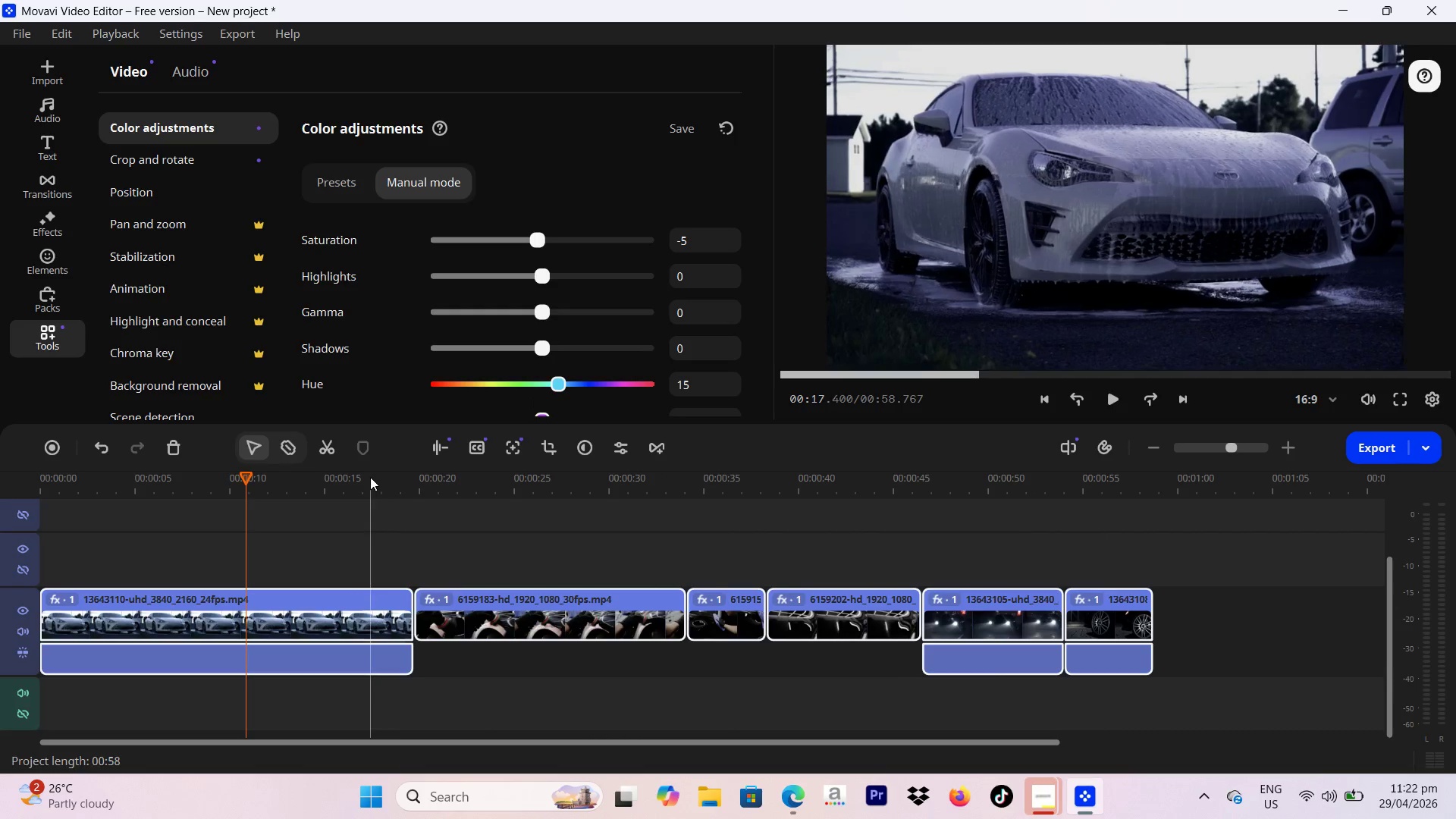 
left_click_drag(start_coordinate=[370, 477], to_coordinate=[271, 465])
 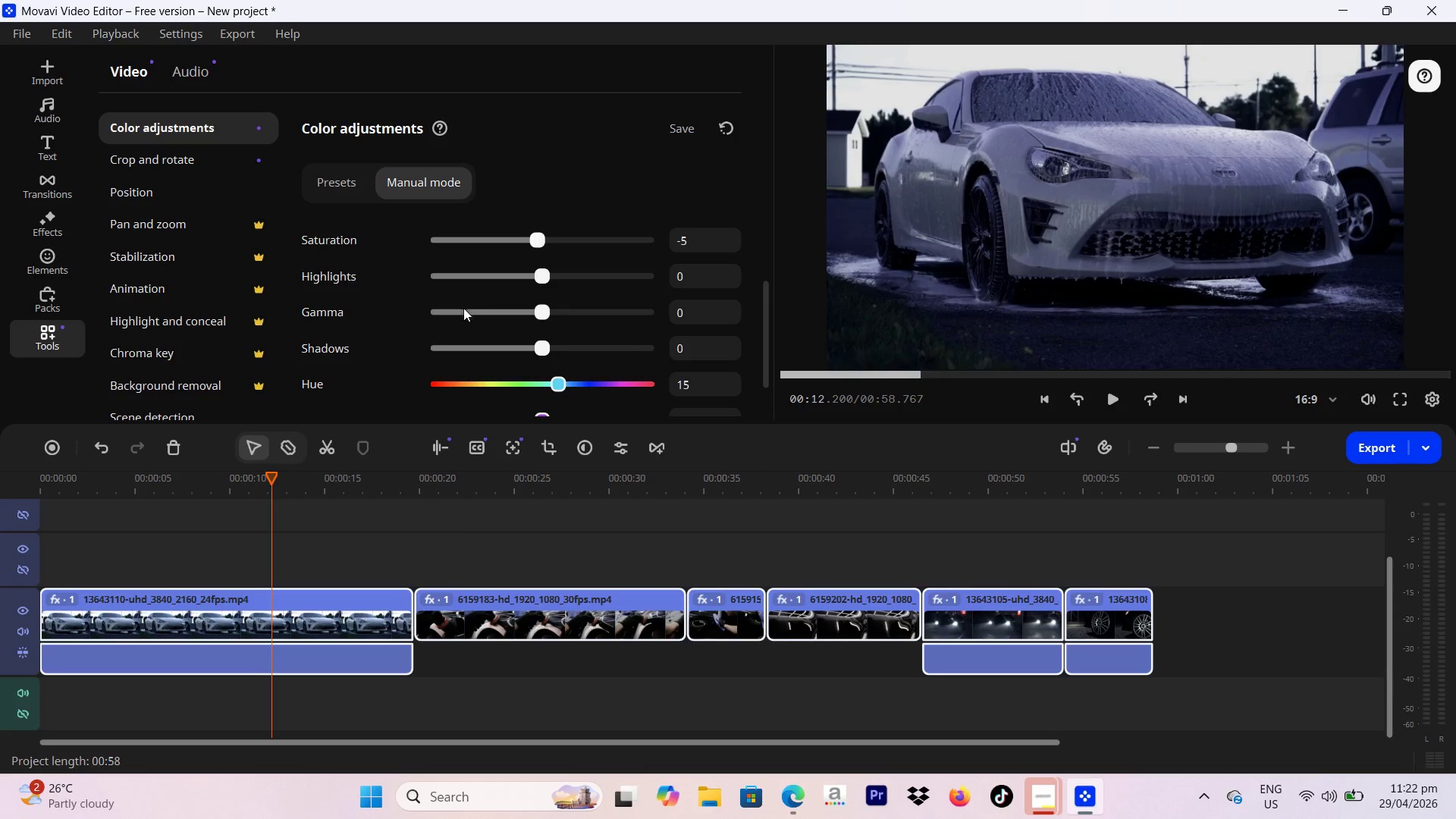 
scroll: coordinate [350, 327], scroll_direction: up, amount: 4.0
 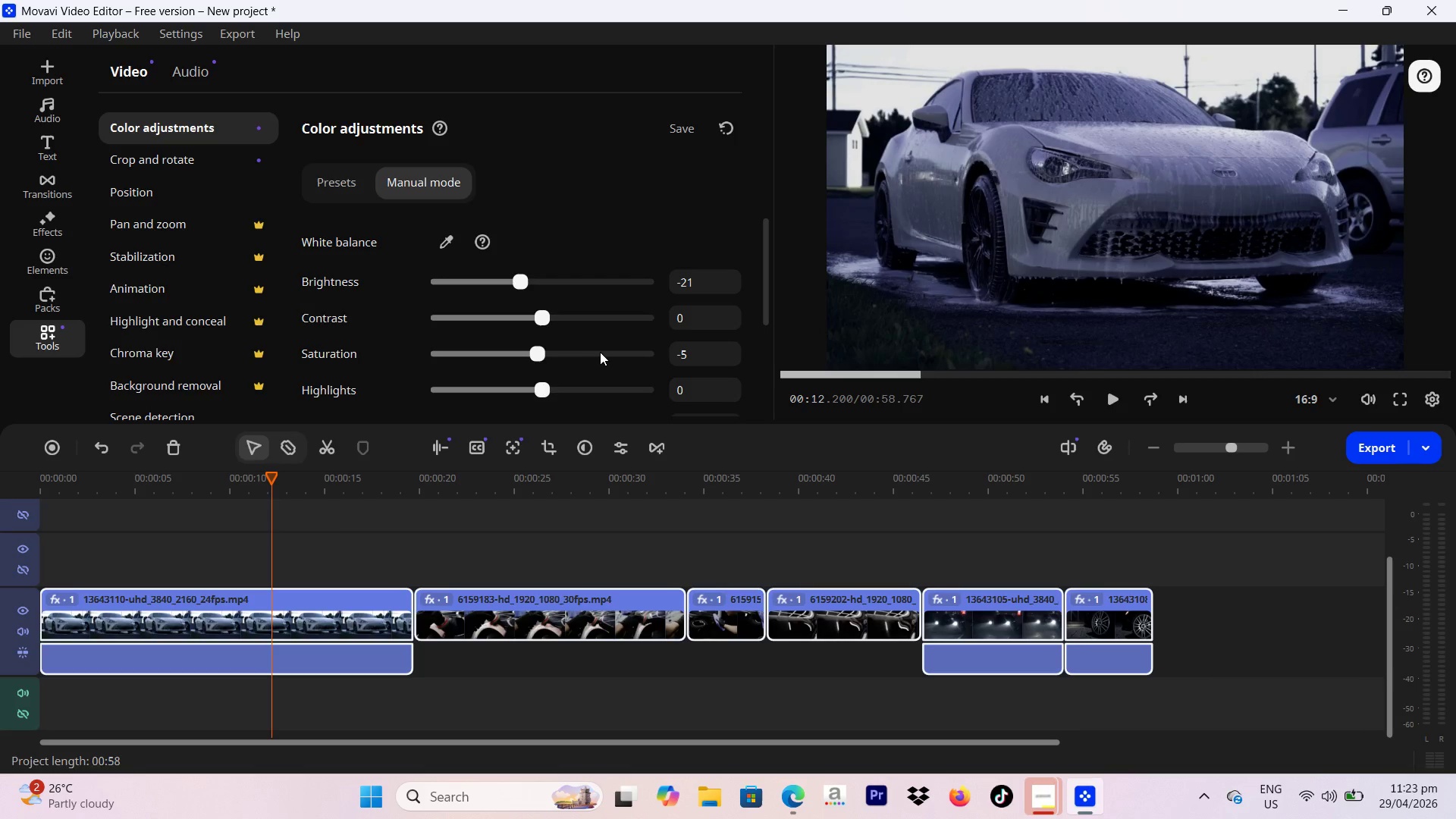 
wait(8.79)
 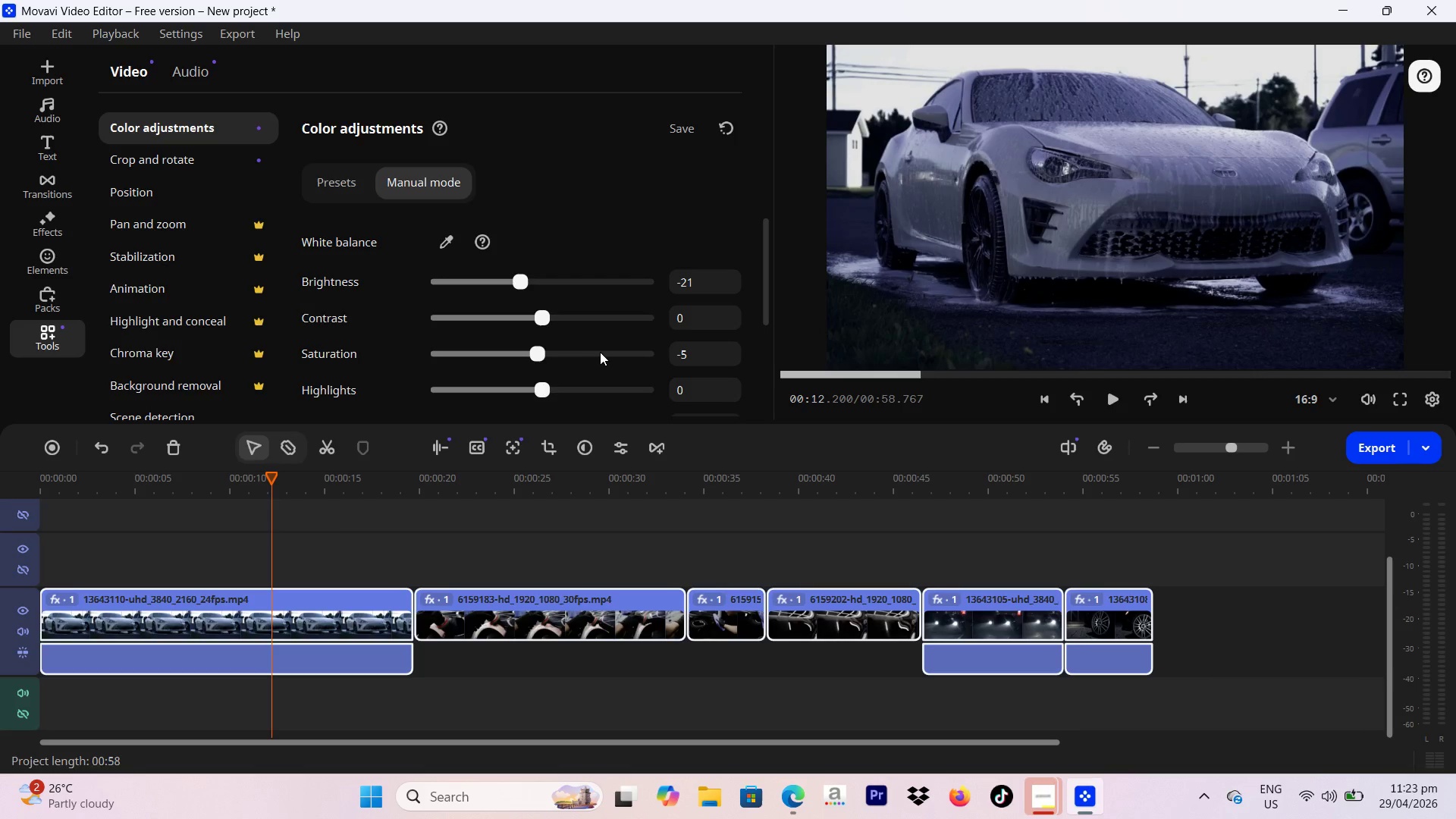 
scroll: coordinate [339, 356], scroll_direction: down, amount: 1.0
 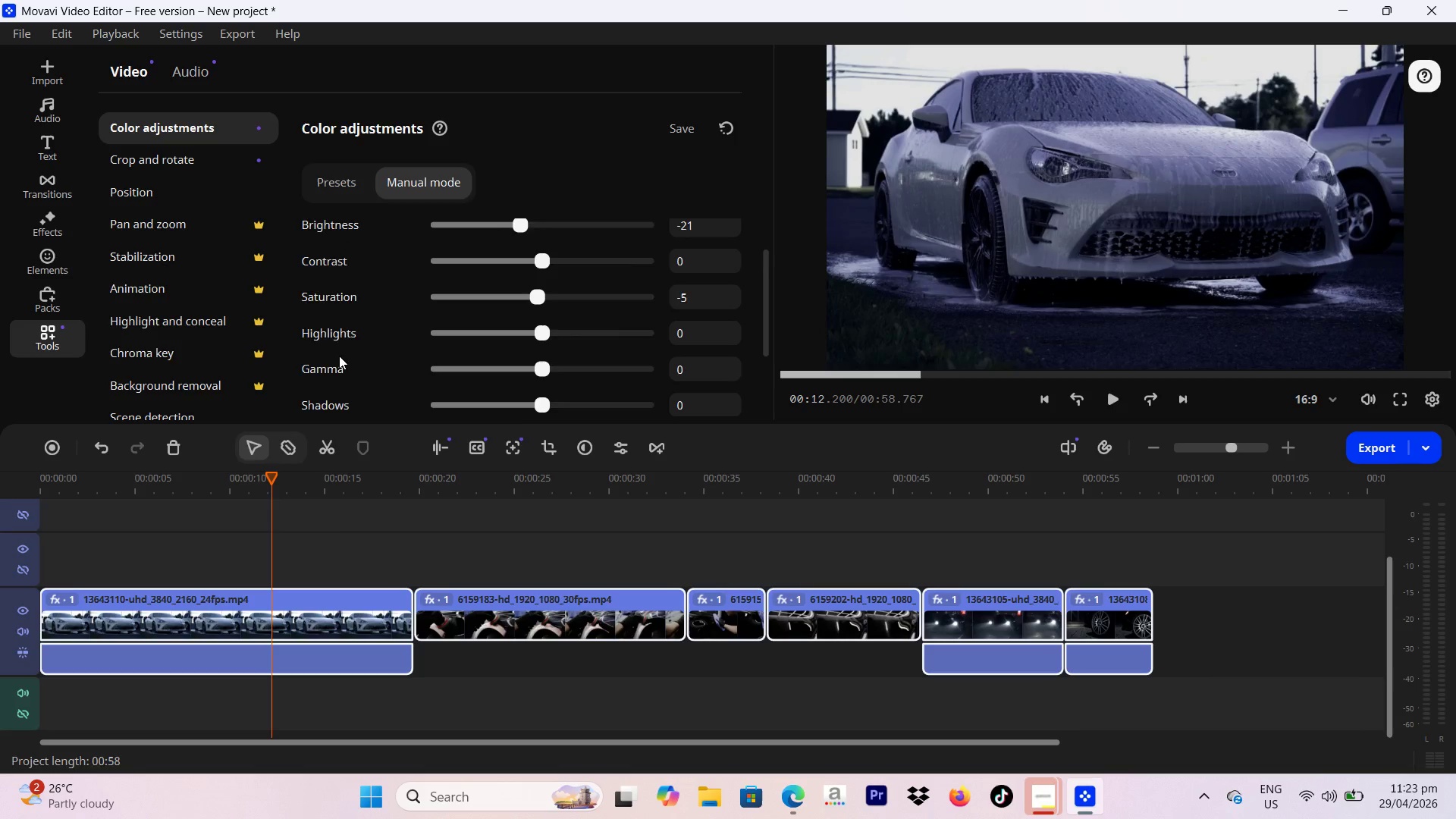 
scroll: coordinate [344, 356], scroll_direction: up, amount: 1.0
 